 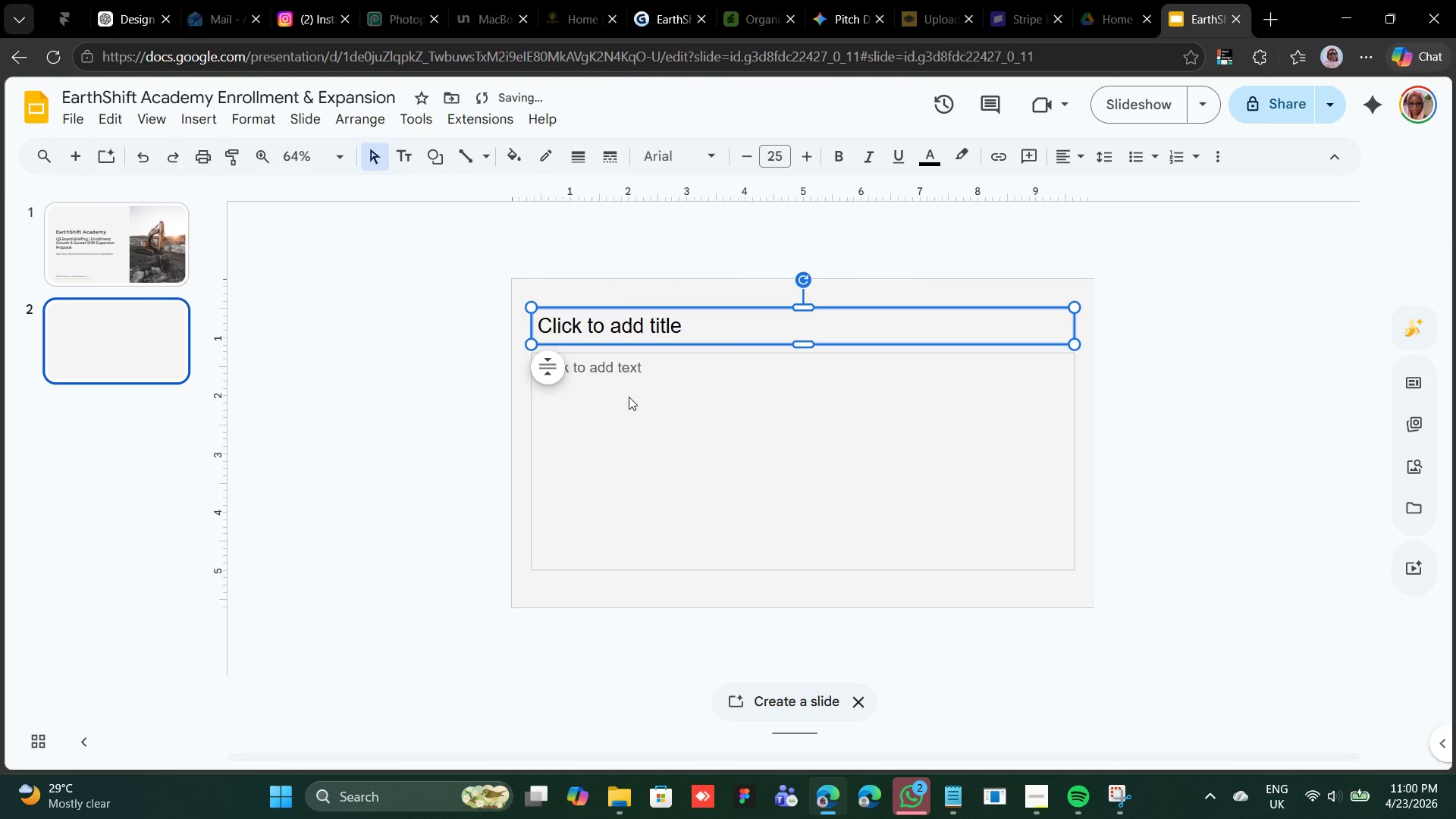 
hold_key(key=ShiftLeft, duration=0.86)
left_click([618, 355])
 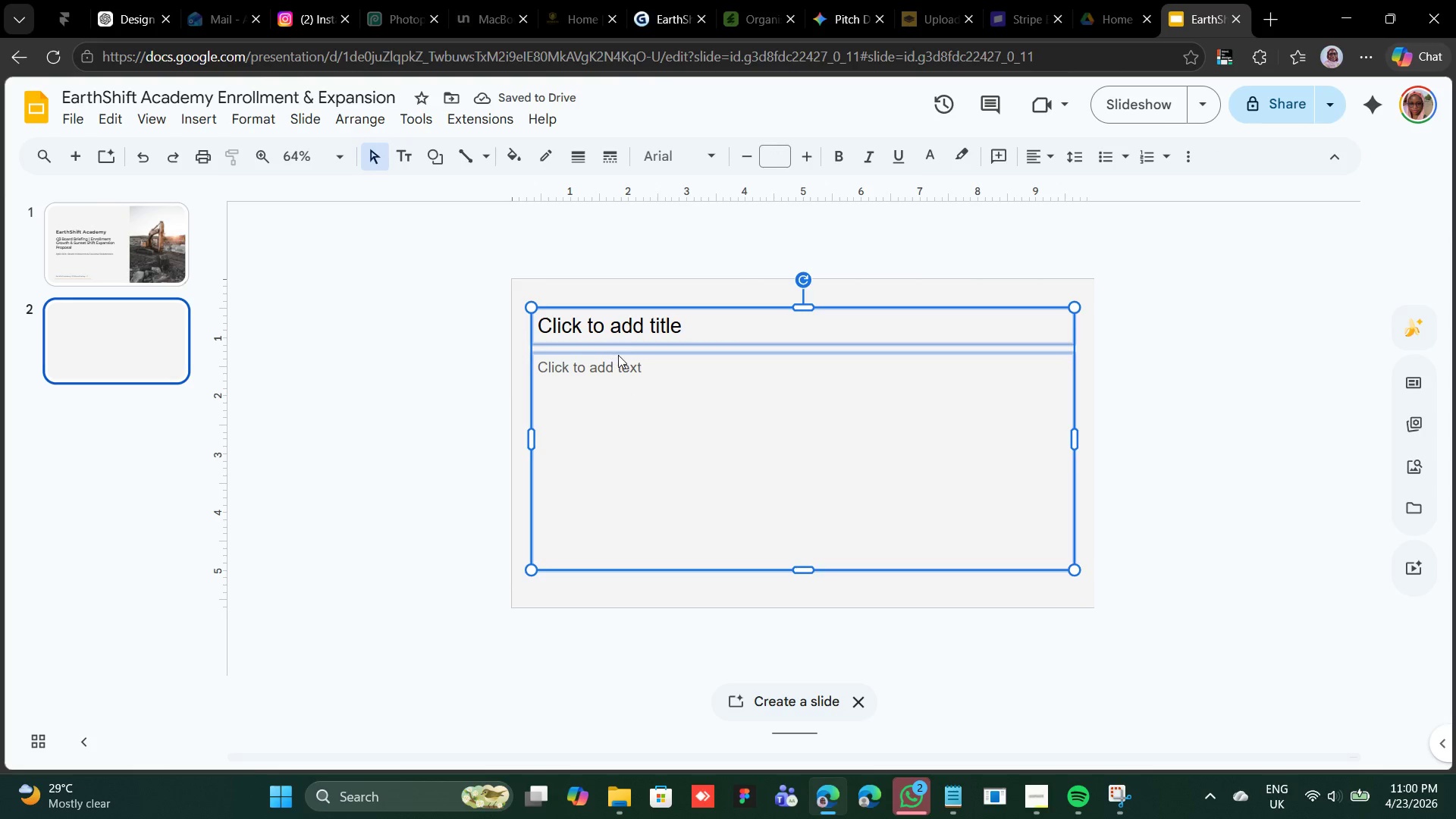 
key(Backspace)
 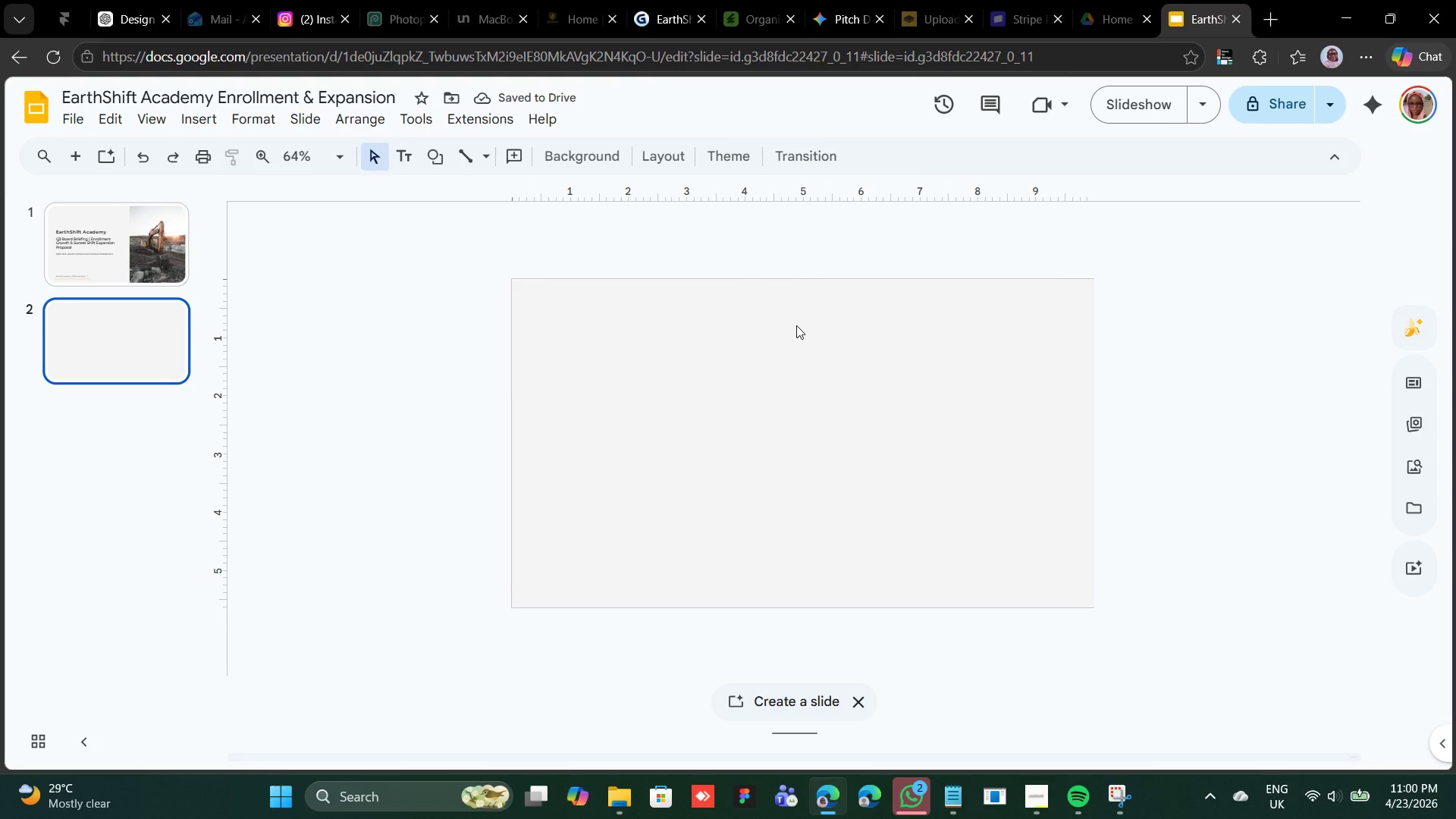 
wait(9.89)
 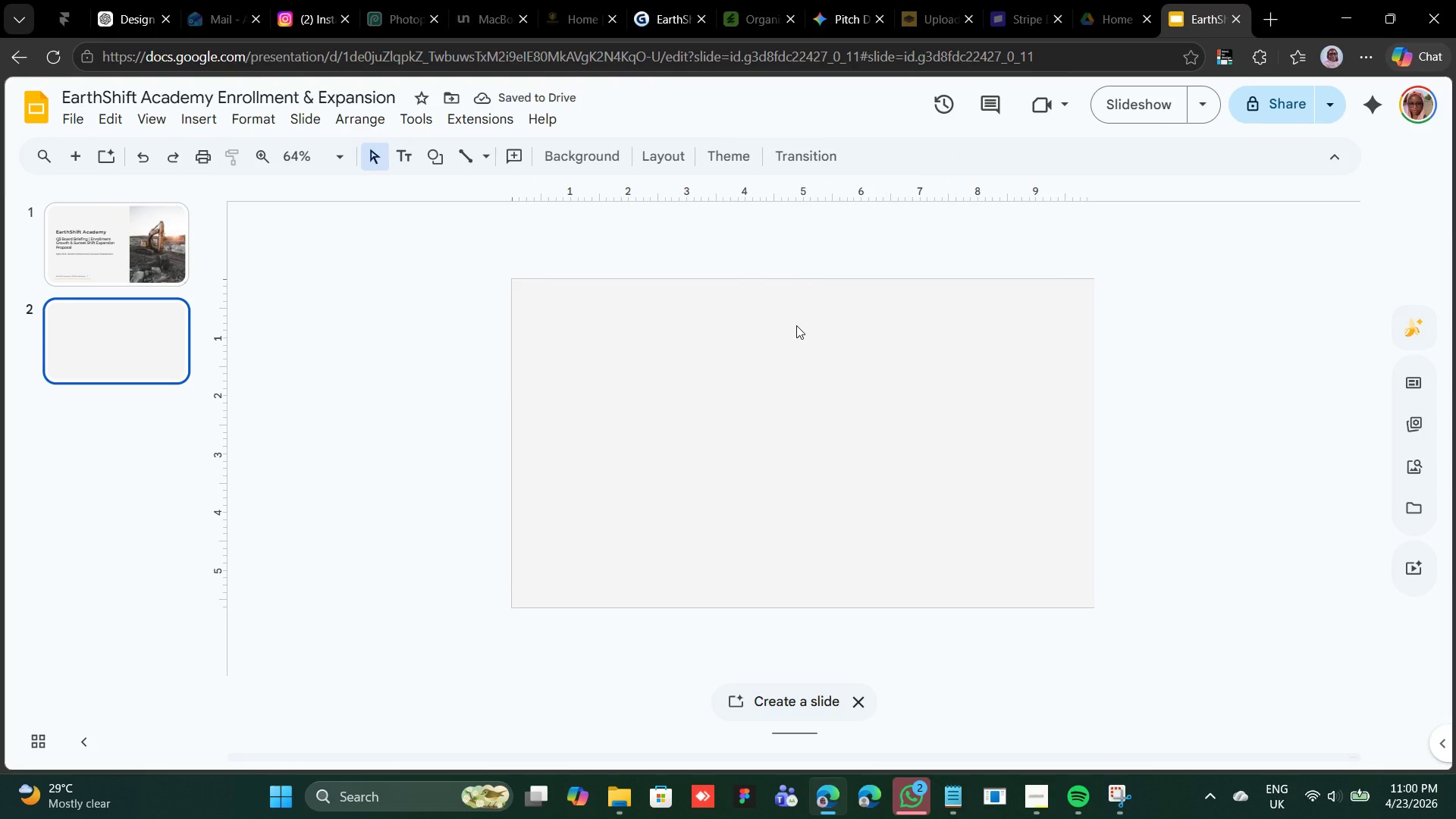 
hold_key(key=ShiftLeft, duration=2.3)
left_click([626, 373])
 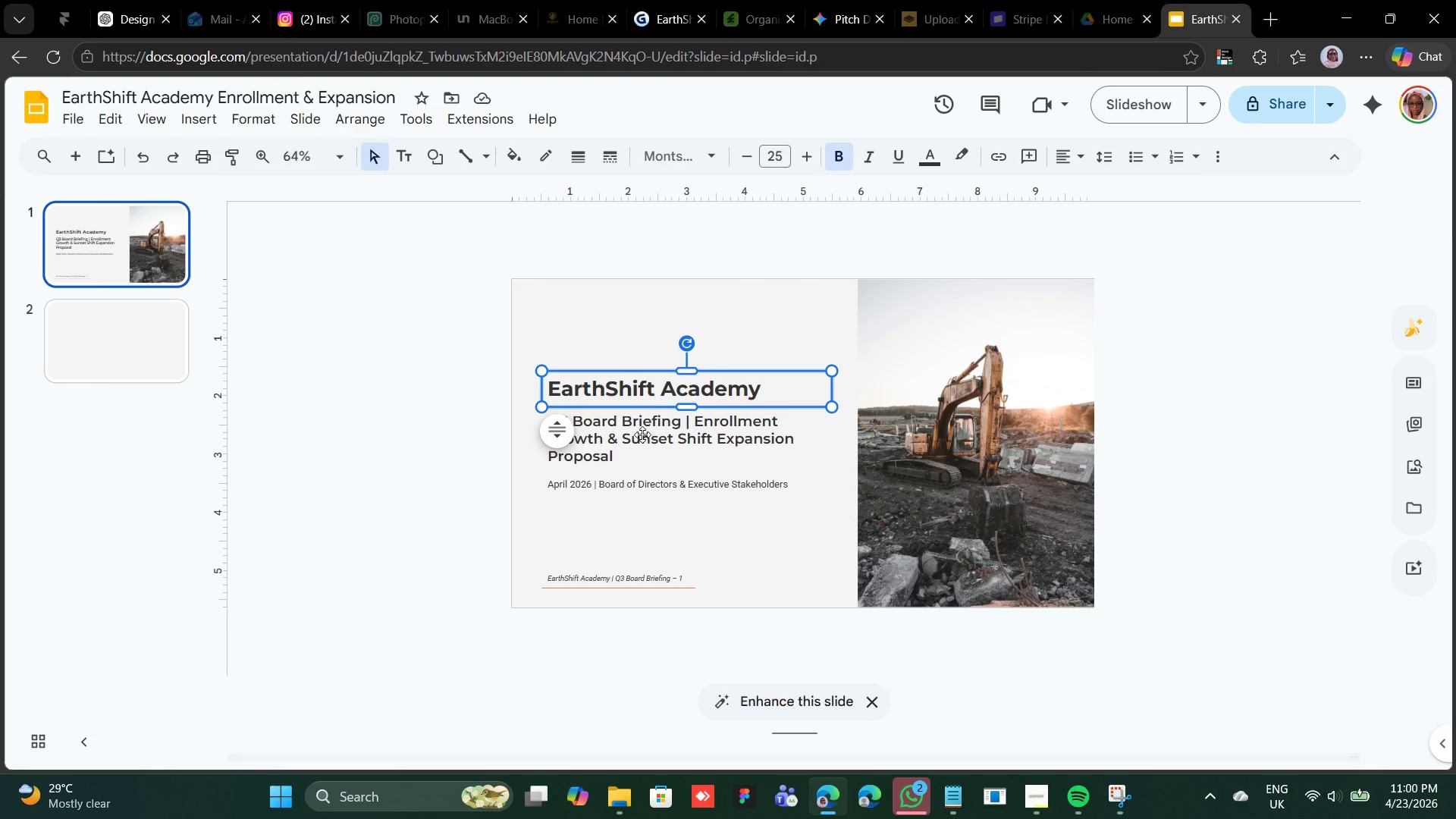 
left_click([643, 435])
 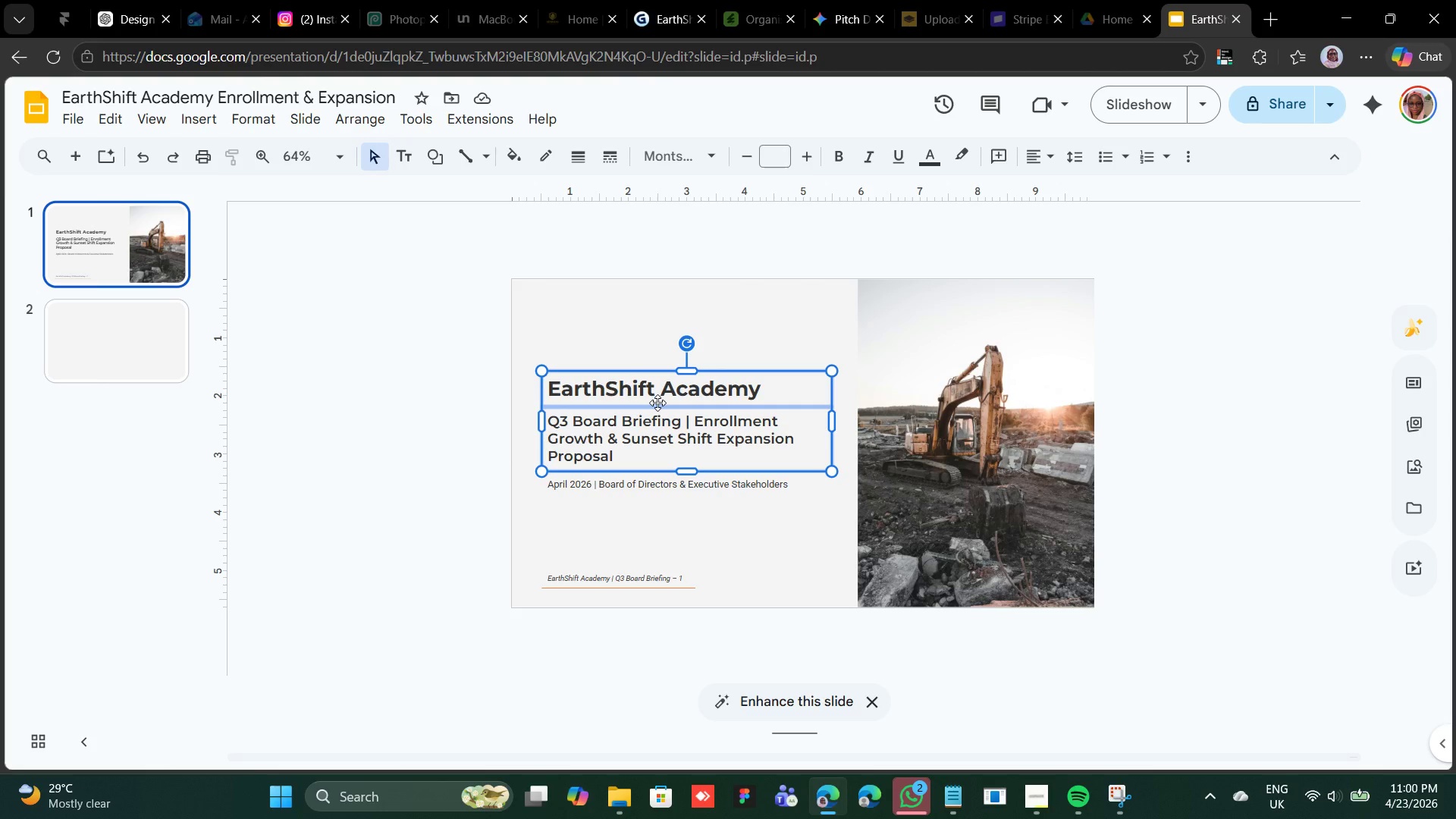 
hold_key(key=ShiftLeft, duration=1.58)
left_click([658, 568])
 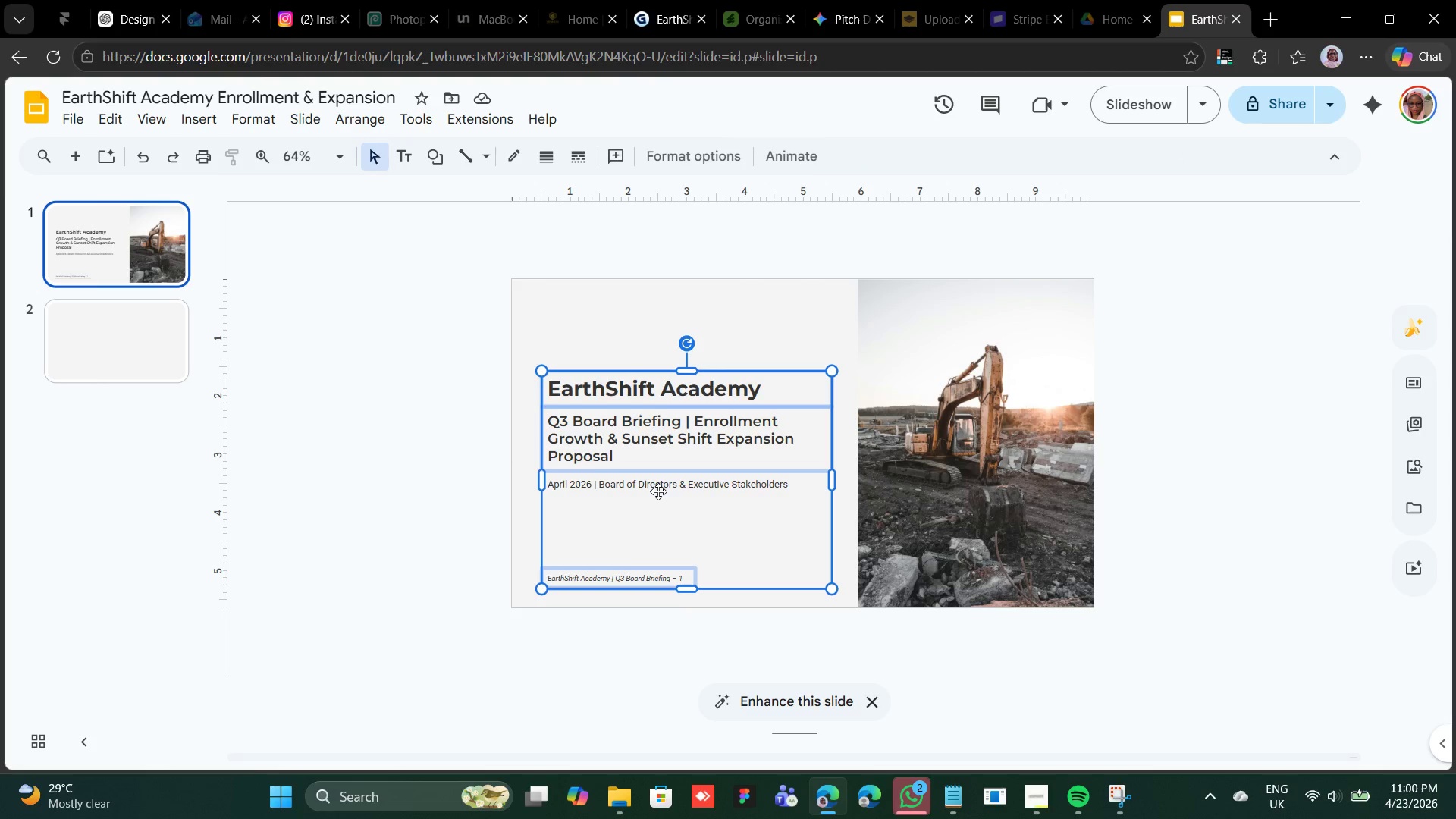 
right_click([659, 489])
 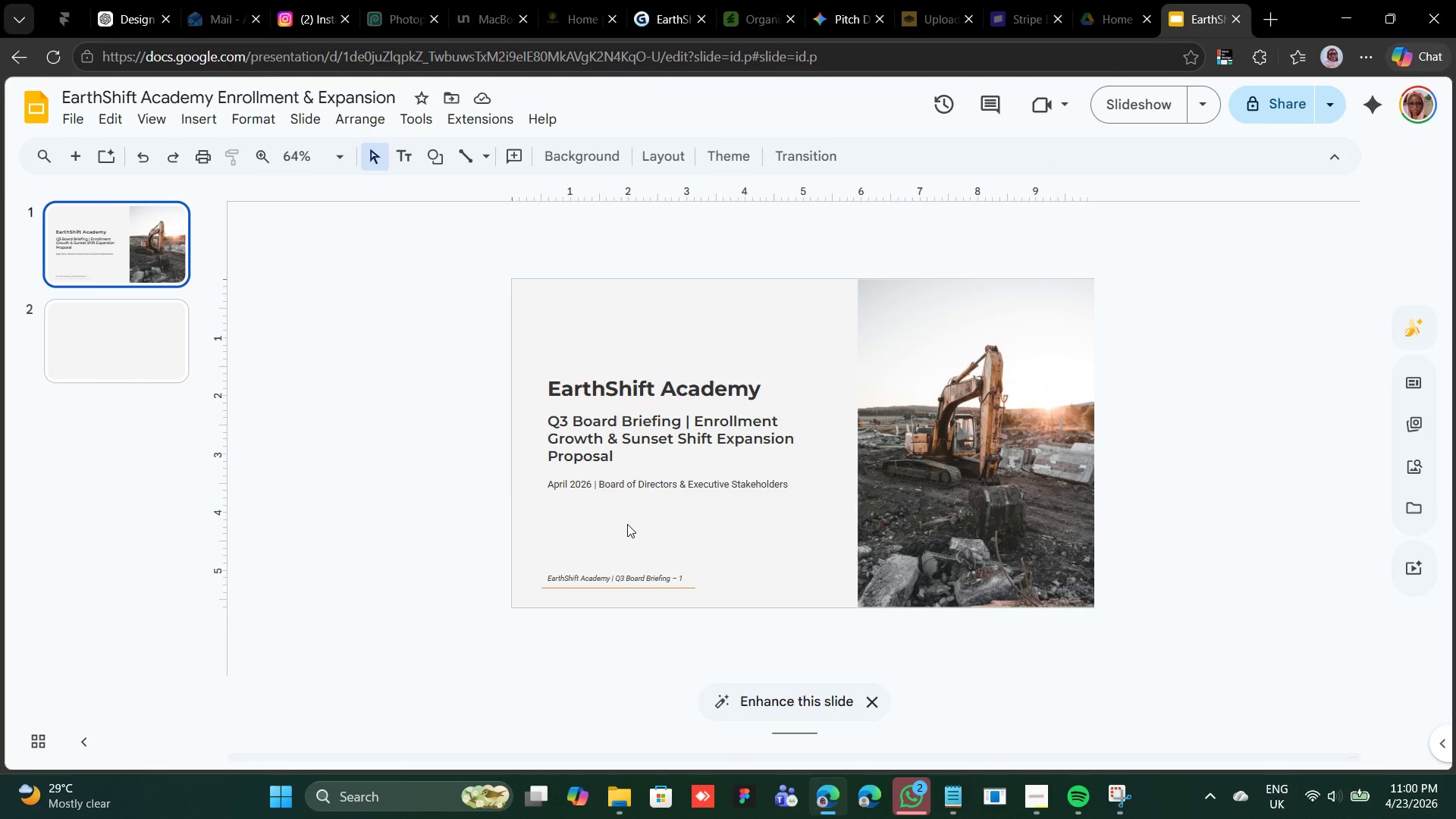 
hold_key(key=ShiftLeft, duration=2.89)
left_click([618, 372])
 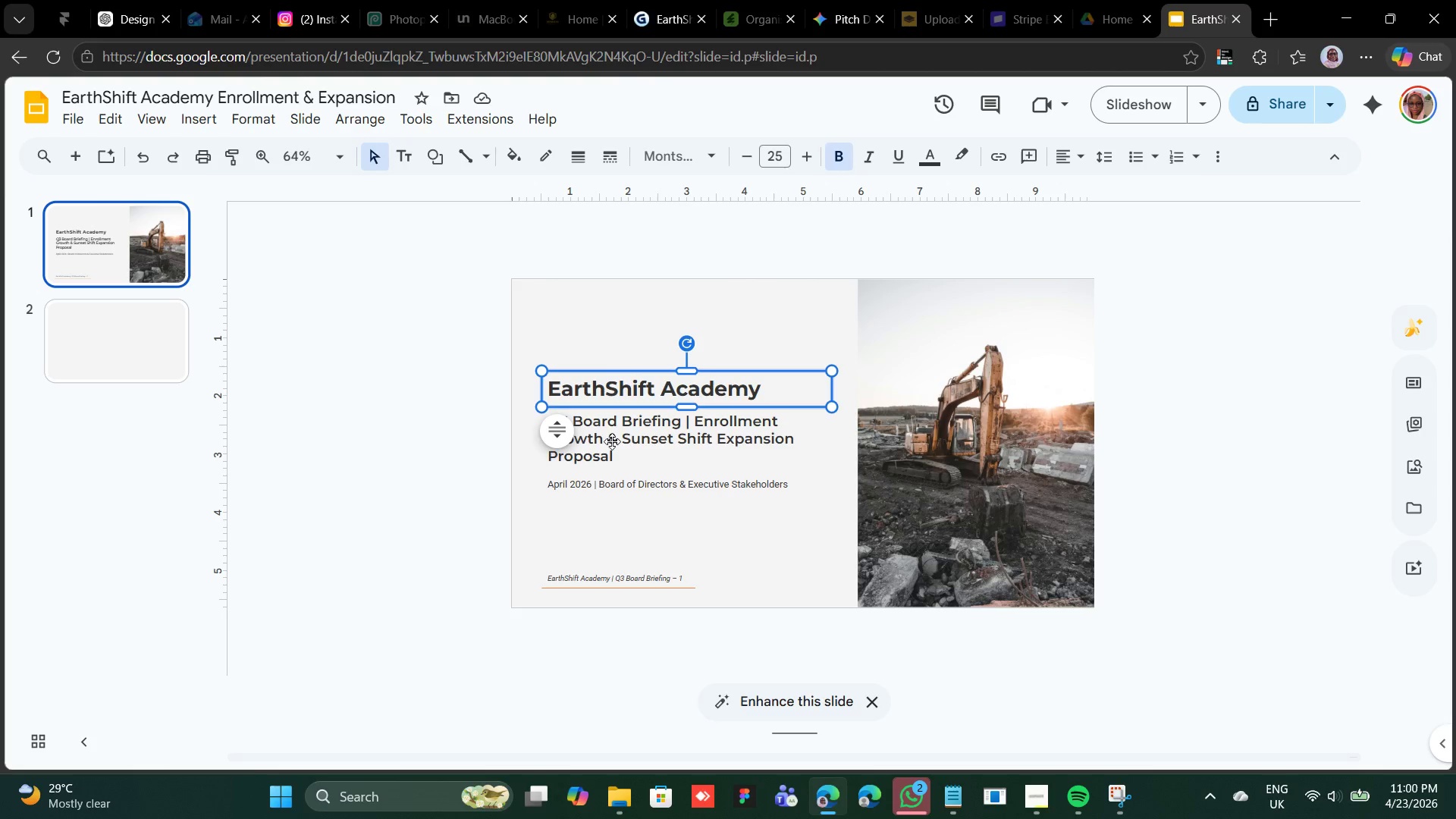 
left_click([613, 442])
 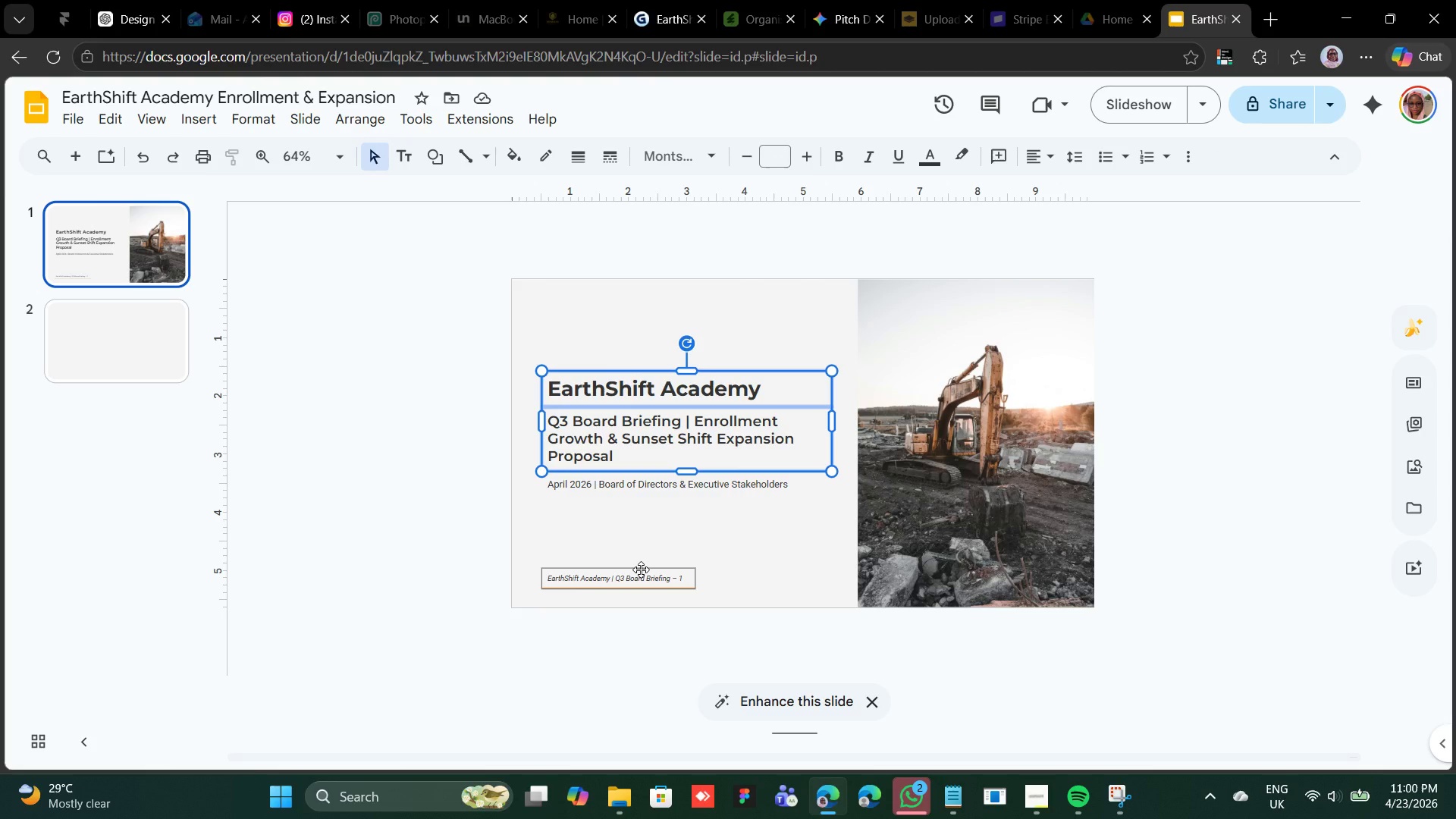 
left_click([641, 570])
 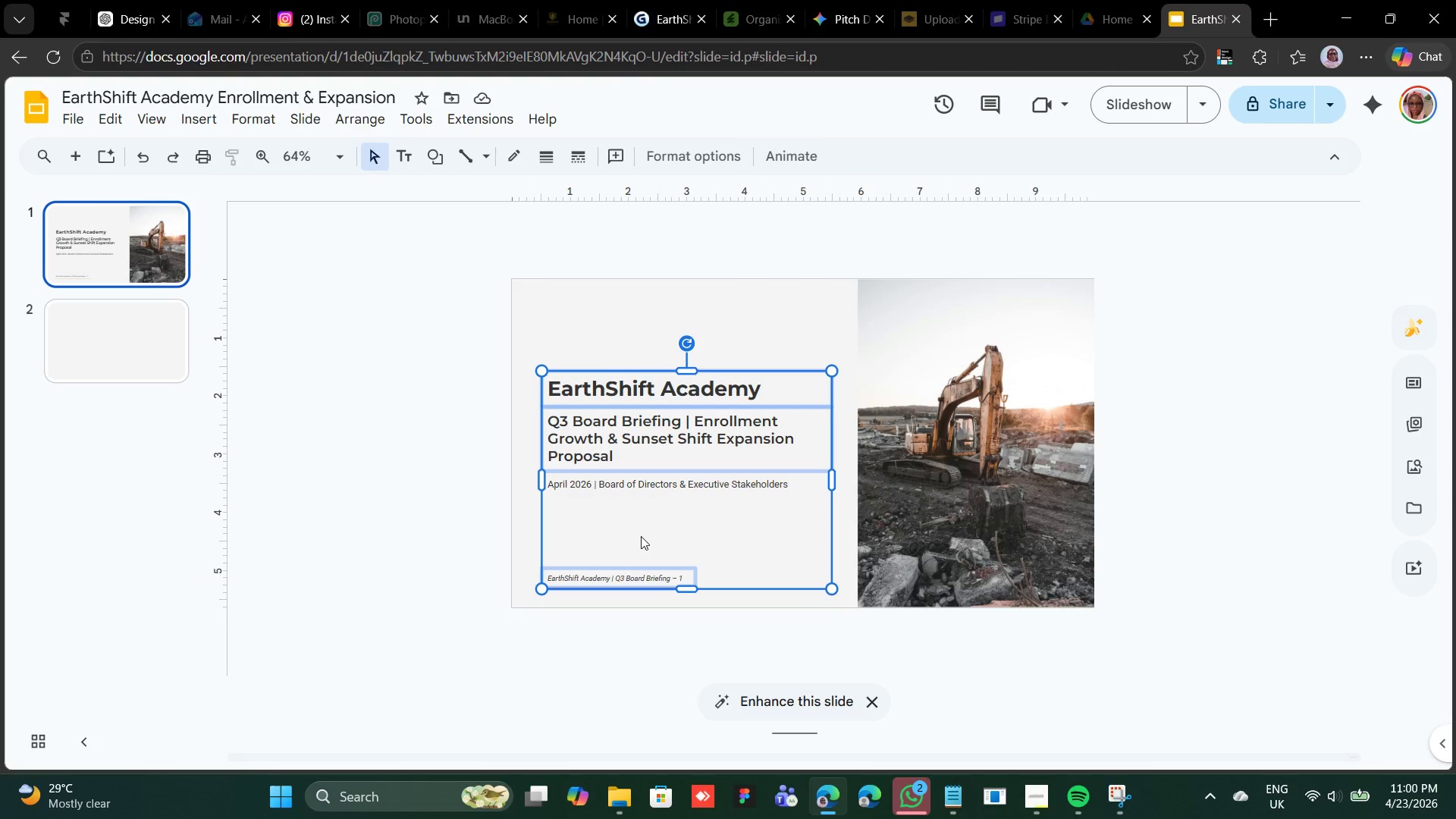 
right_click([641, 536])
 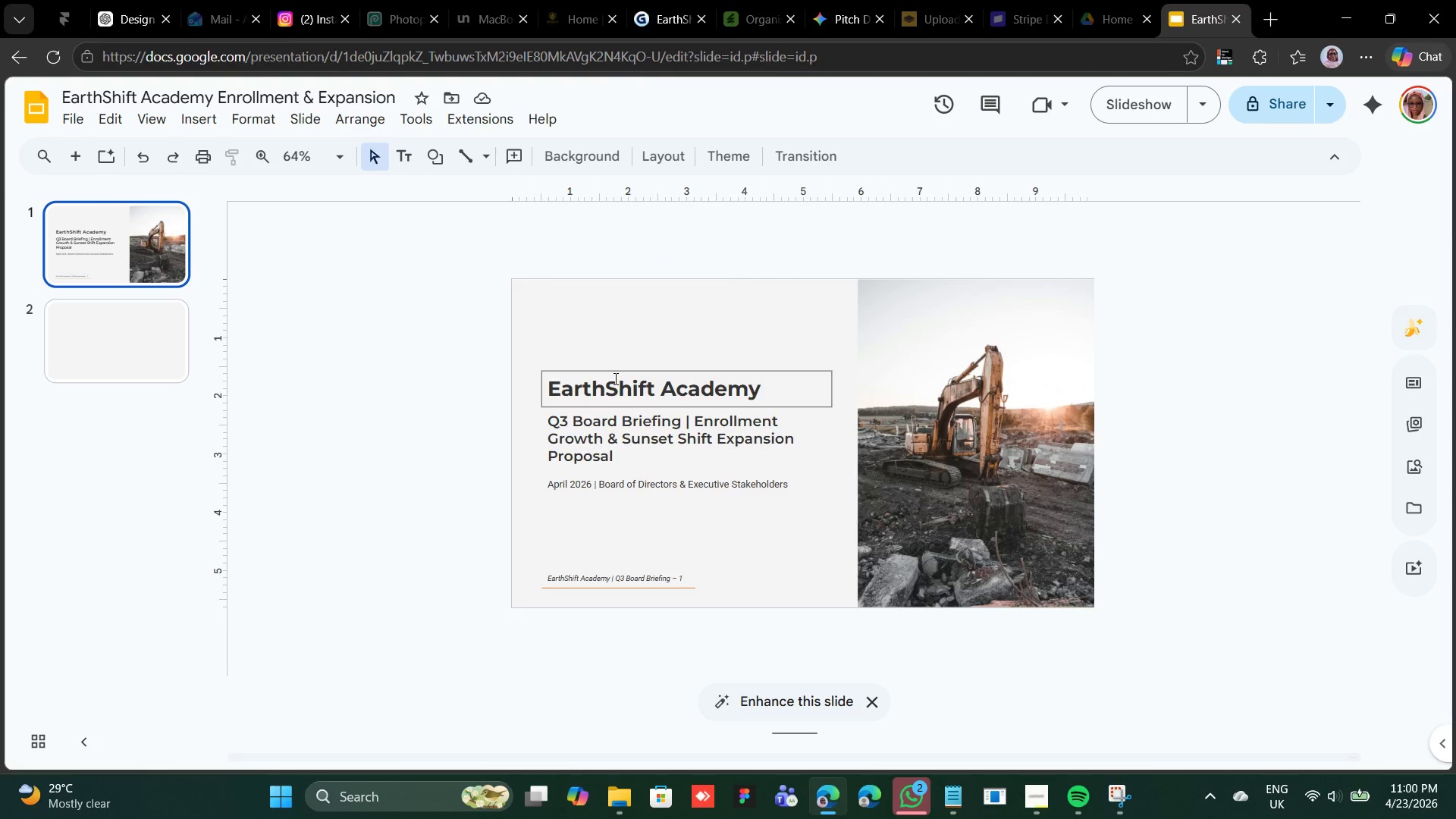 
hold_key(key=ShiftLeft, duration=1.31)
 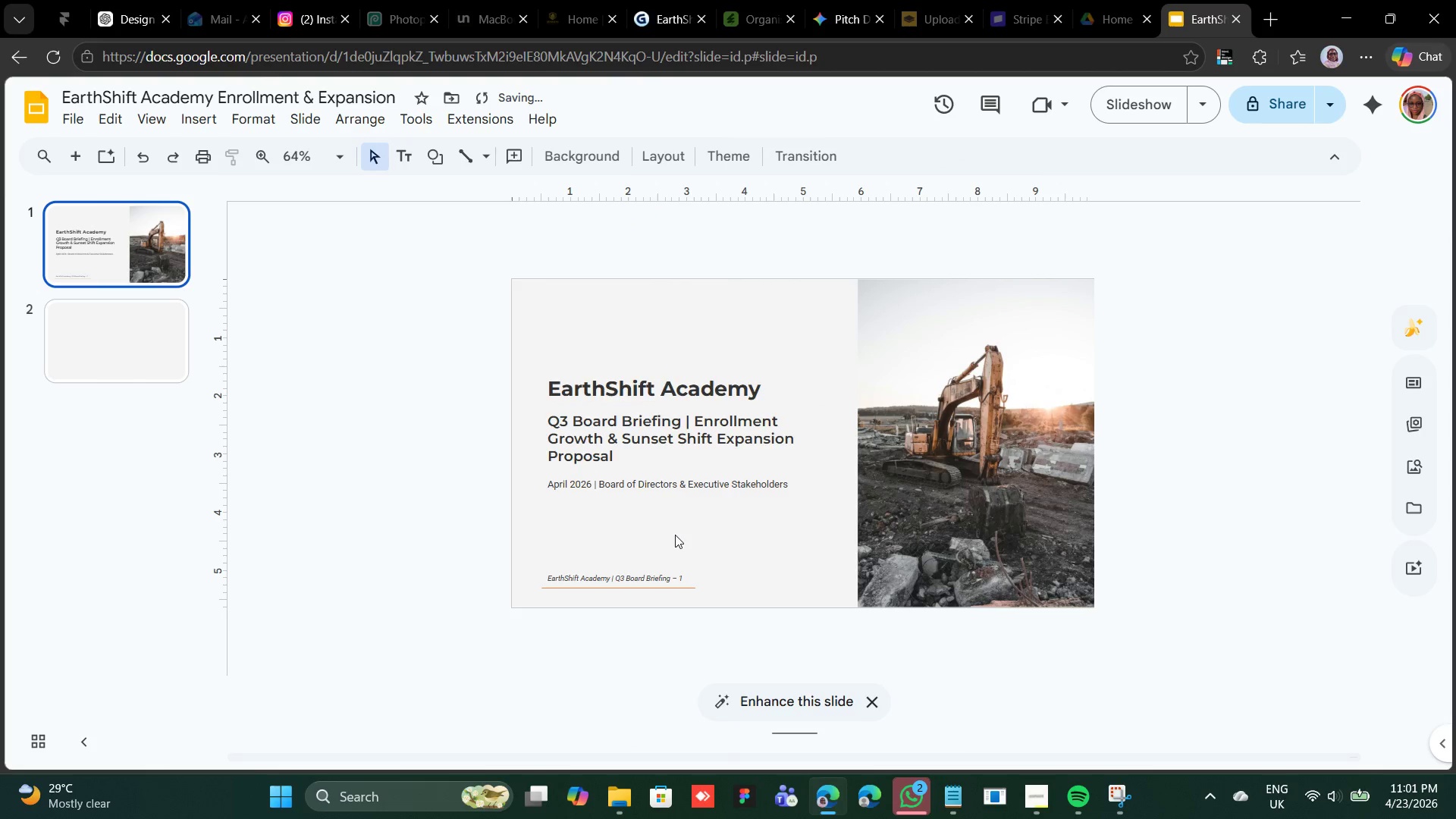 
left_click([650, 384])
 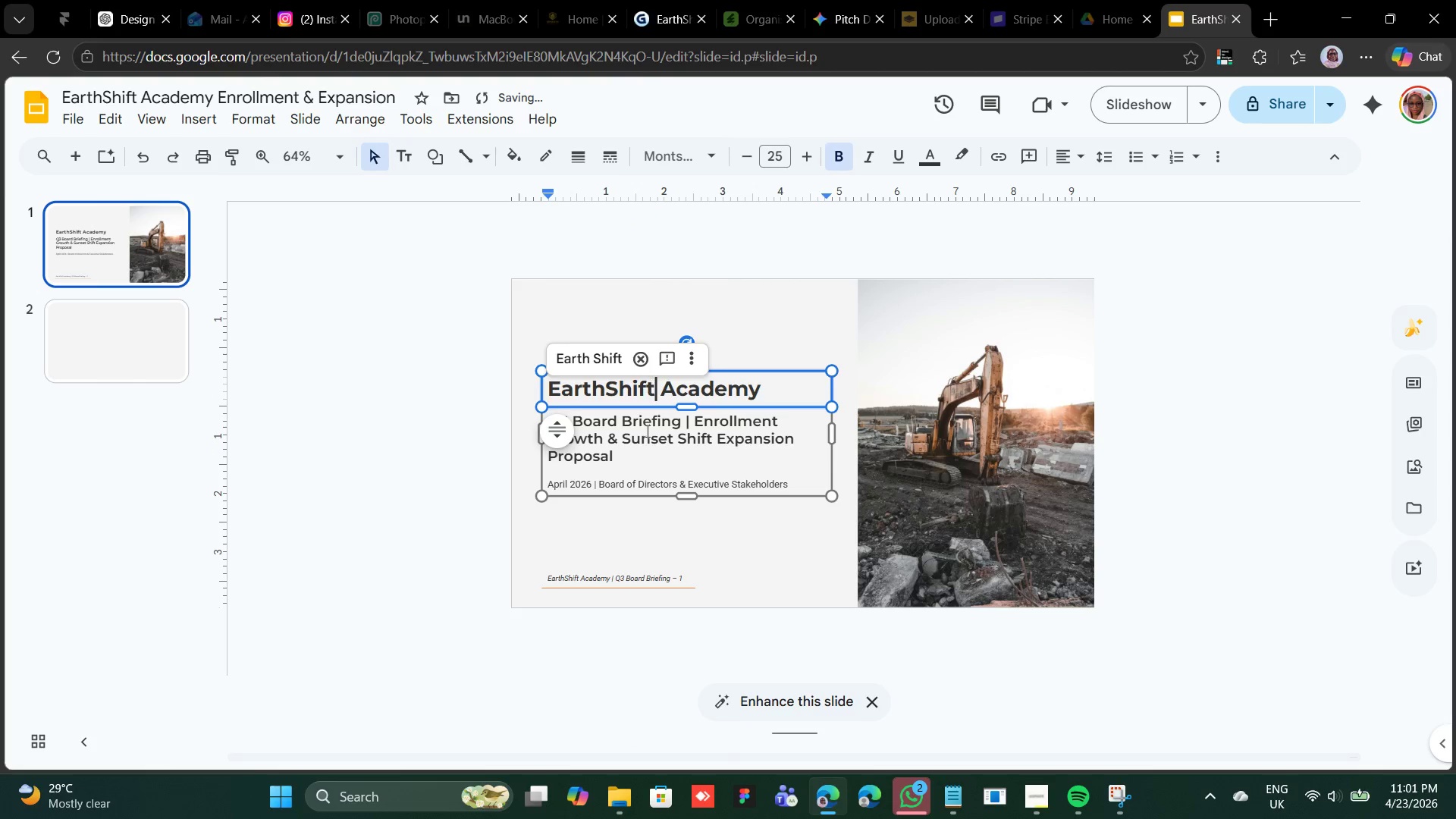 
hold_key(key=ShiftLeft, duration=2.05)
left_click([644, 446])
 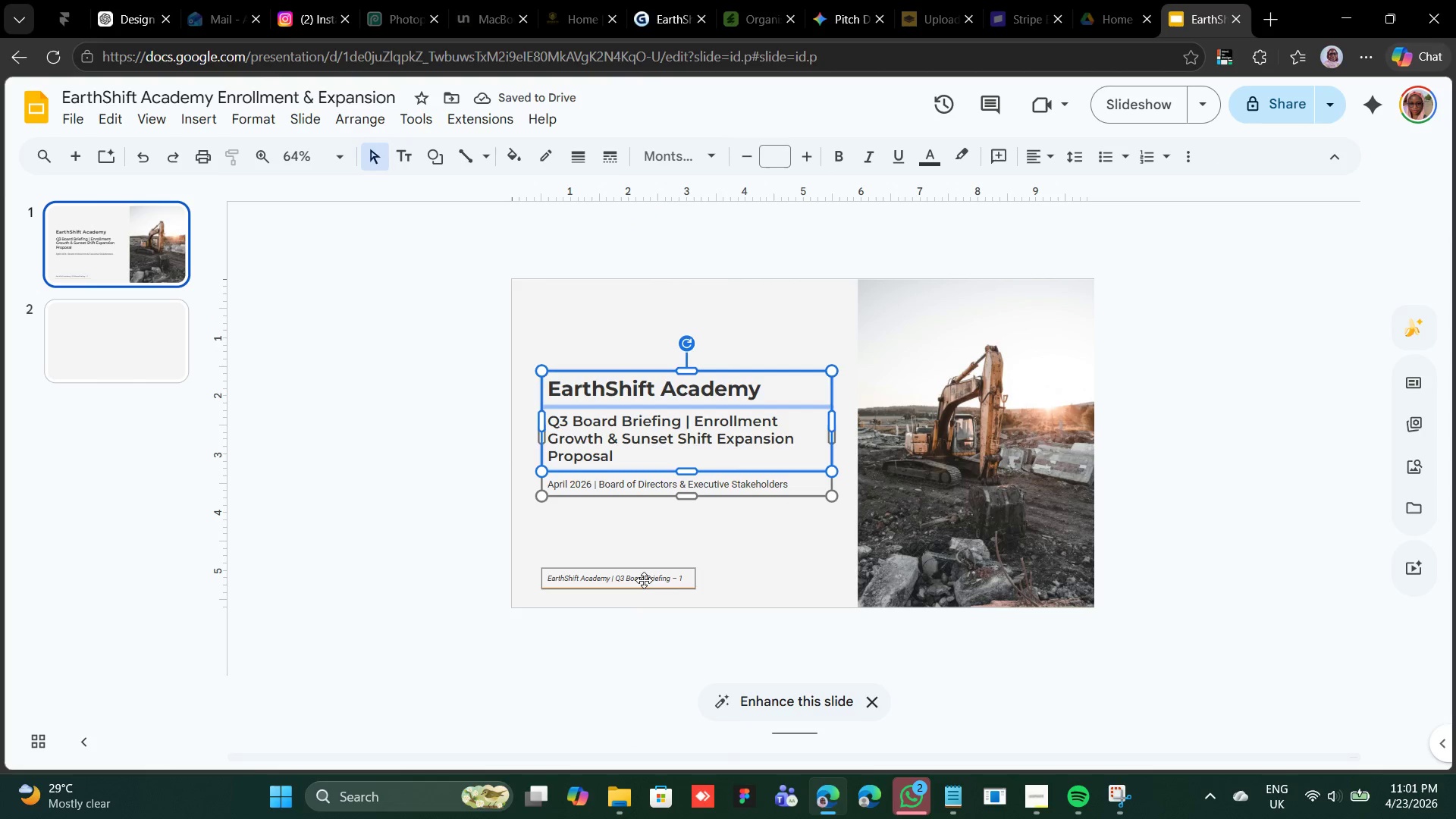 
left_click([645, 579])
 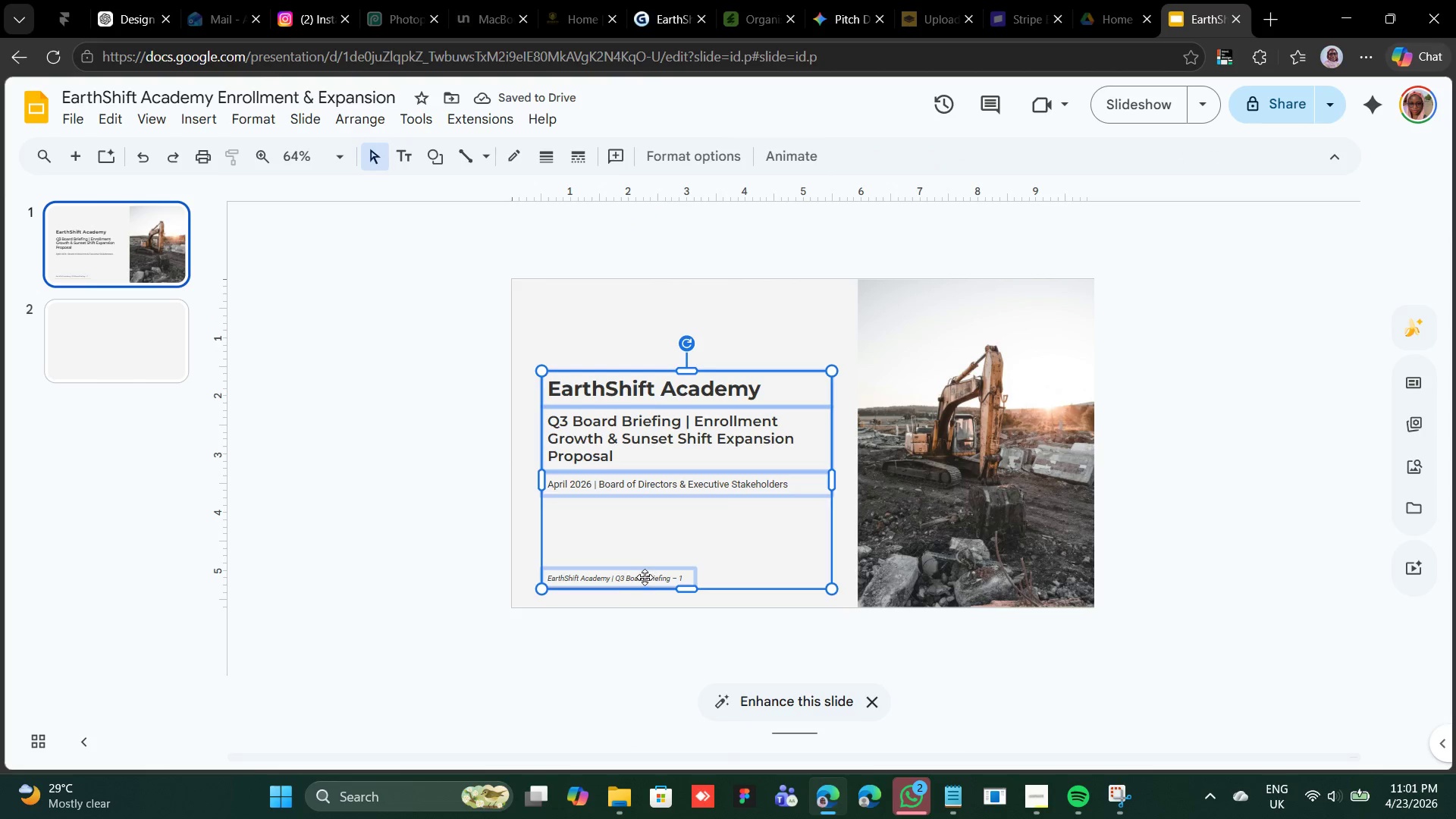 
right_click([645, 576])
 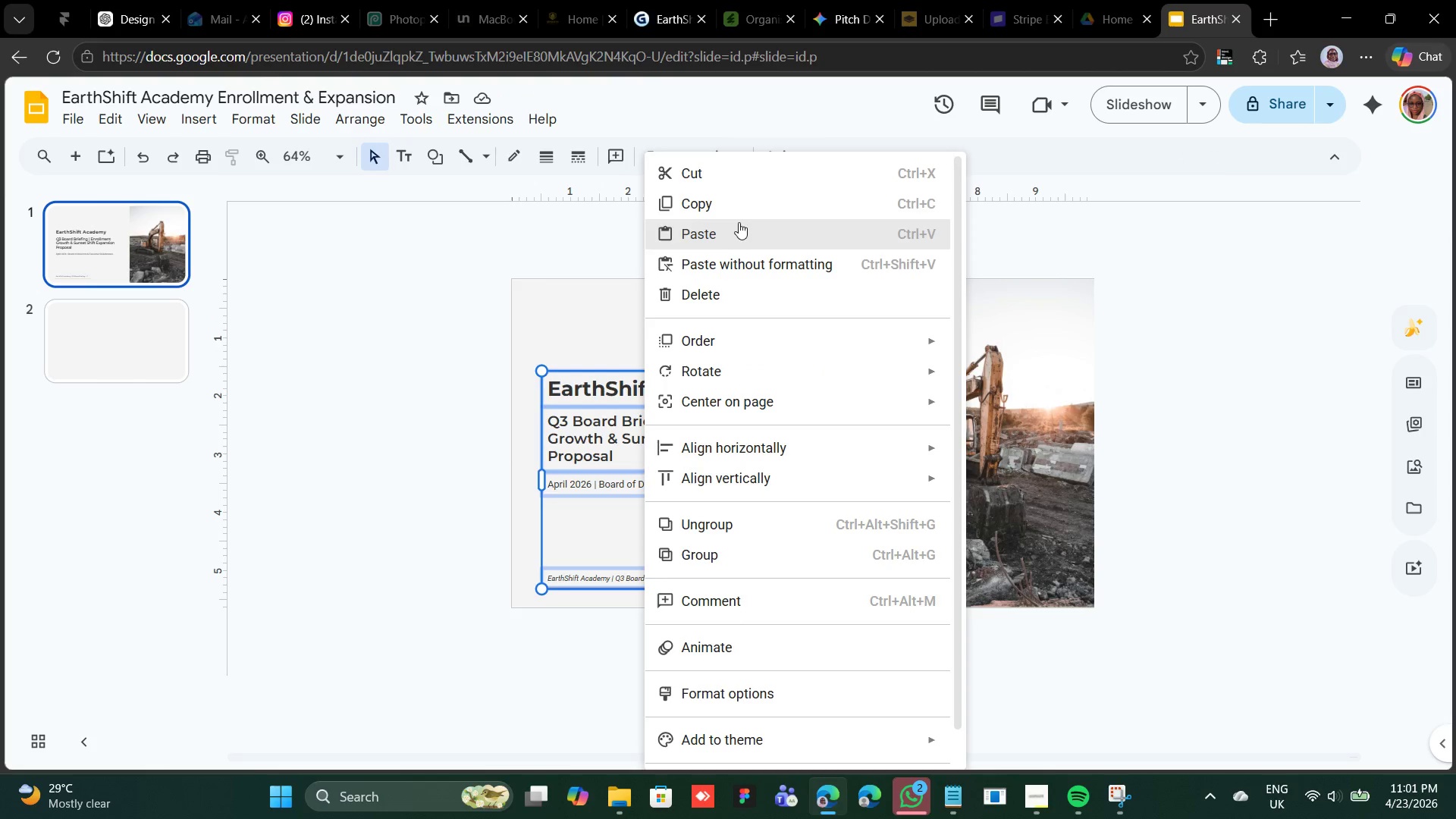 
left_click([739, 216])
 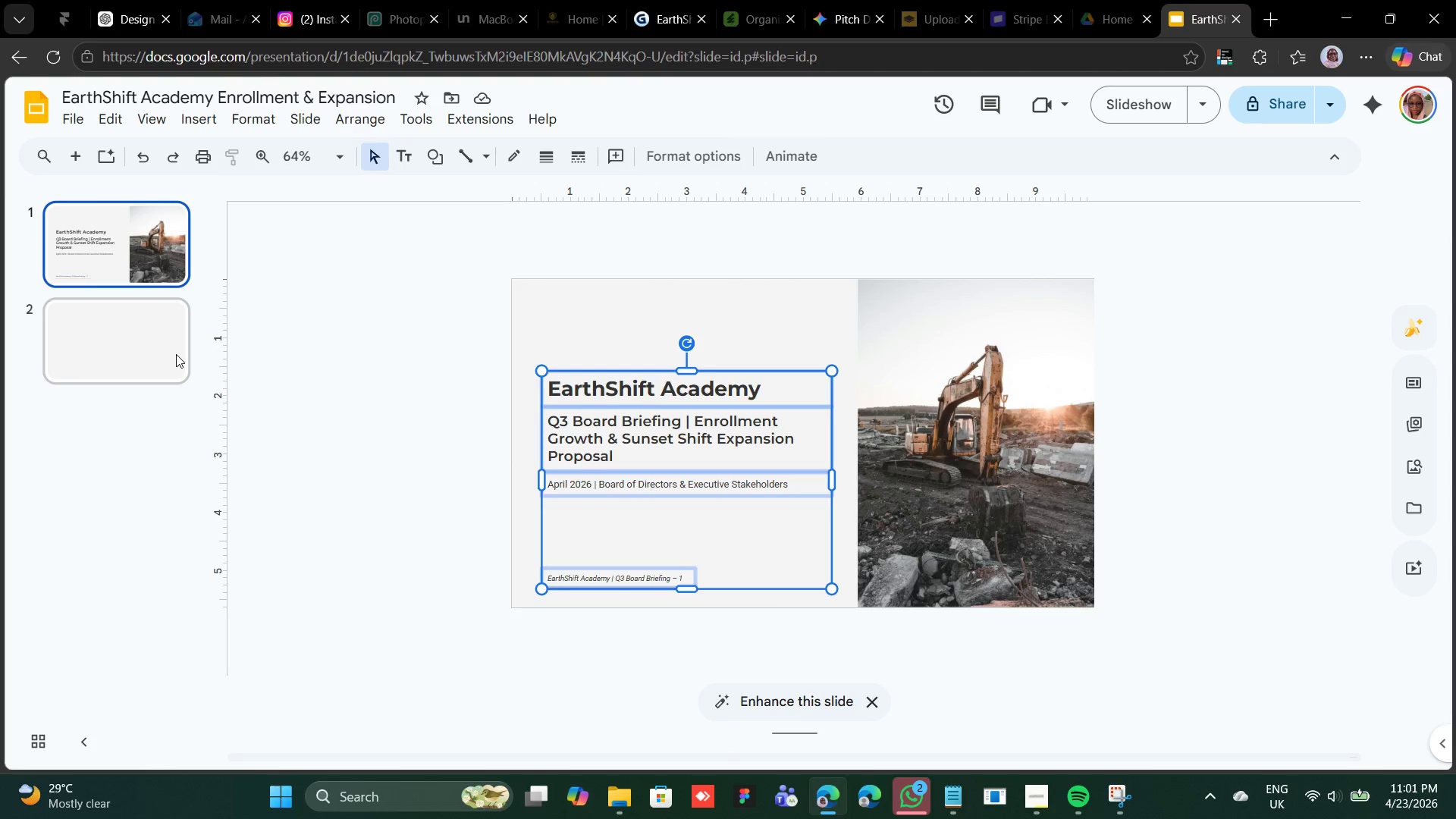 
left_click([176, 353])
 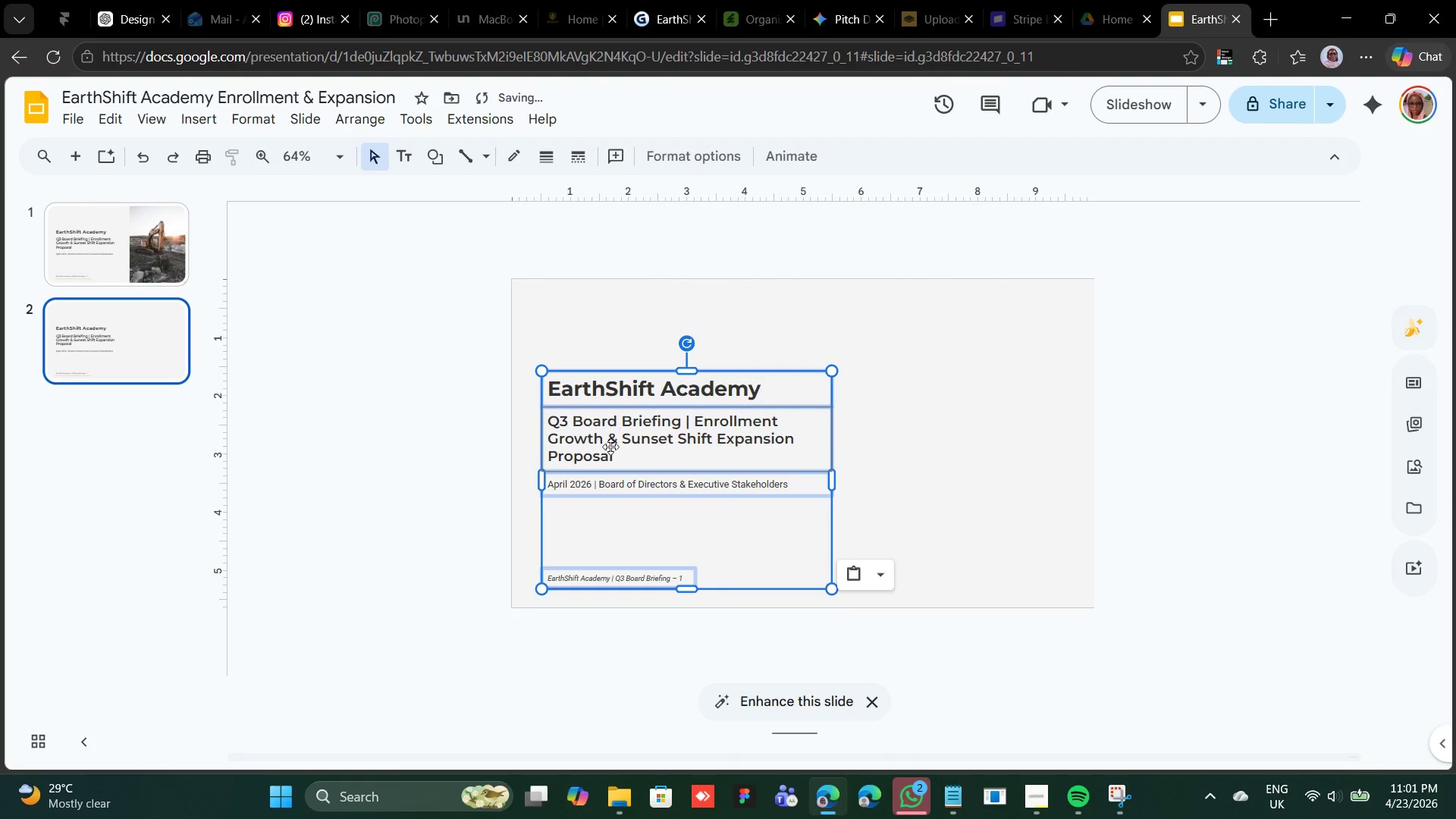 
left_click([892, 460])
 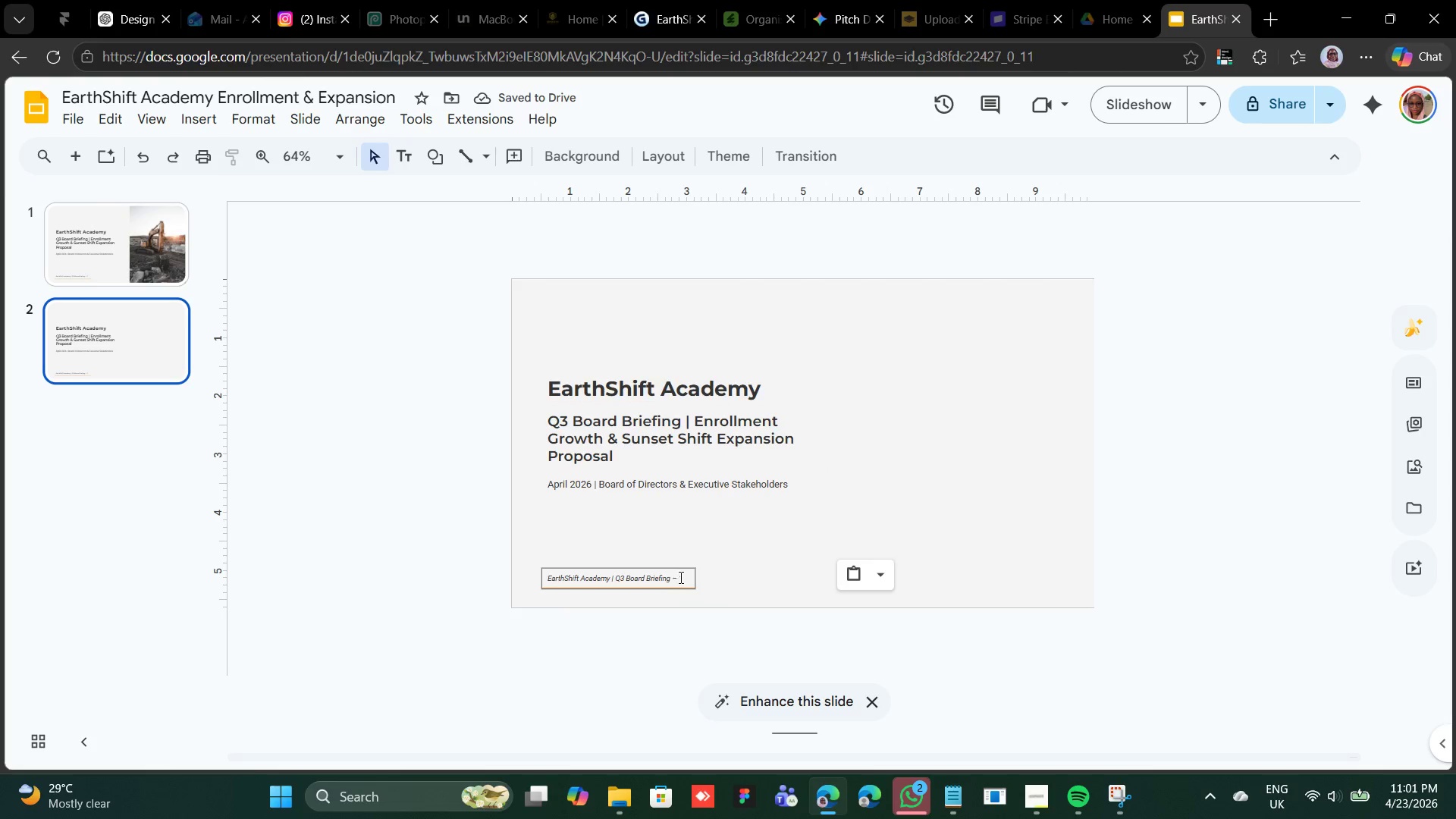 
left_click([680, 577])
 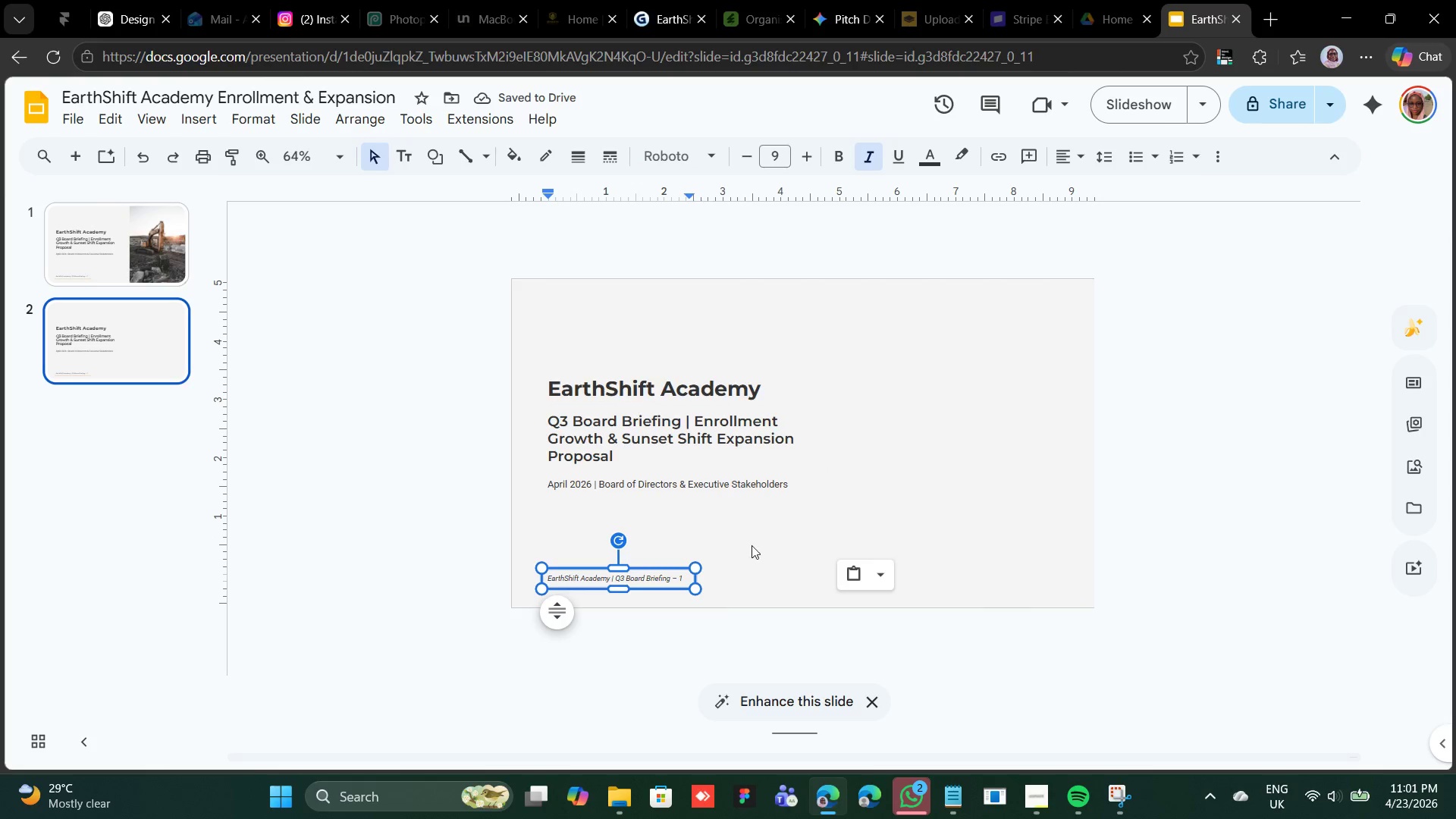 
key(Backspace)
 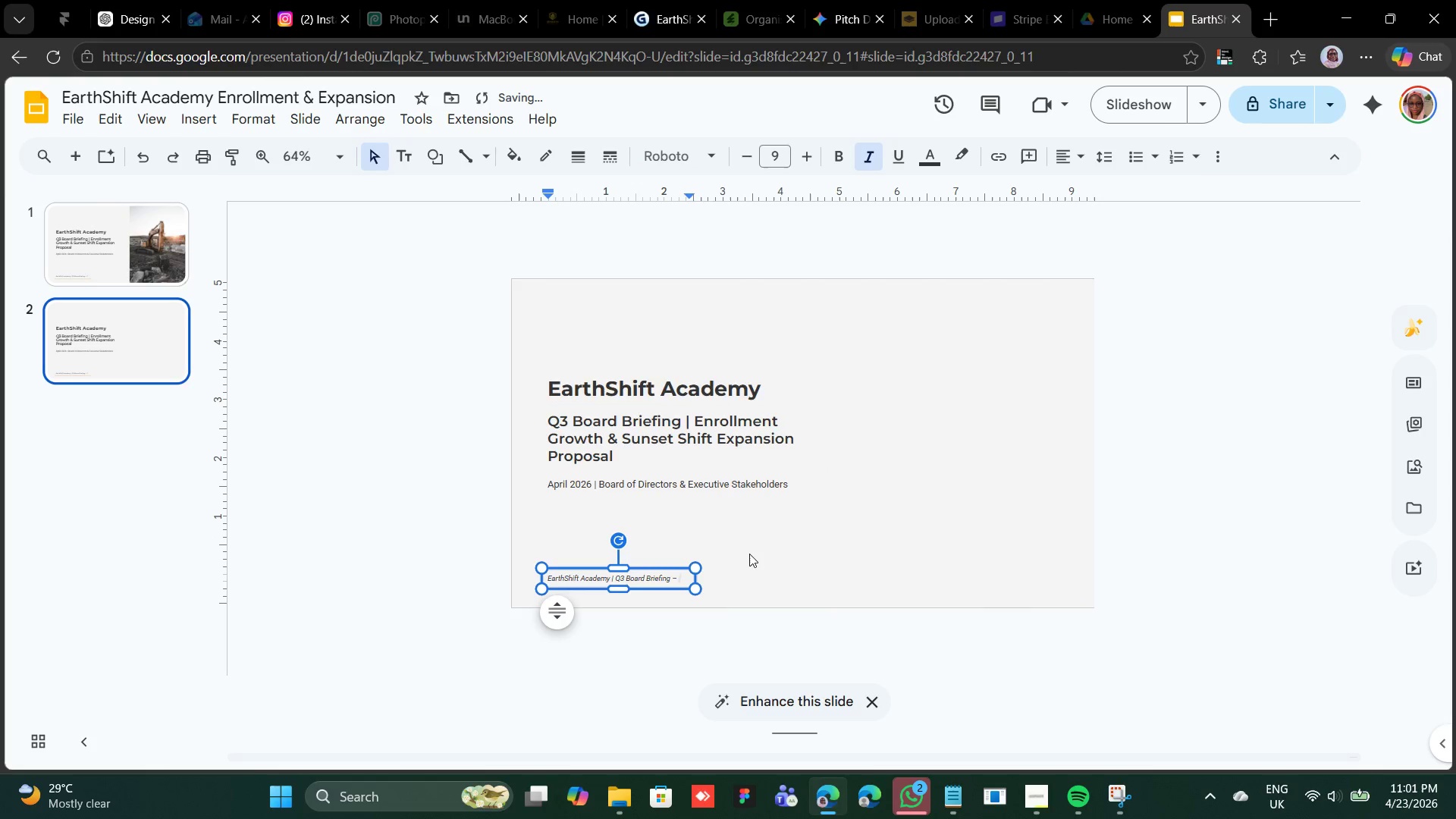 
key(2)
 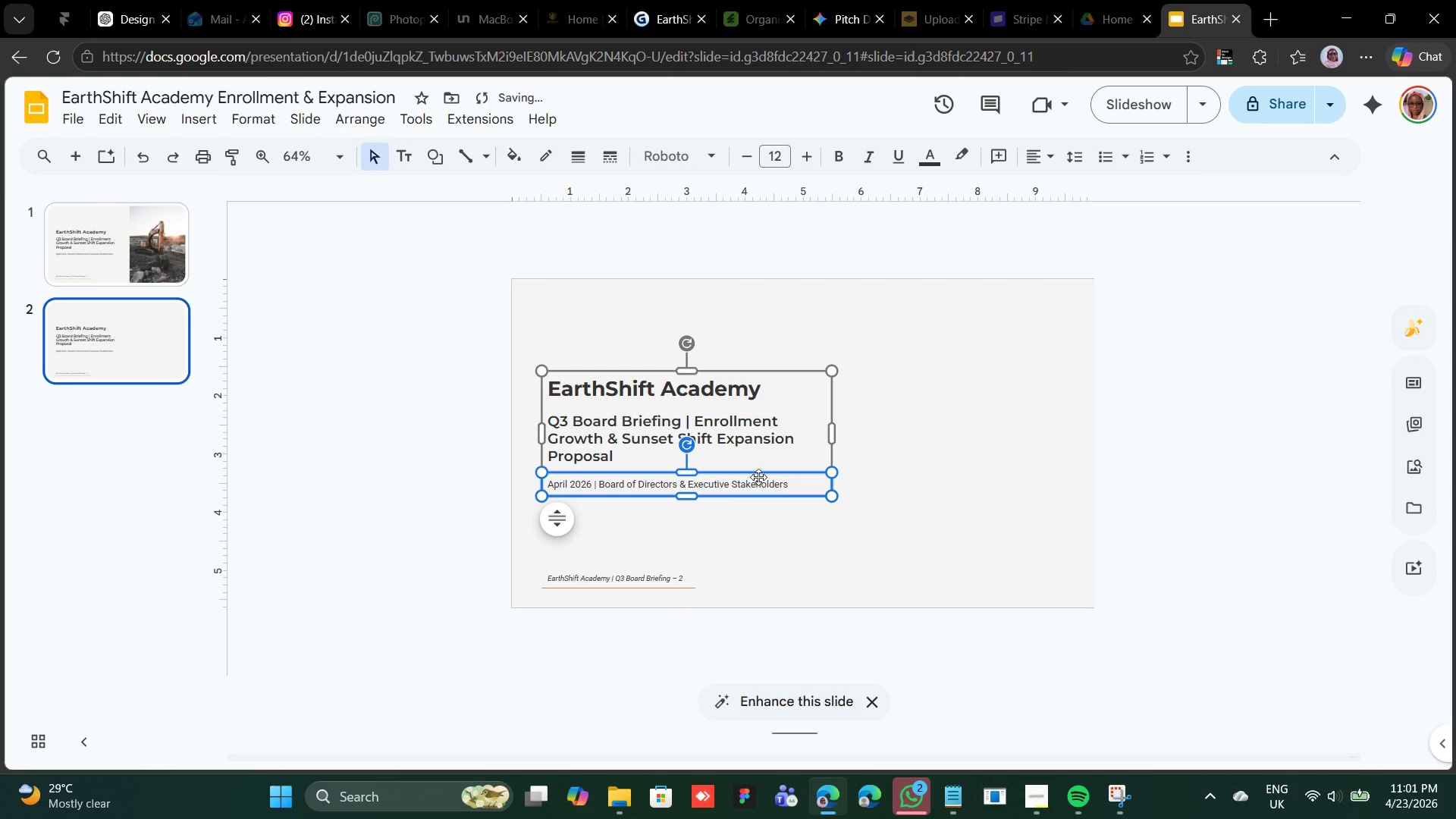 
key(Backspace)
 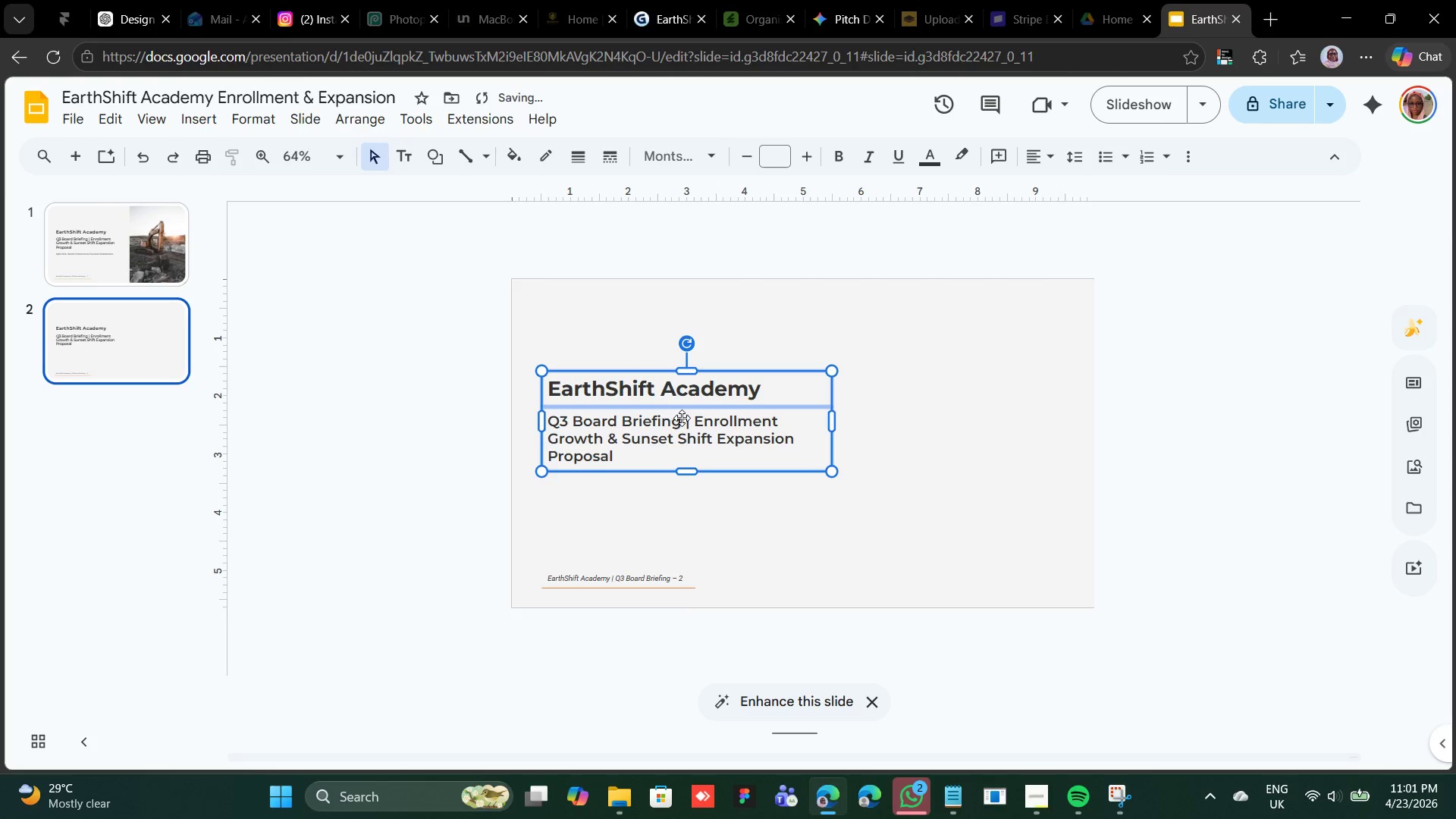 
left_click_drag(start_coordinate=[678, 408], to_coordinate=[678, 355])
 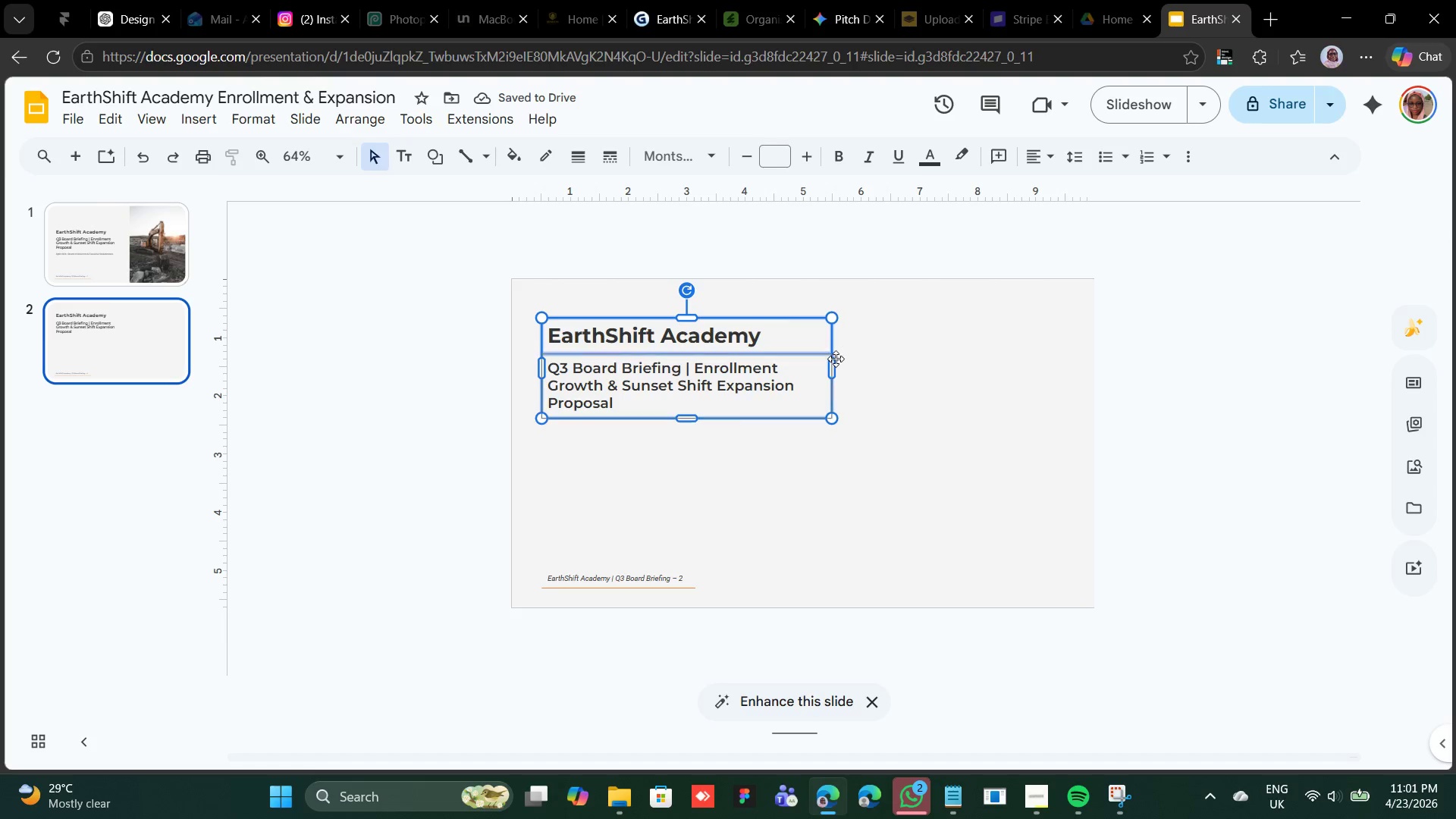 
wait(5.66)
 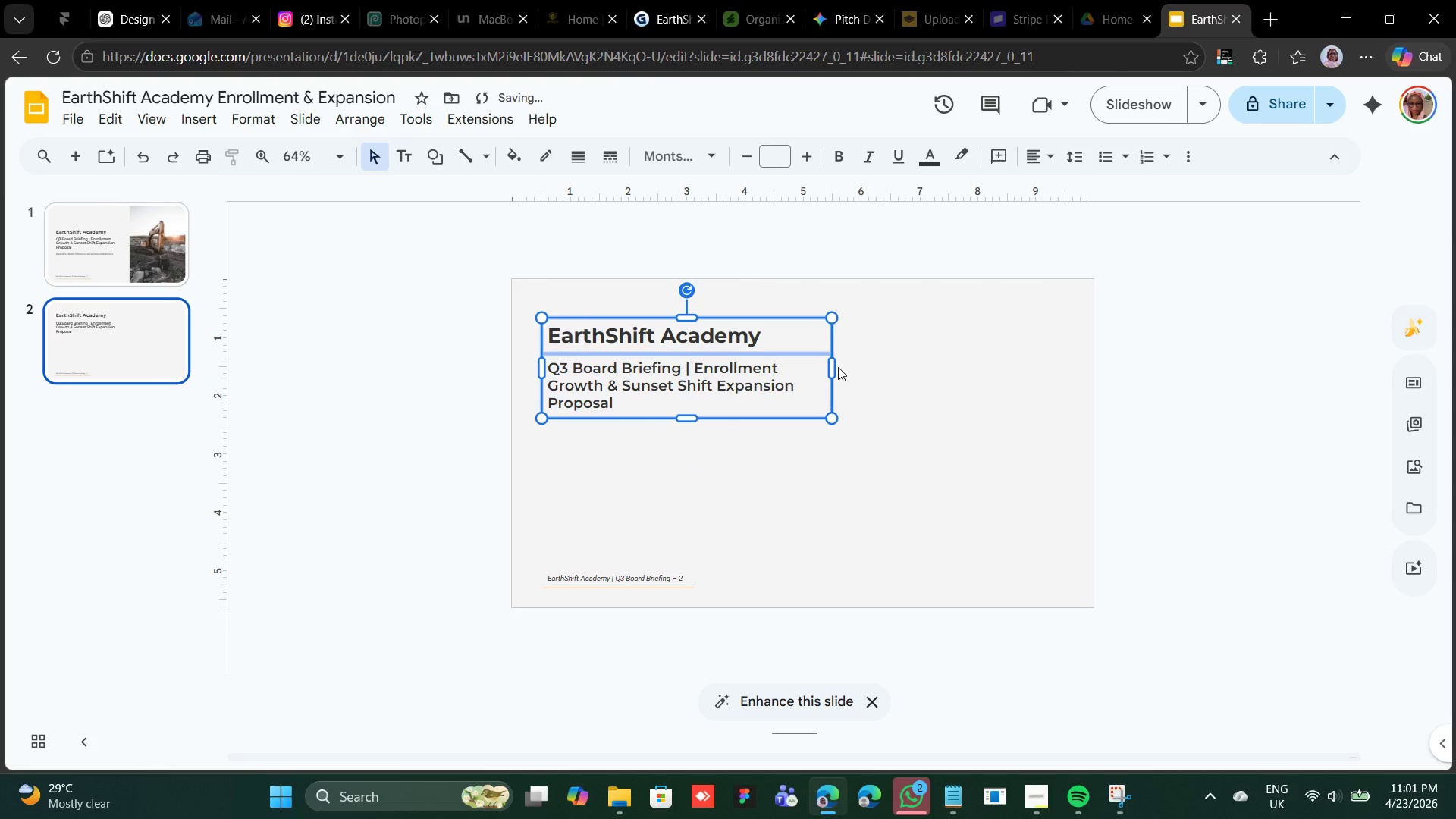 
left_click_drag(start_coordinate=[833, 372], to_coordinate=[1062, 366])
 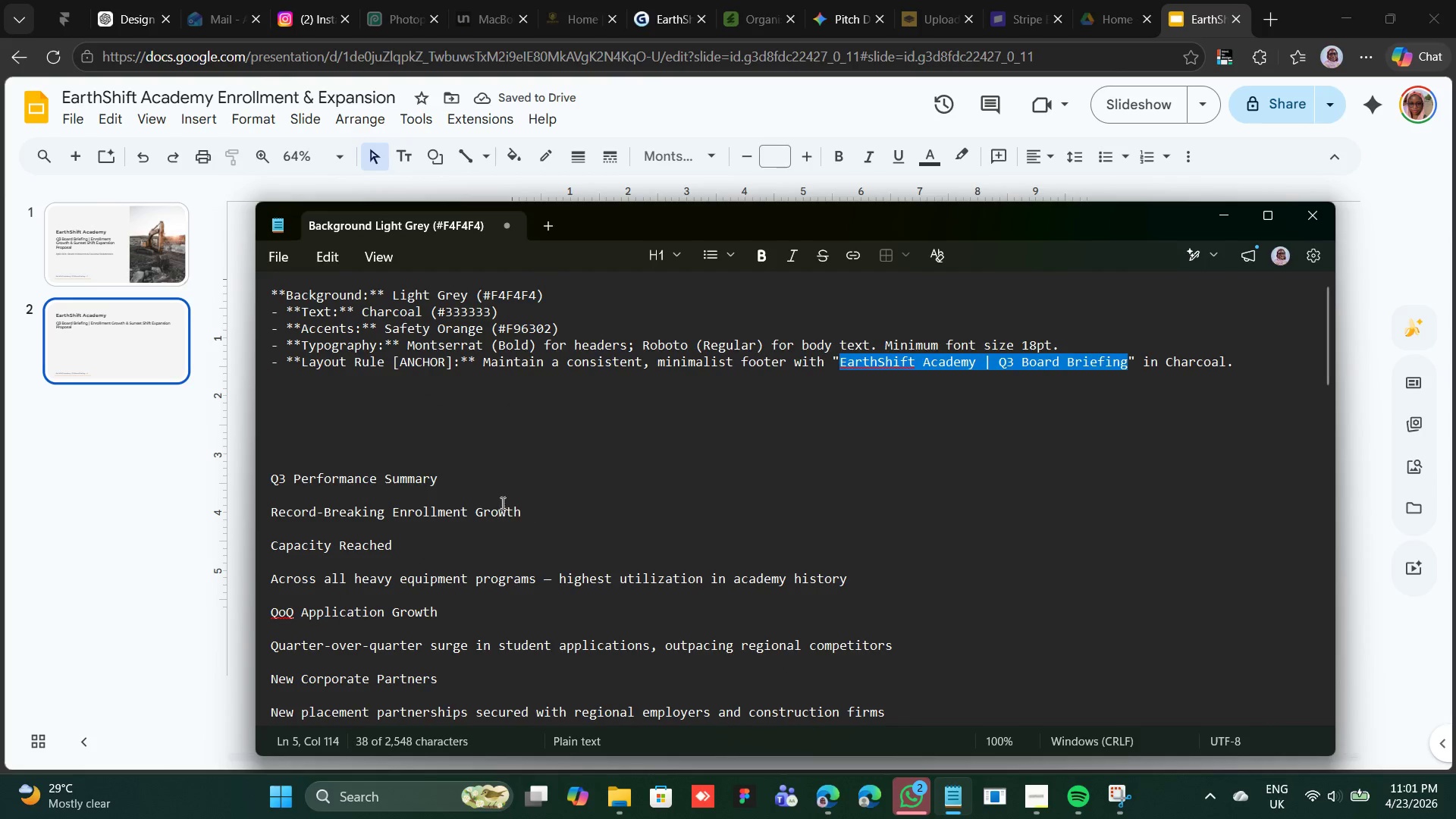 
wait(5.45)
 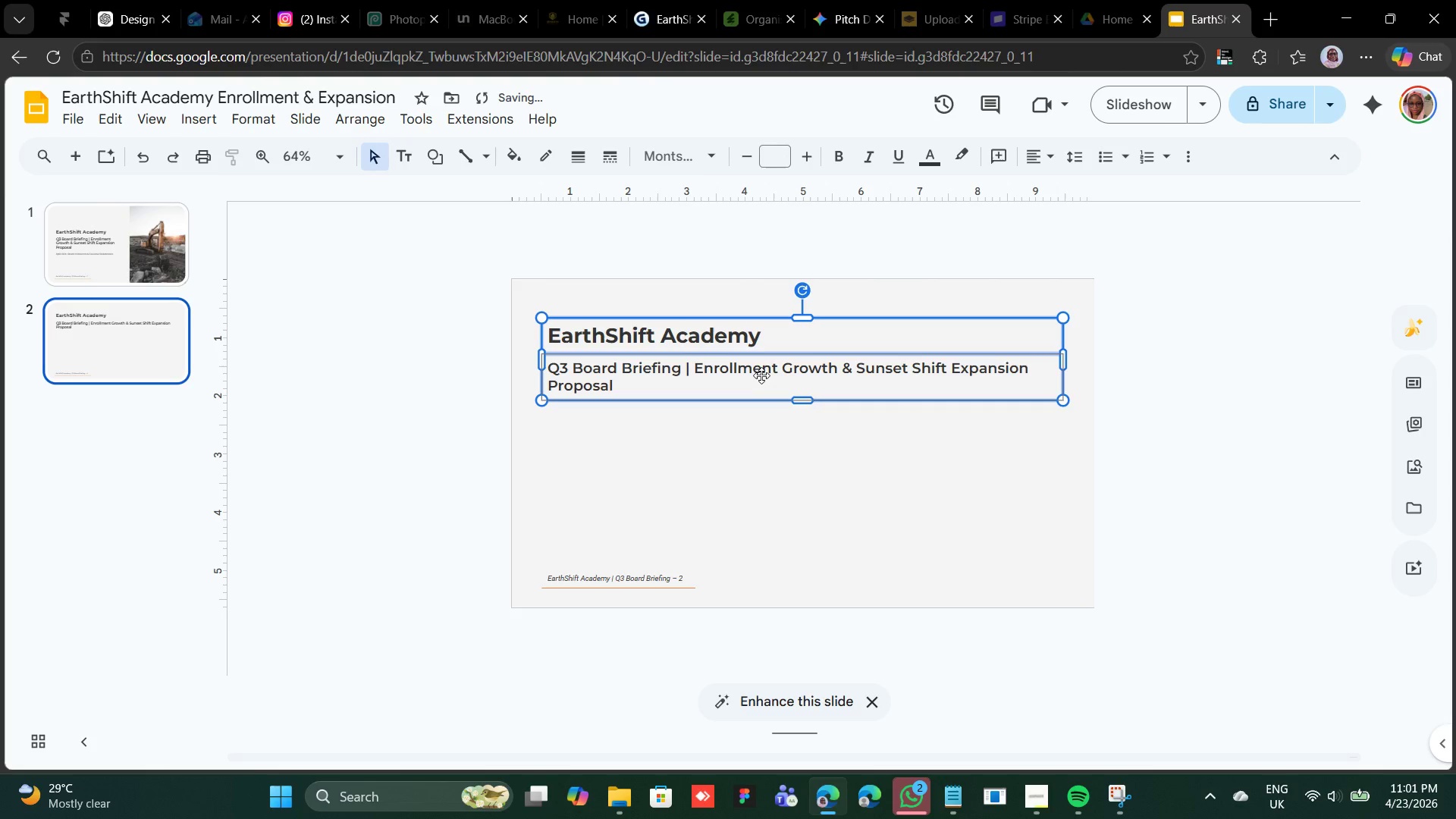 
left_click_drag(start_coordinate=[440, 472], to_coordinate=[266, 475])
 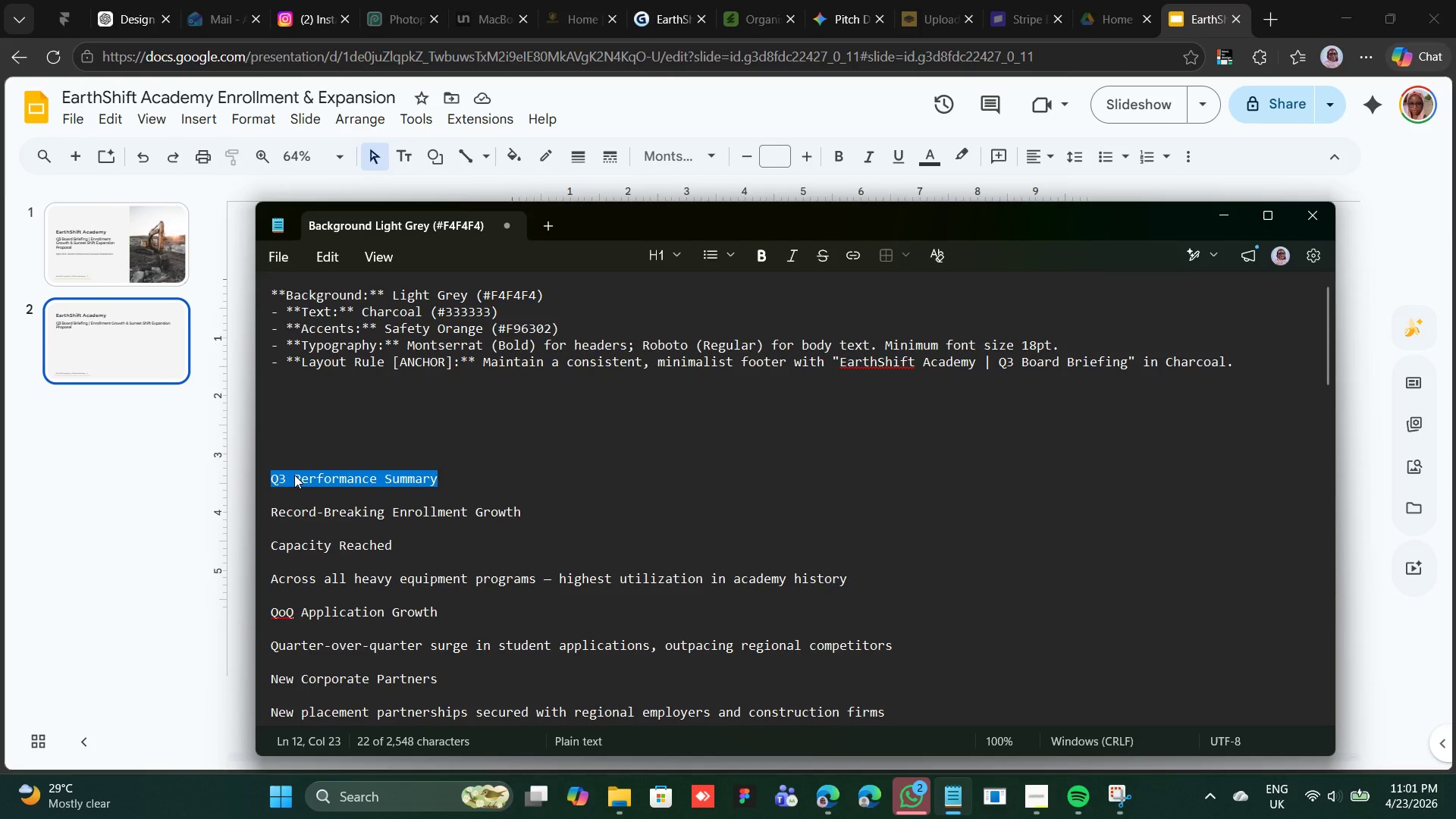 
right_click([294, 475])
 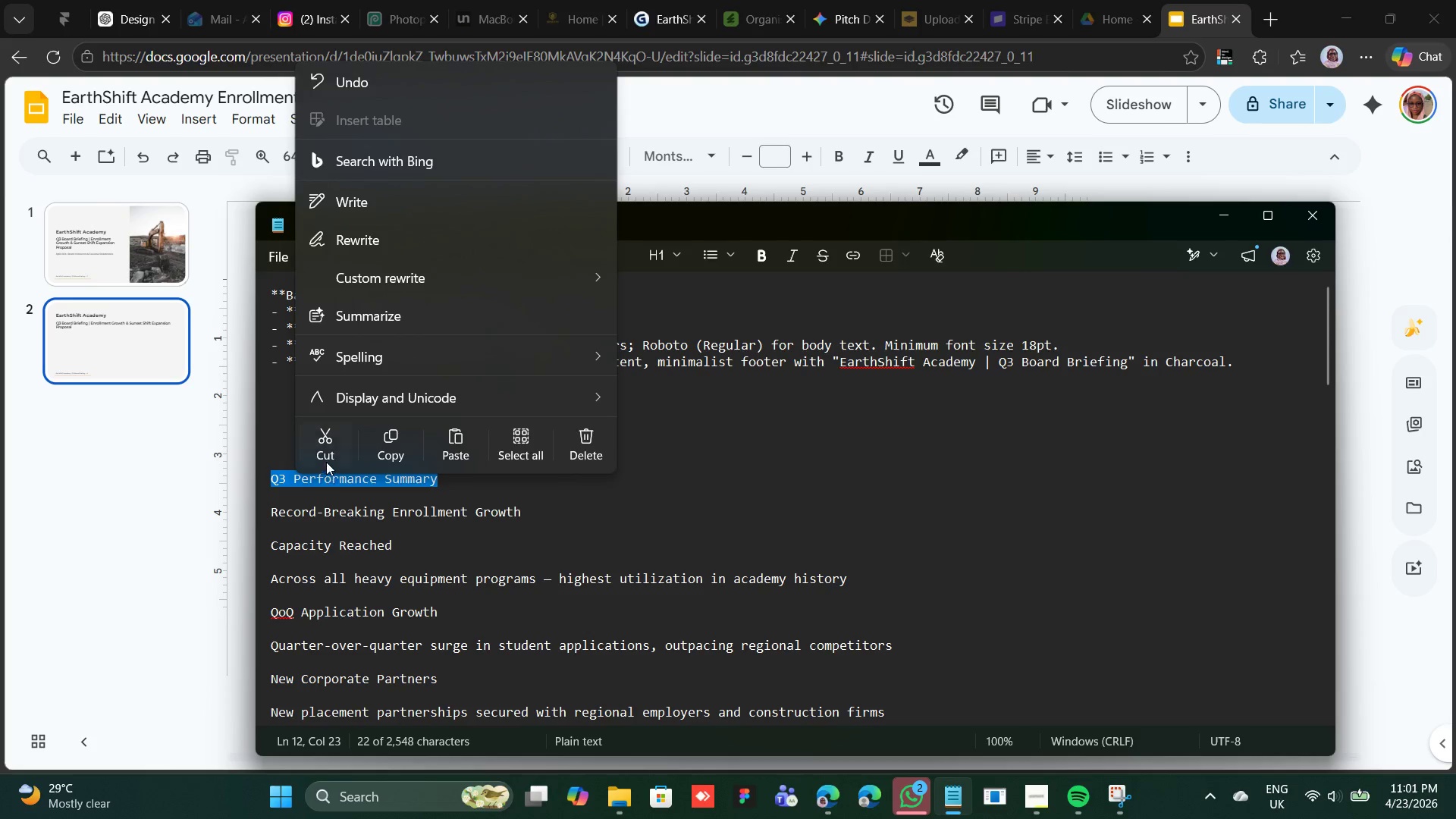 
left_click([326, 453])
 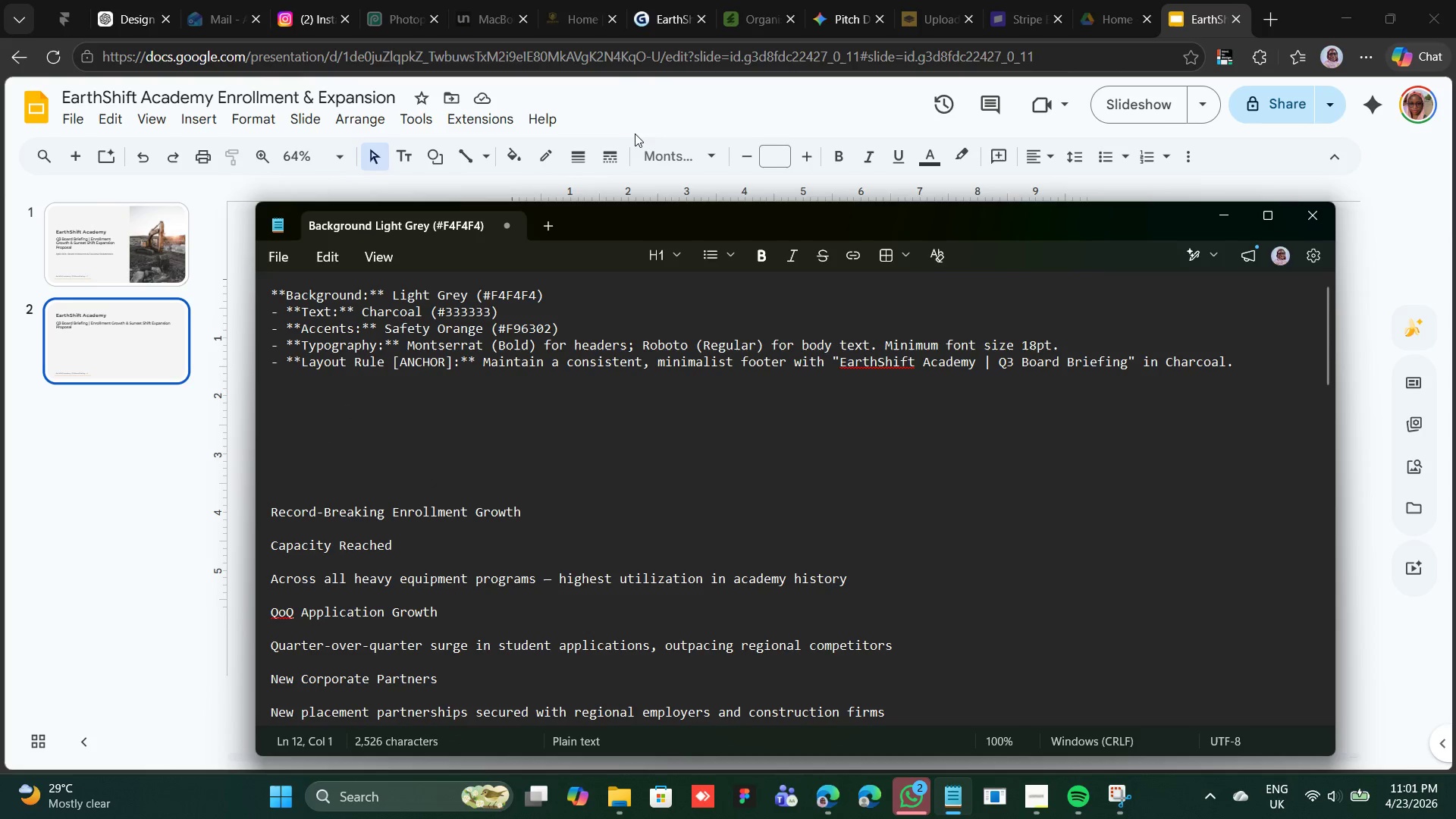 
left_click([637, 129])
 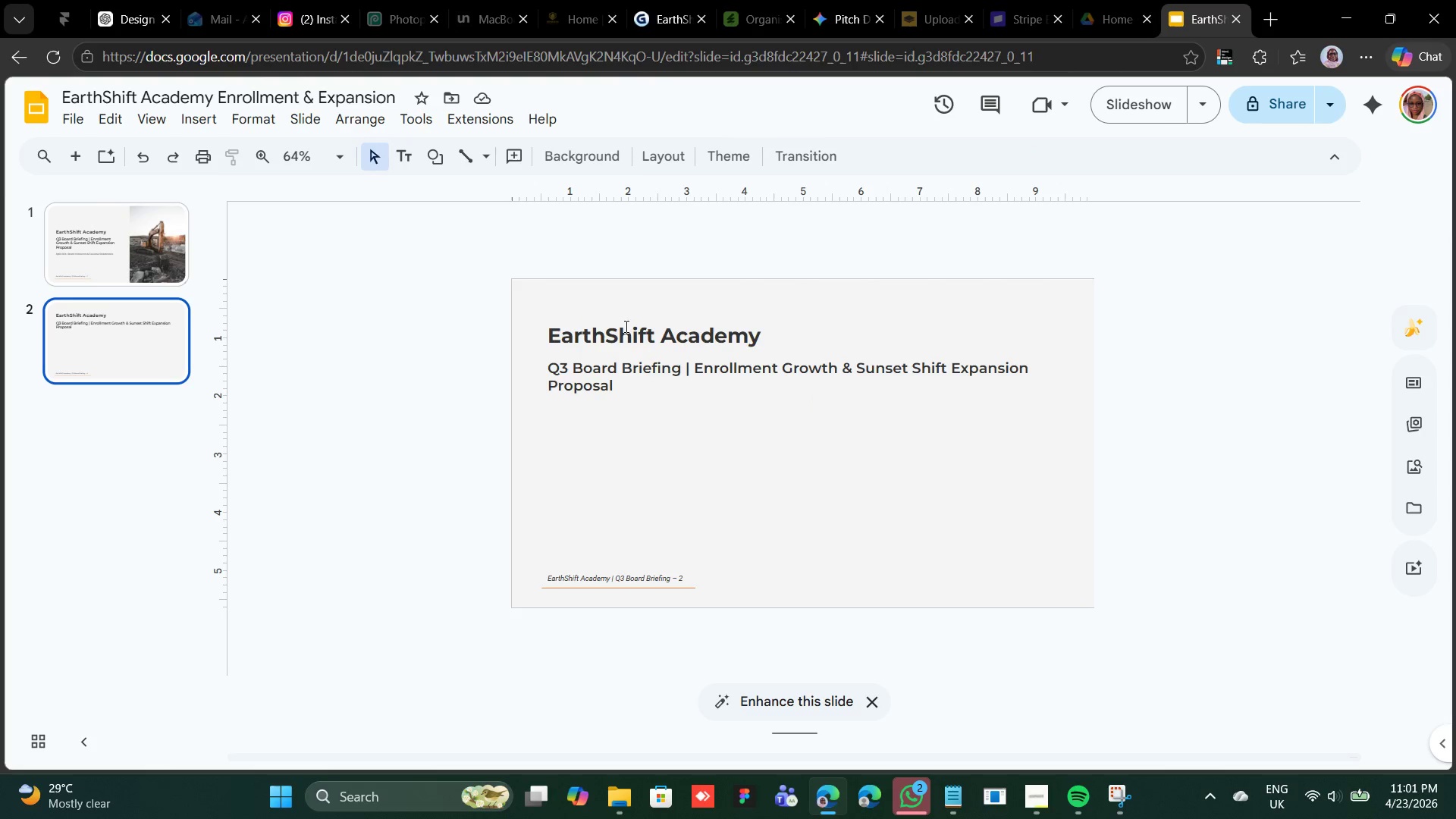 
double_click([629, 332])
 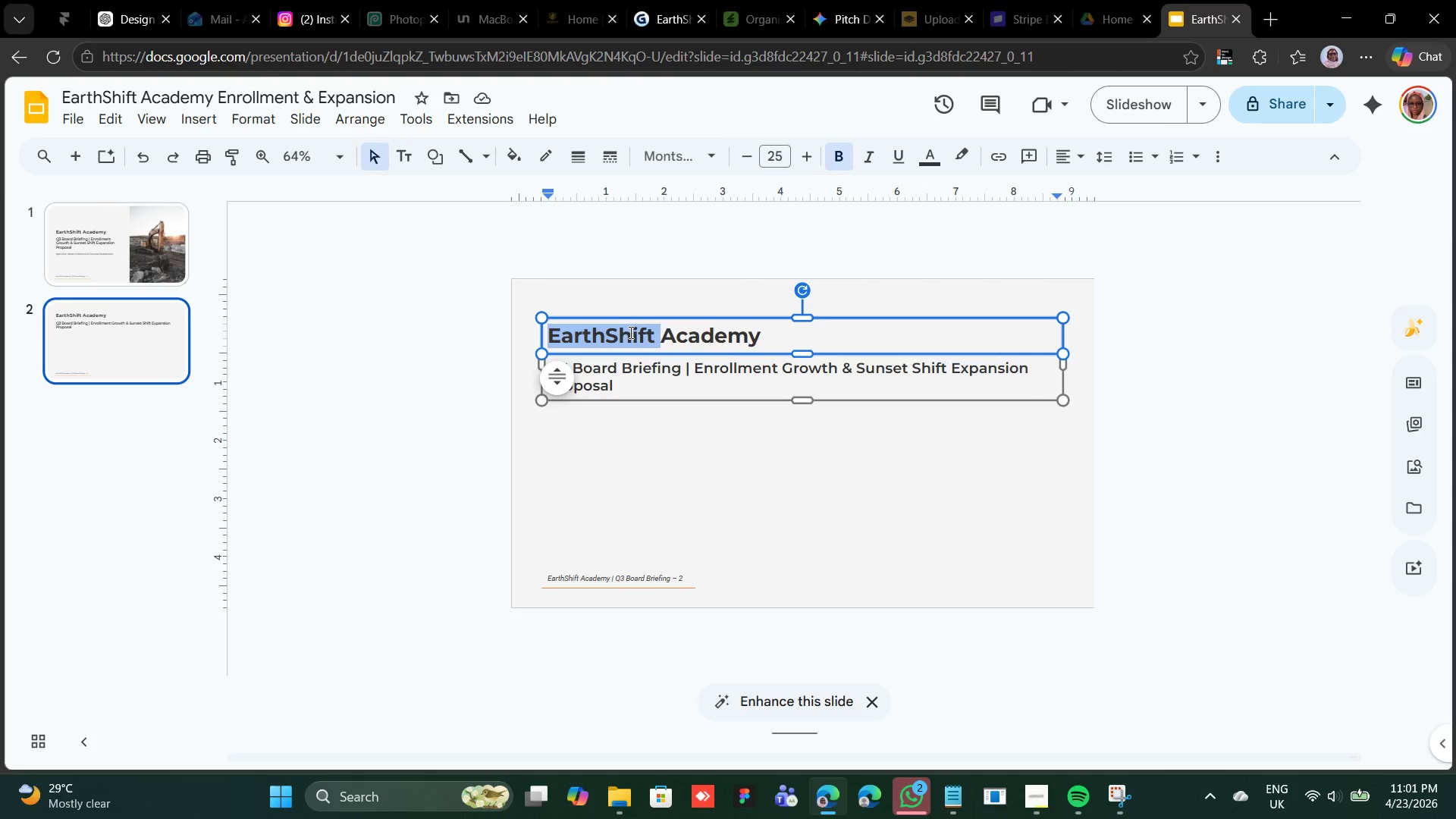 
triple_click([629, 332])
 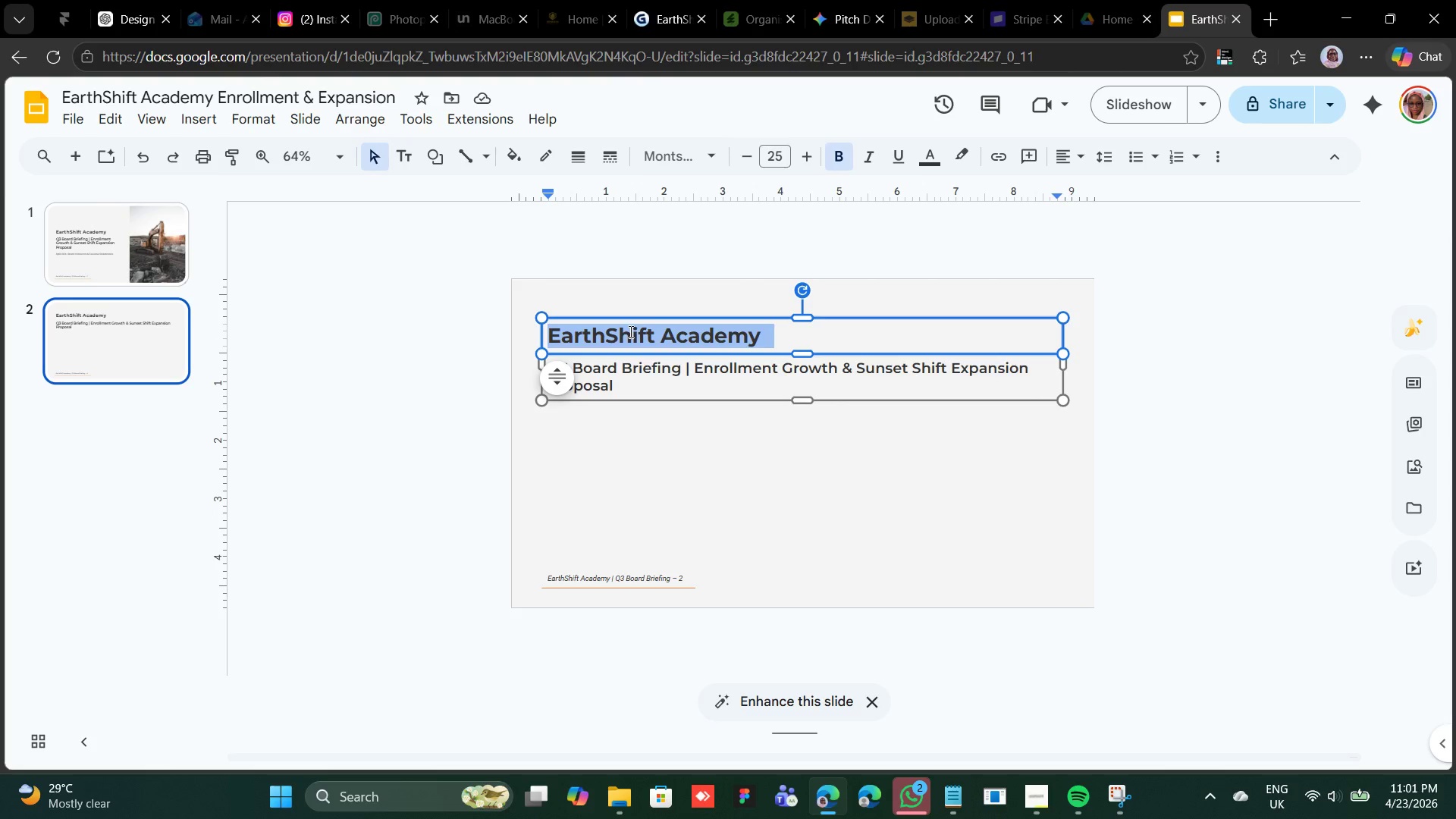 
right_click([629, 331])
 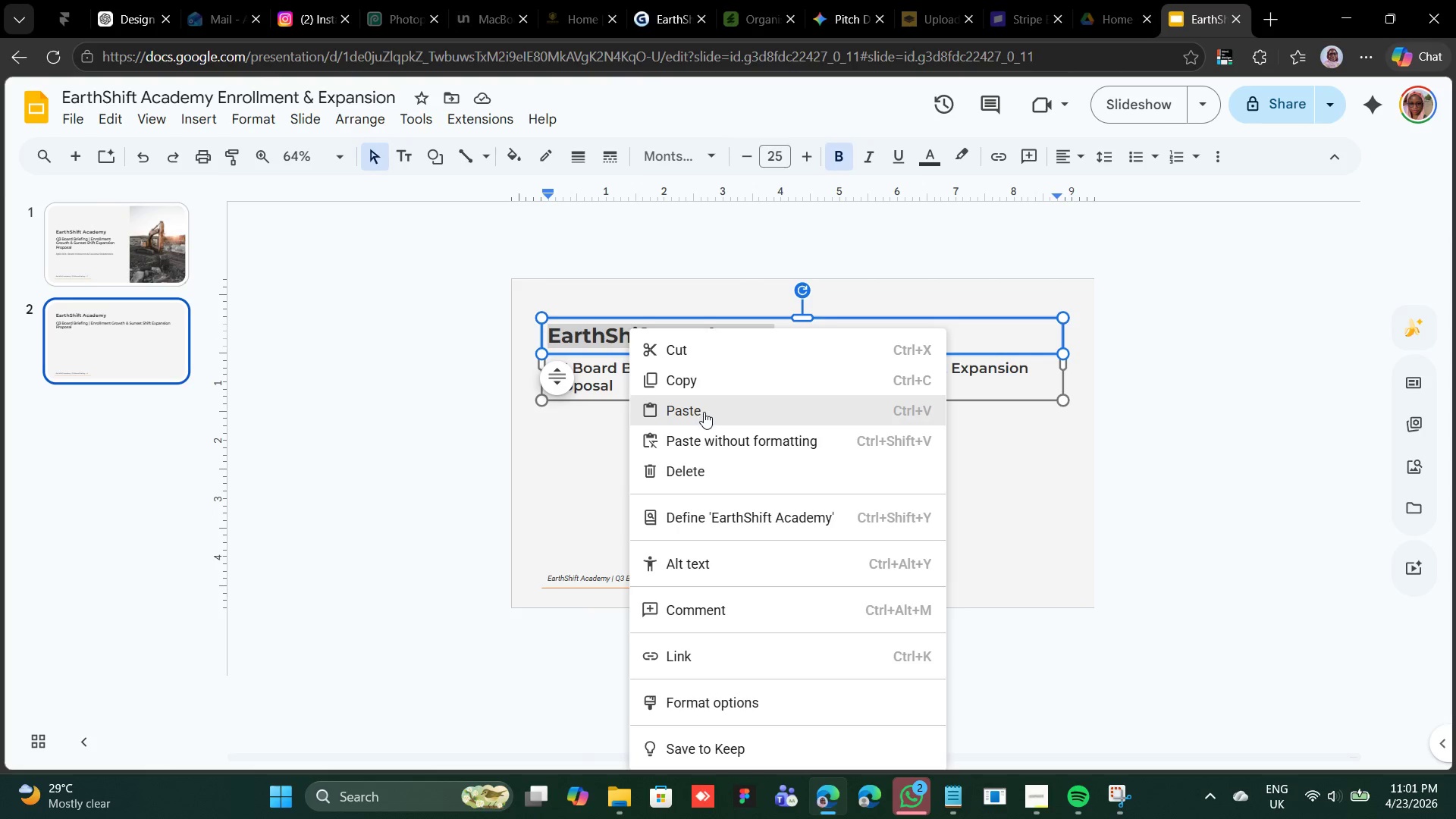 
left_click([707, 411])
 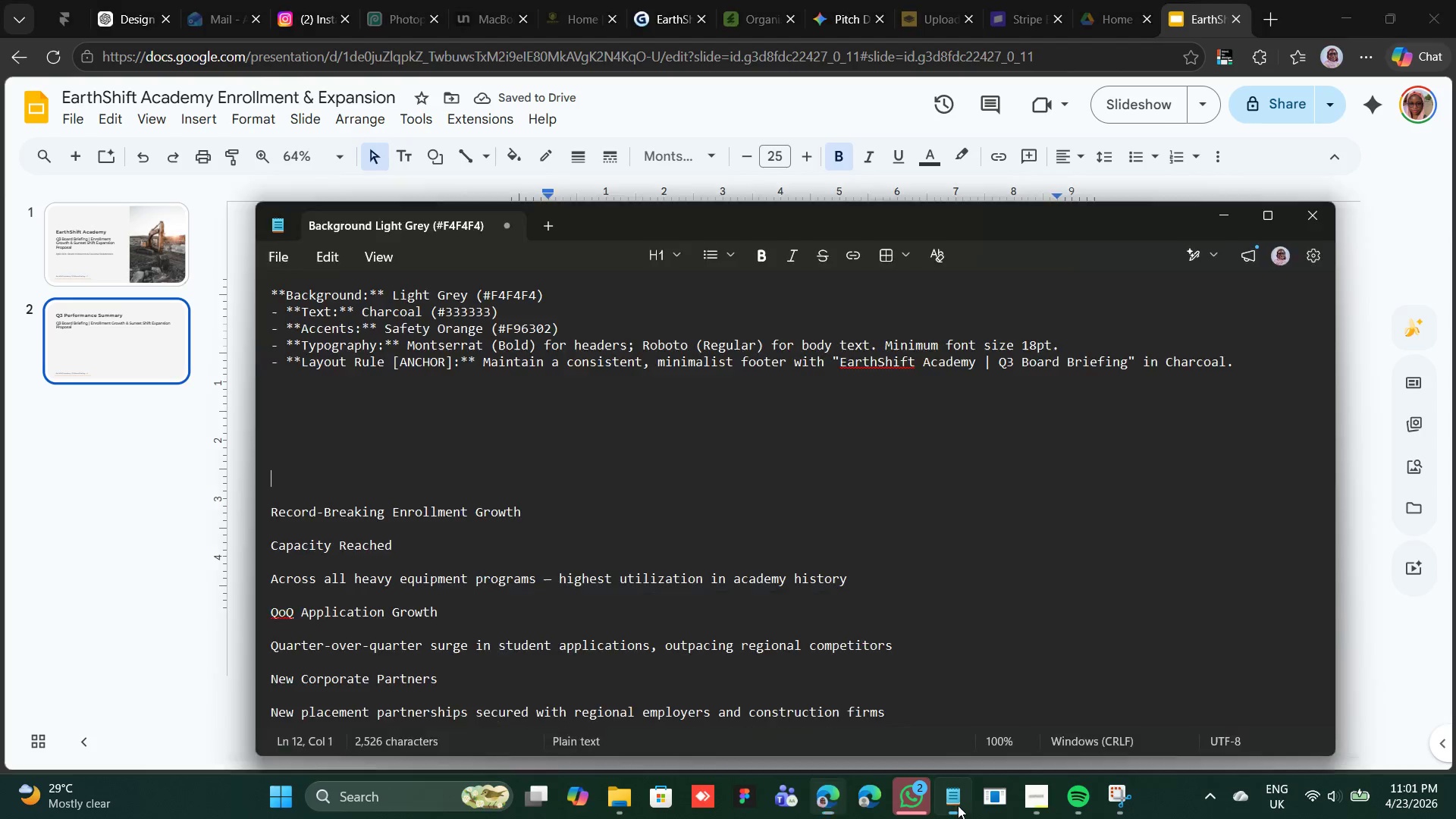 
wait(5.22)
 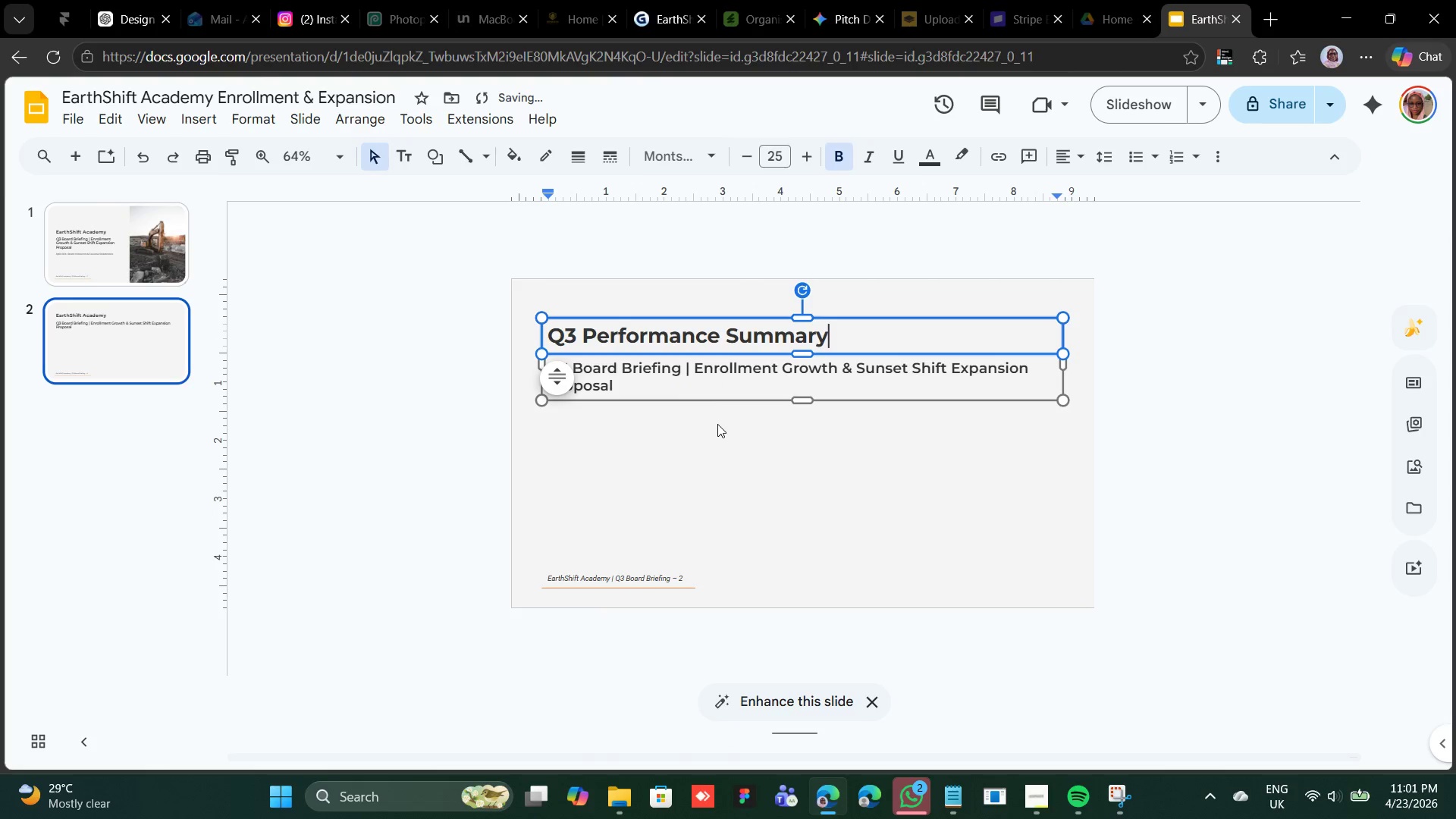 
left_click_drag(start_coordinate=[526, 512], to_coordinate=[273, 507])
 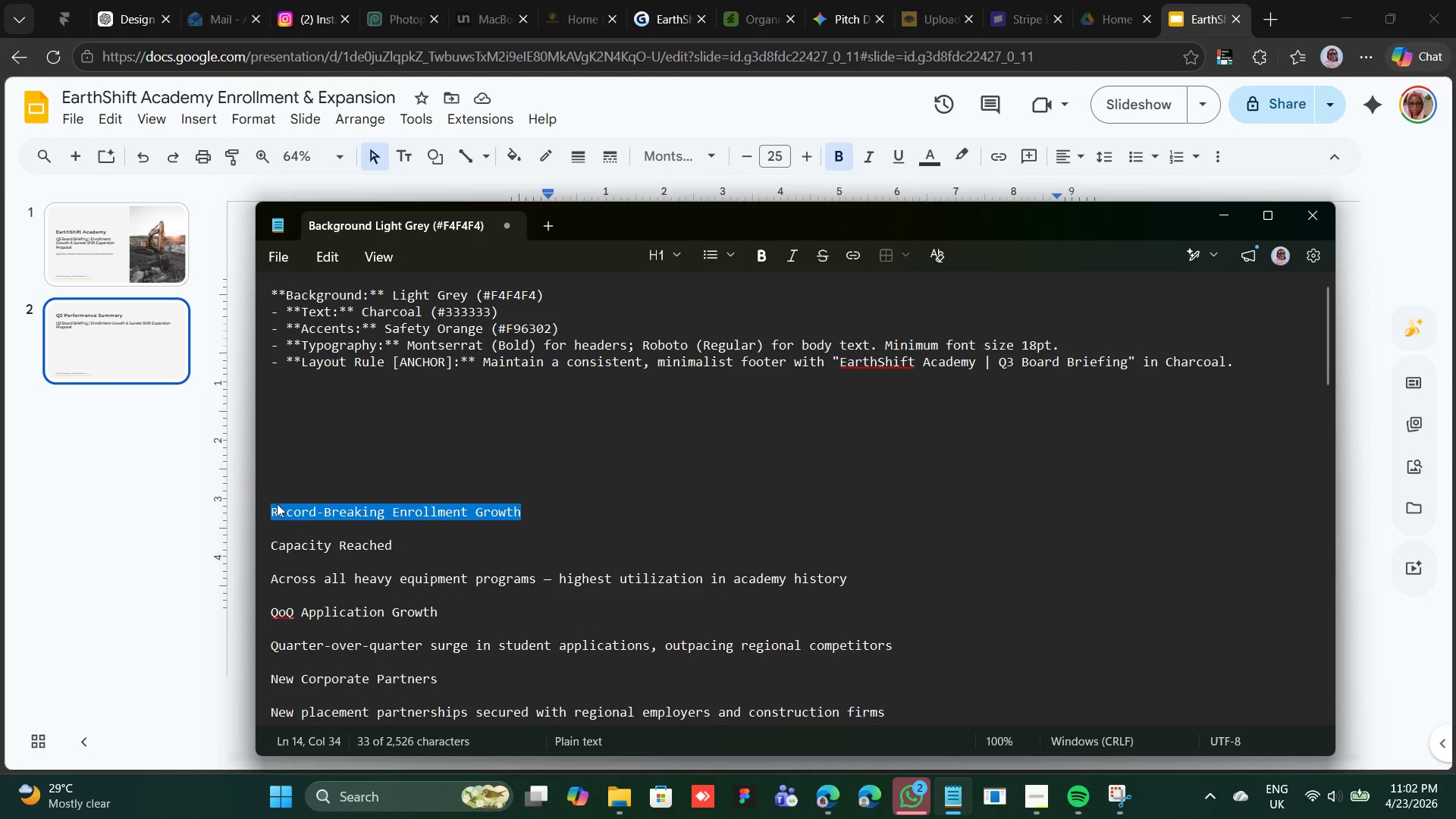 
right_click([277, 504])
 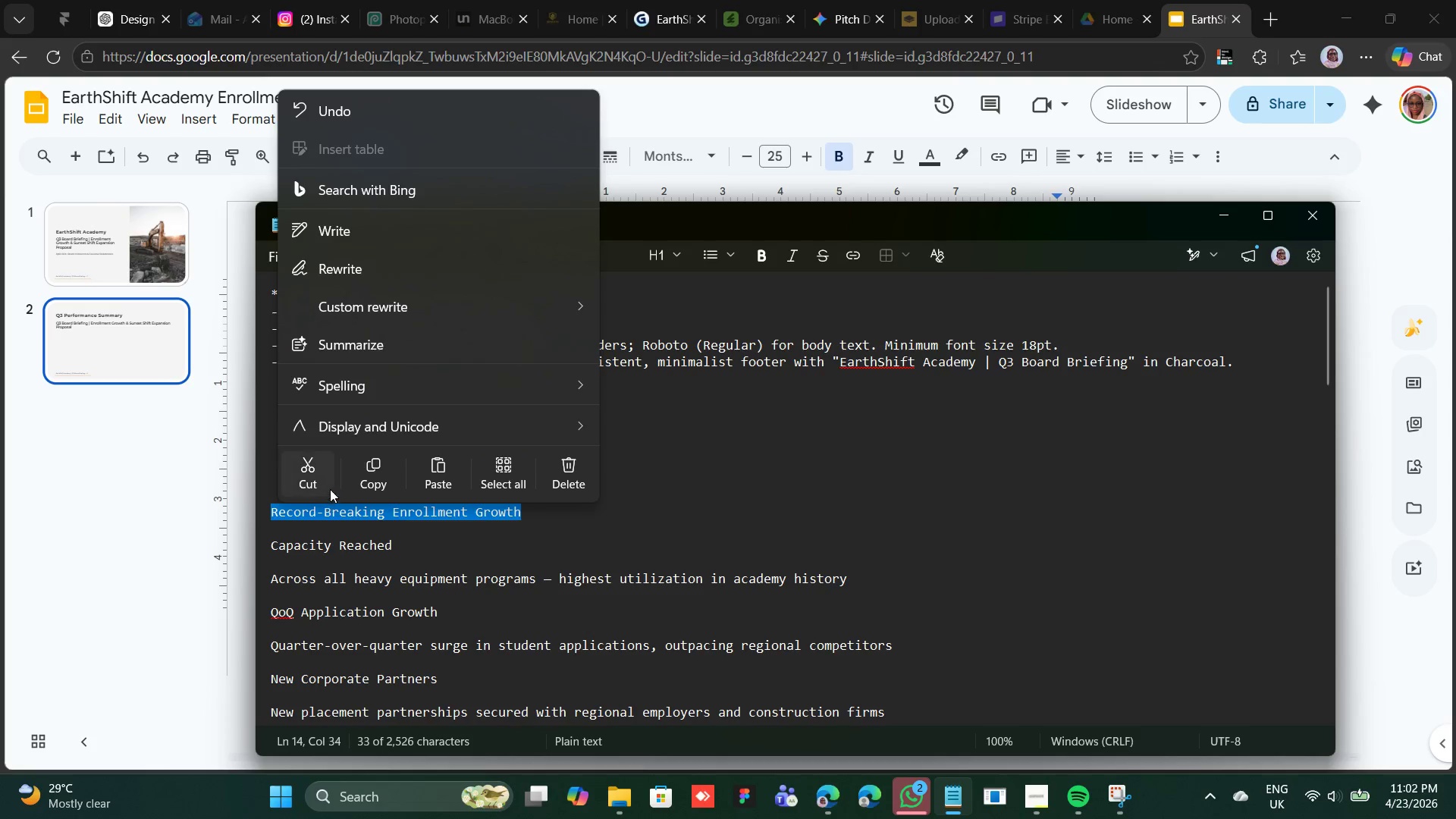 
left_click([323, 485])
 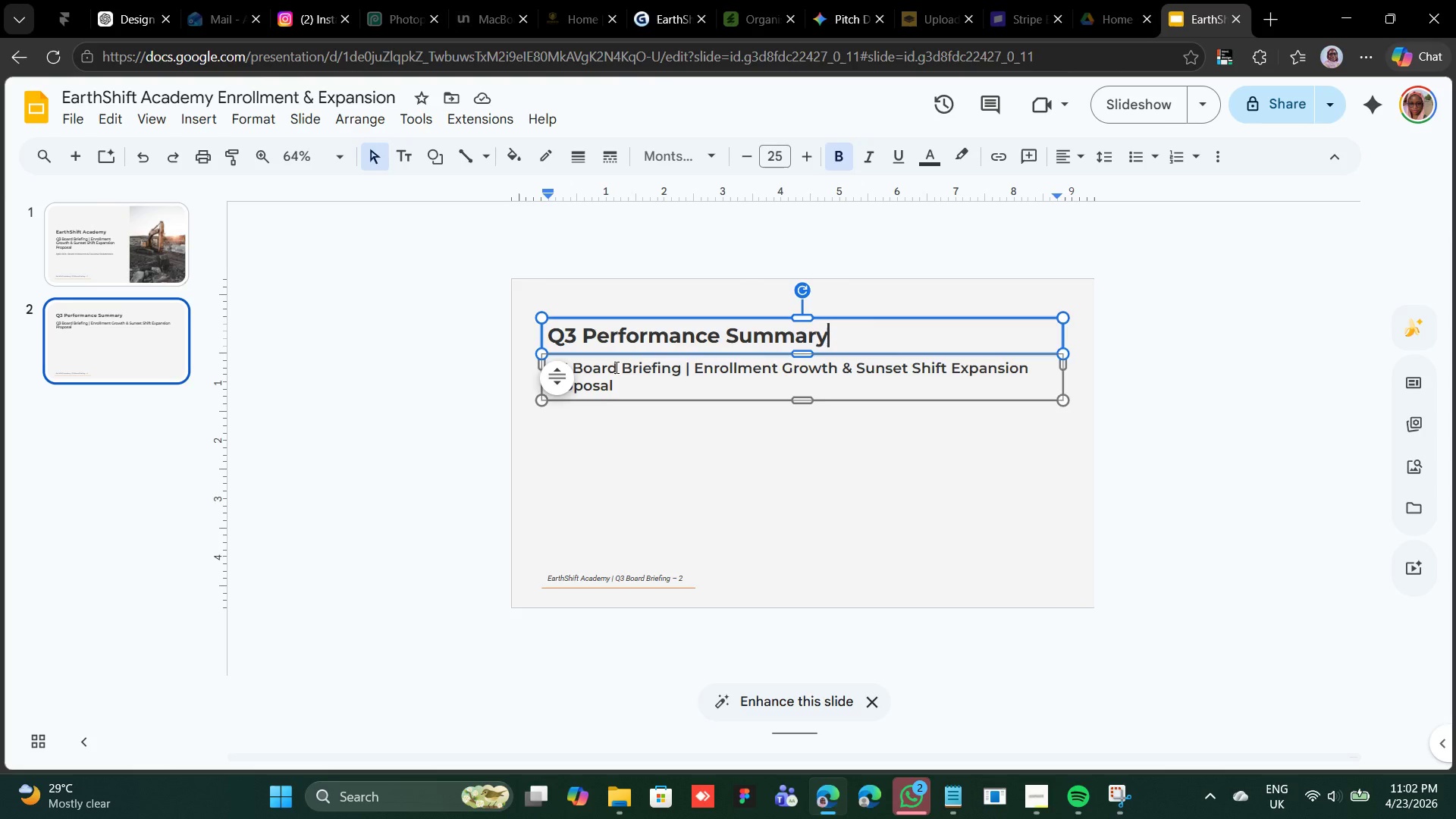 
triple_click([617, 366])
 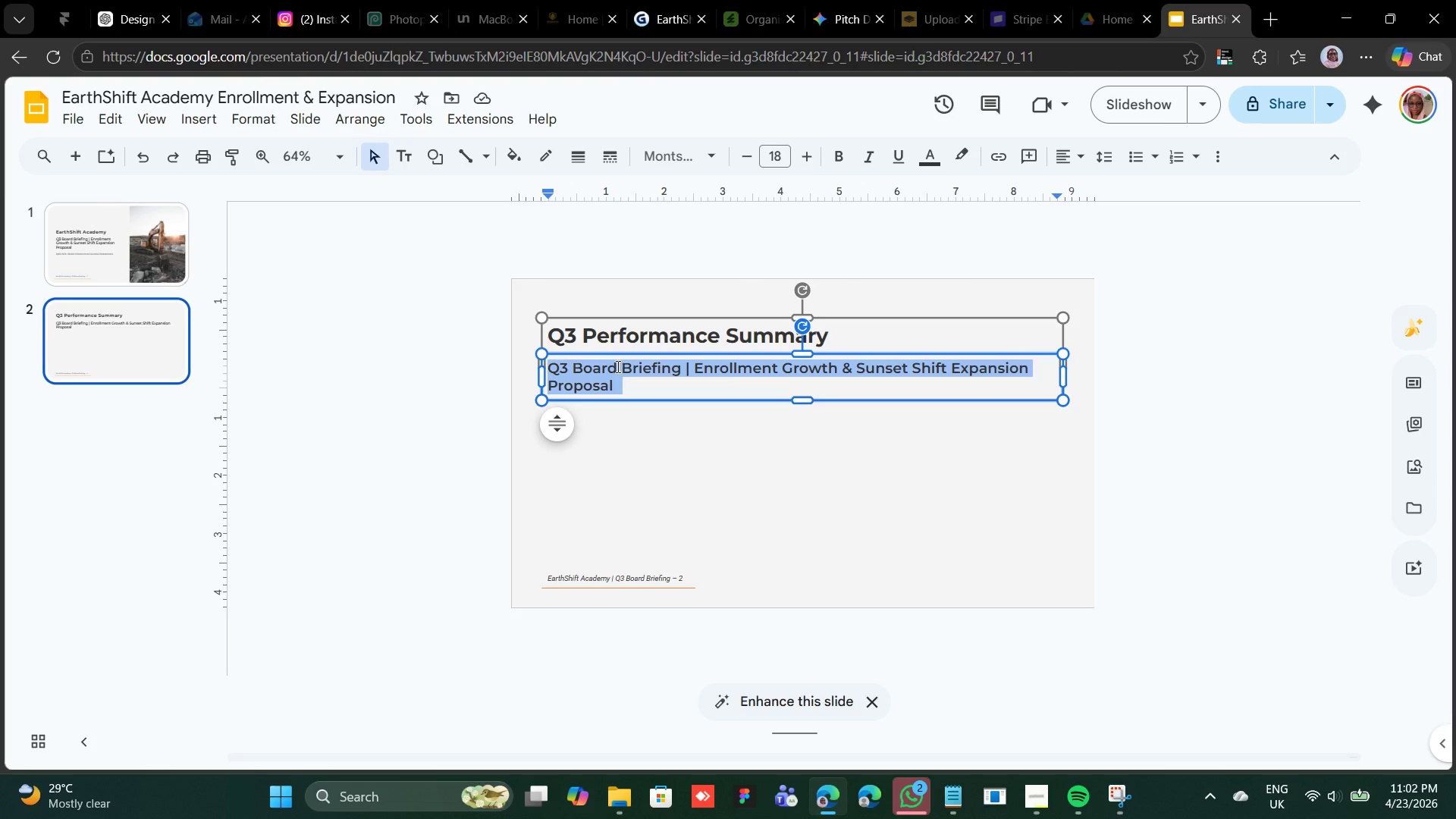 
right_click([617, 366])
 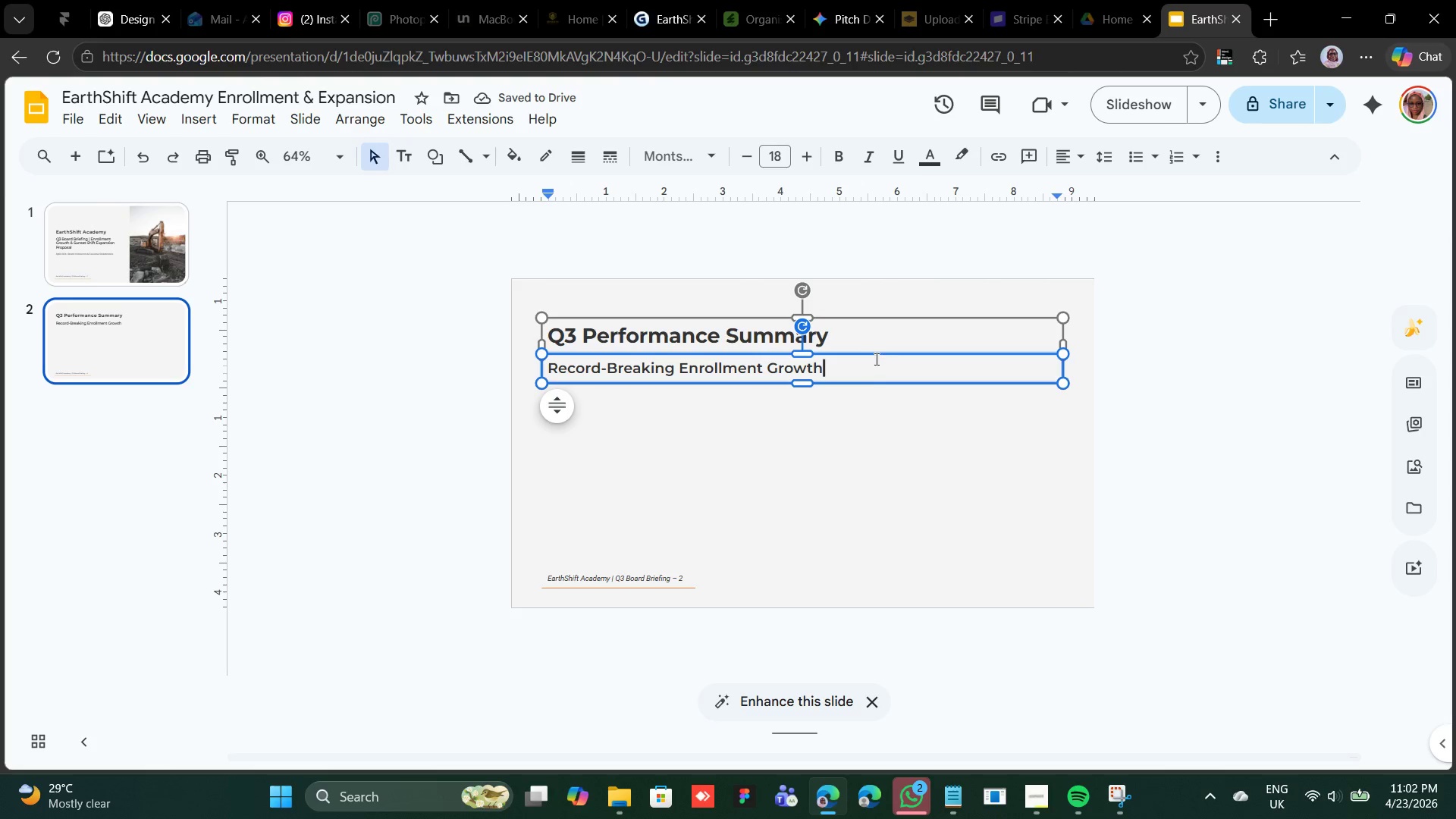 
wait(5.98)
 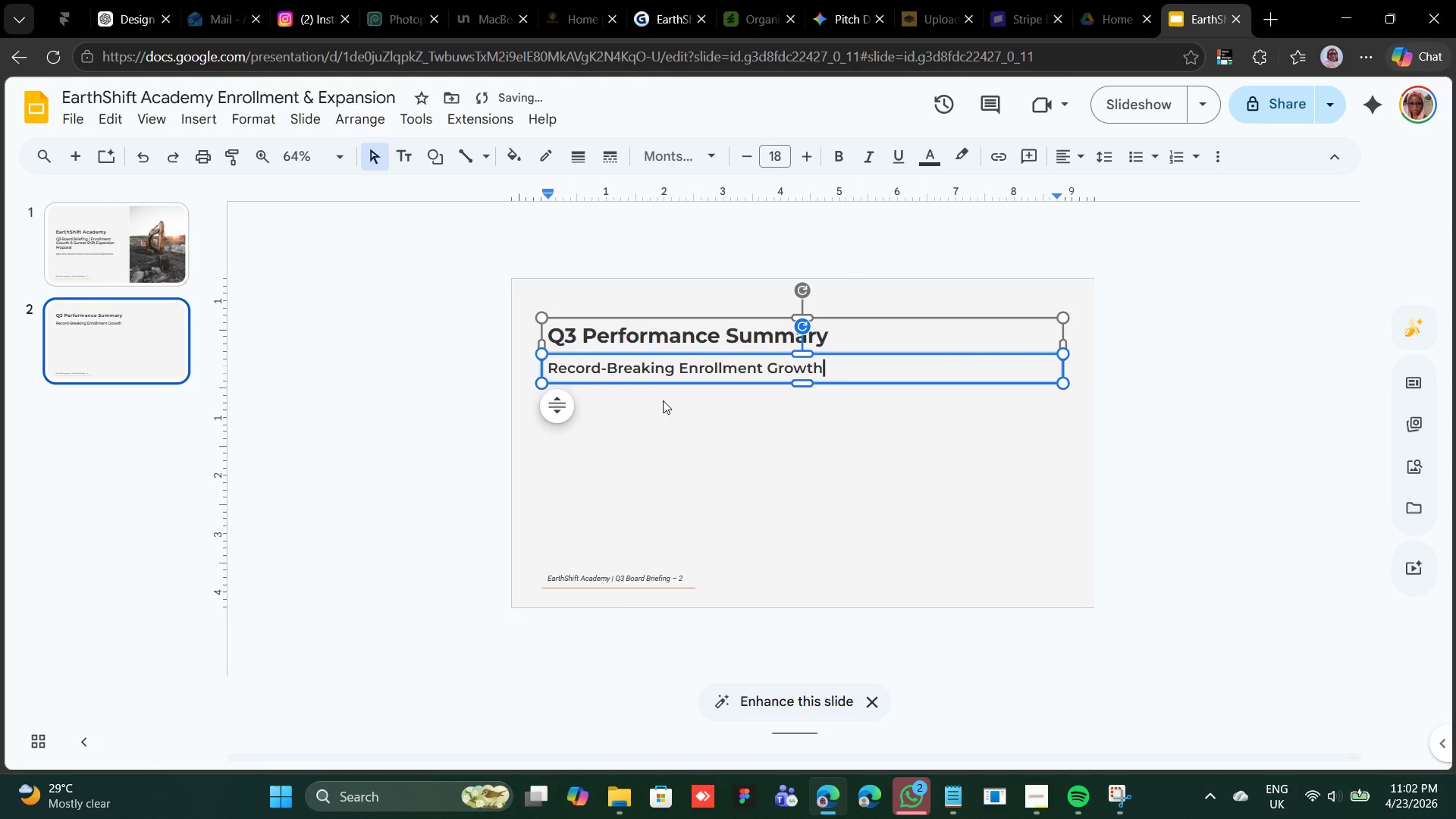 
left_click([188, 250])
 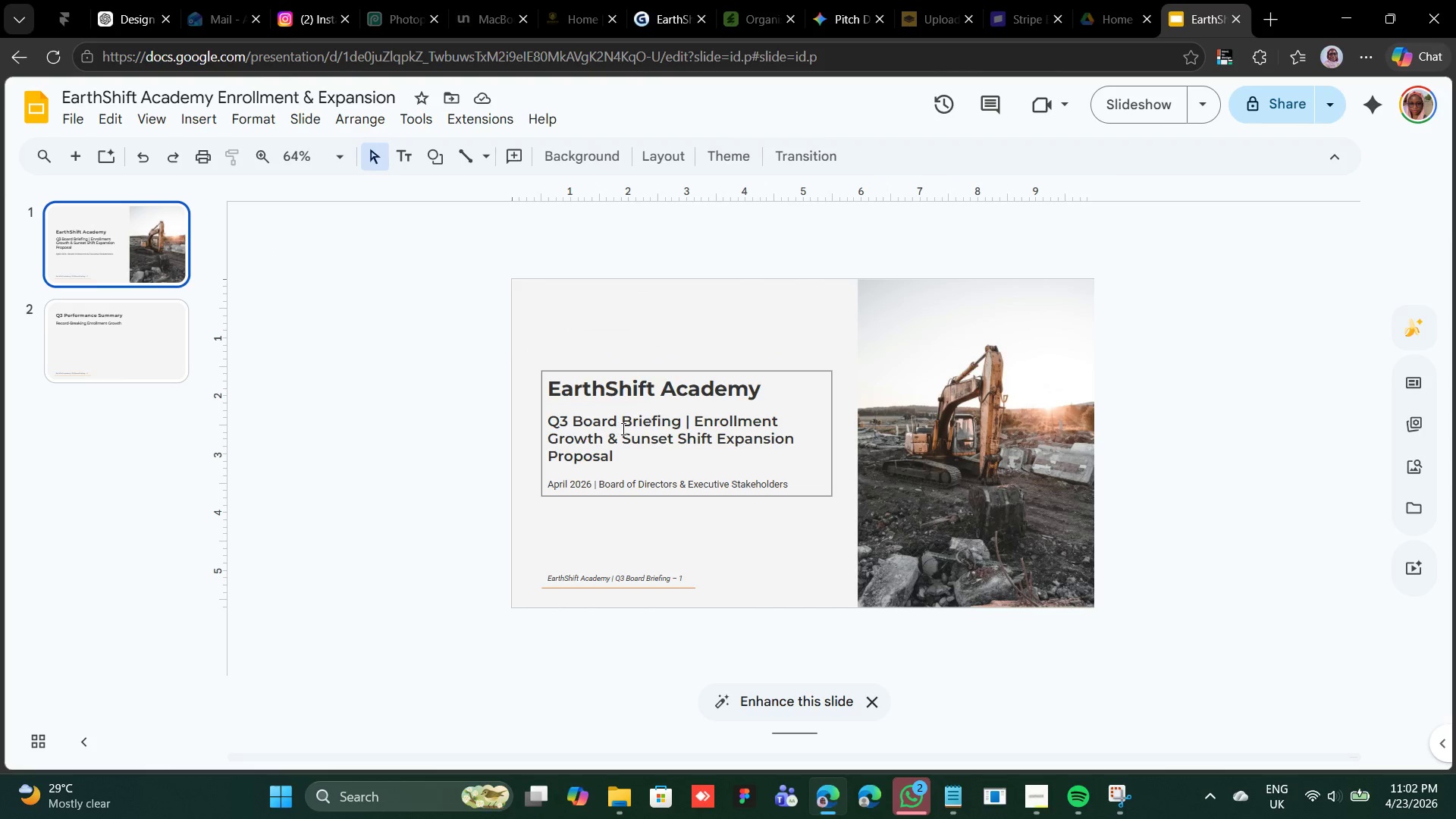 
left_click([626, 424])
 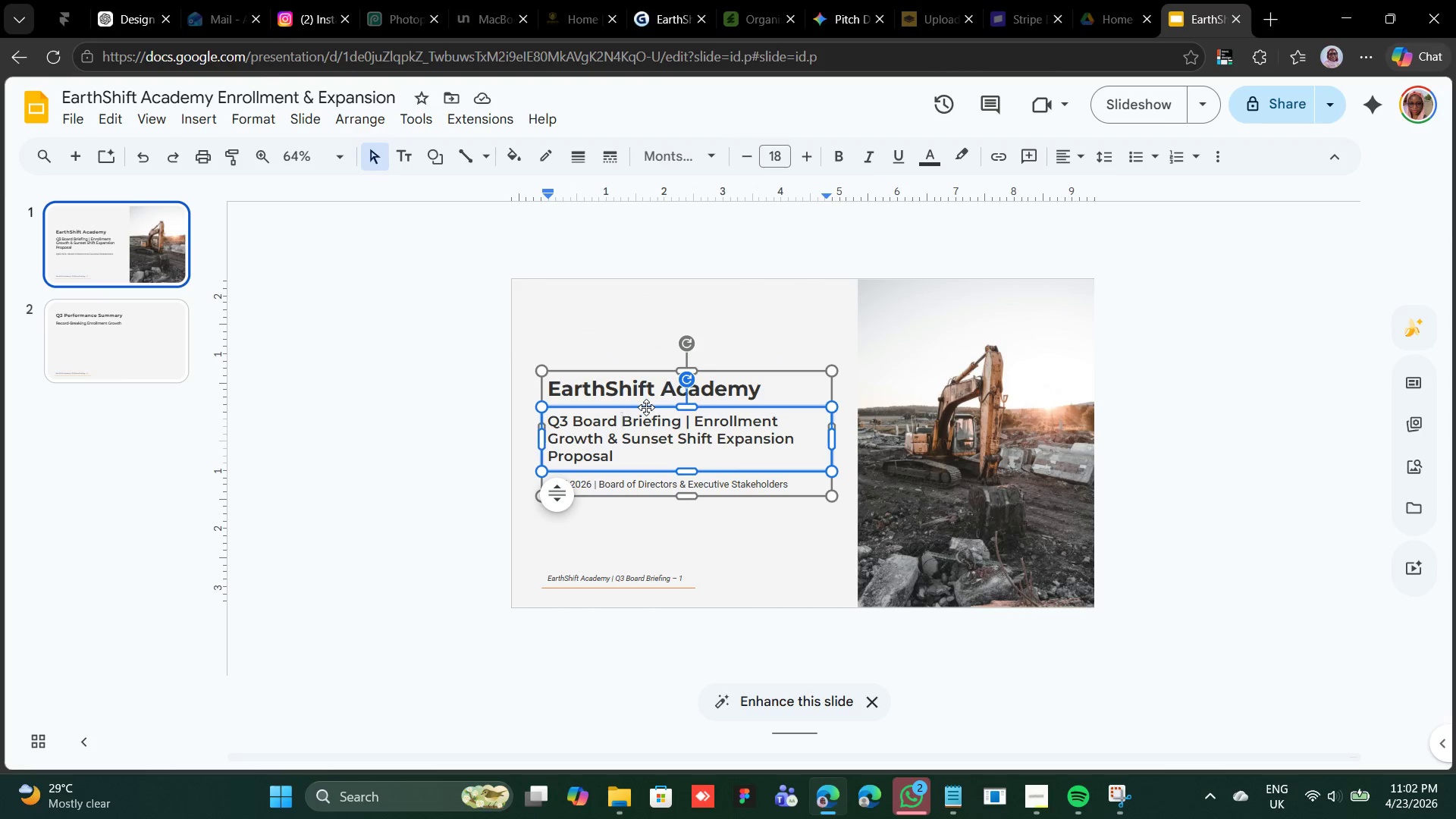 
left_click([648, 407])
 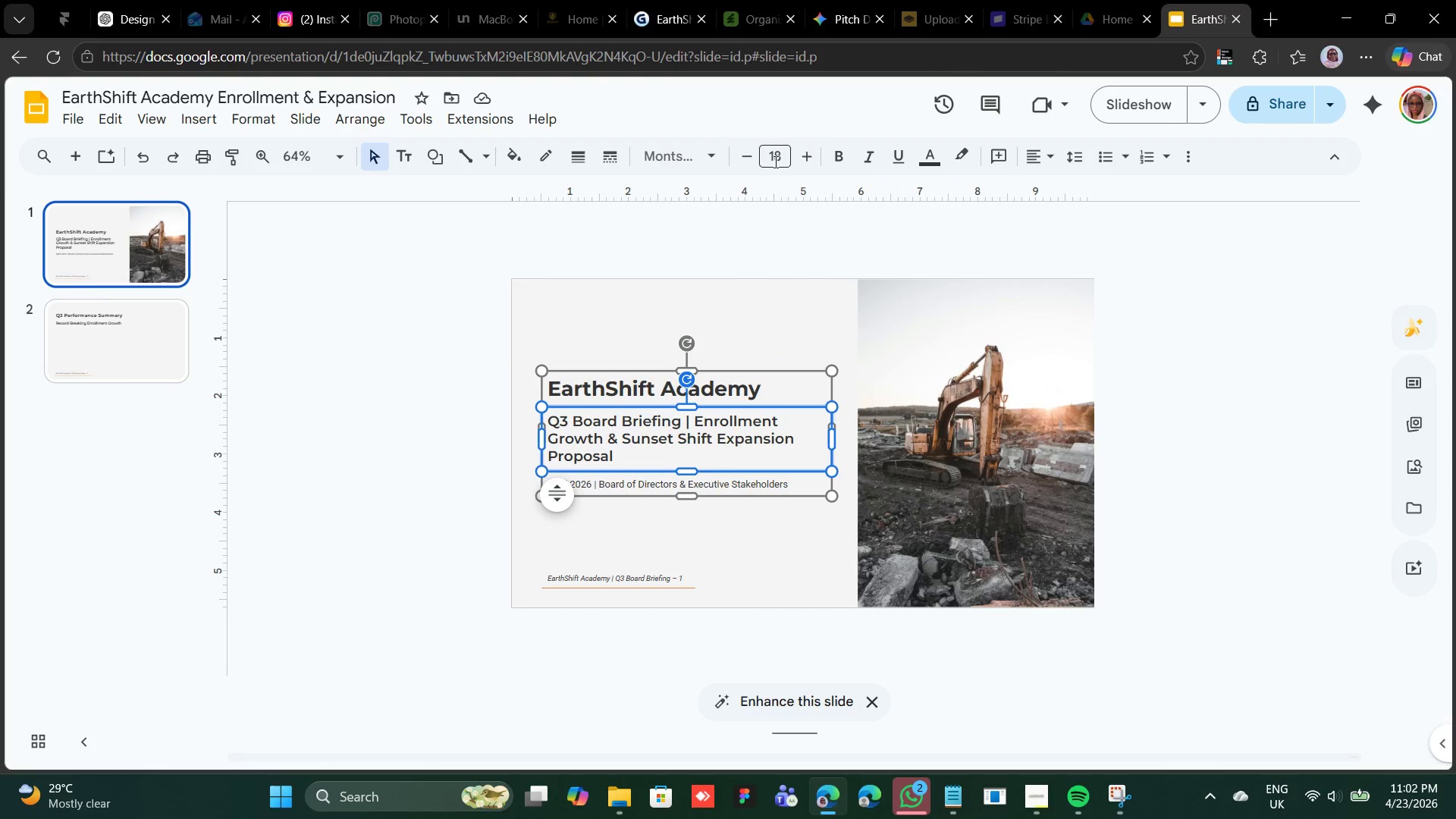 
left_click([775, 159])
 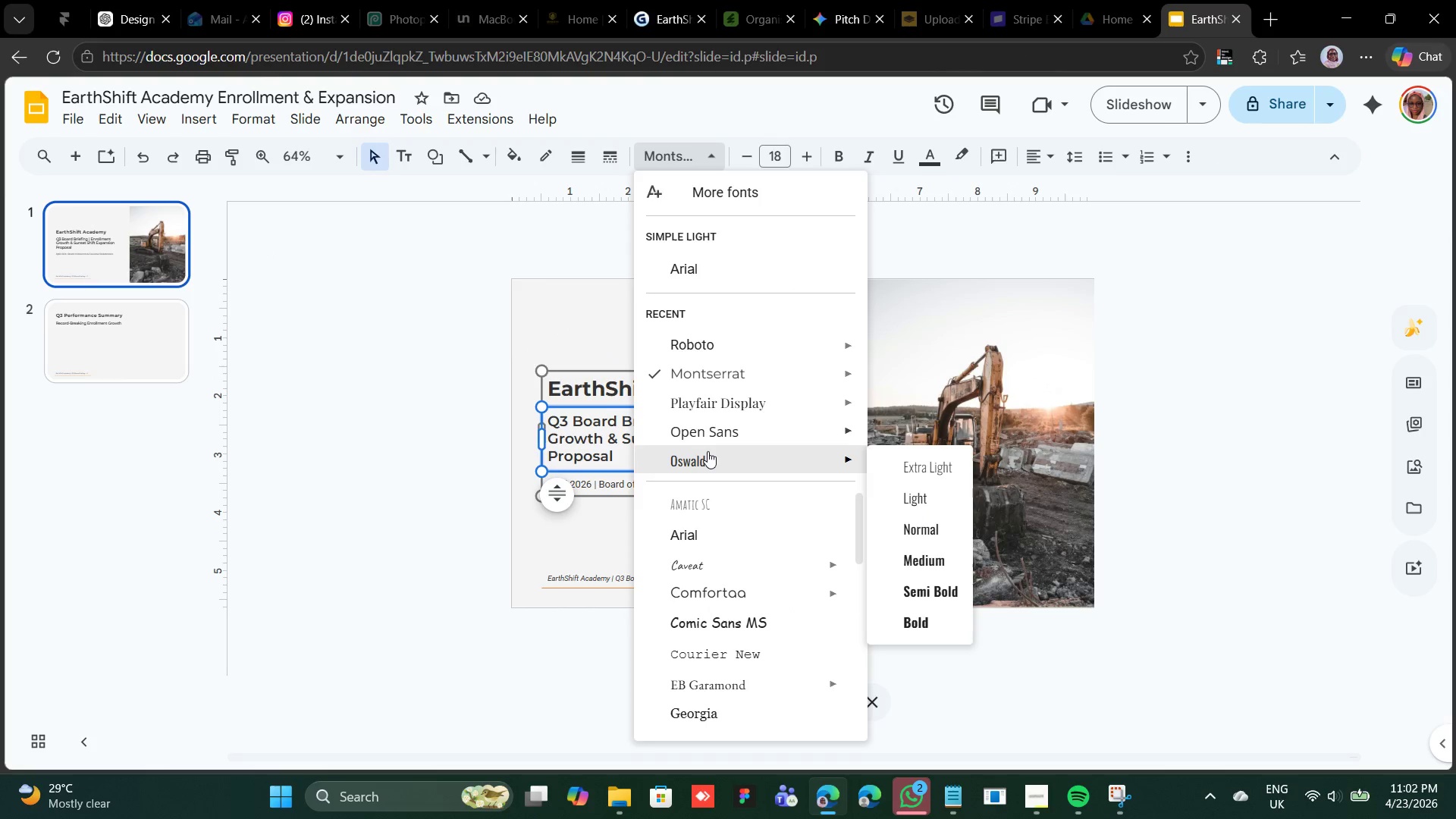 
left_click([712, 343])
 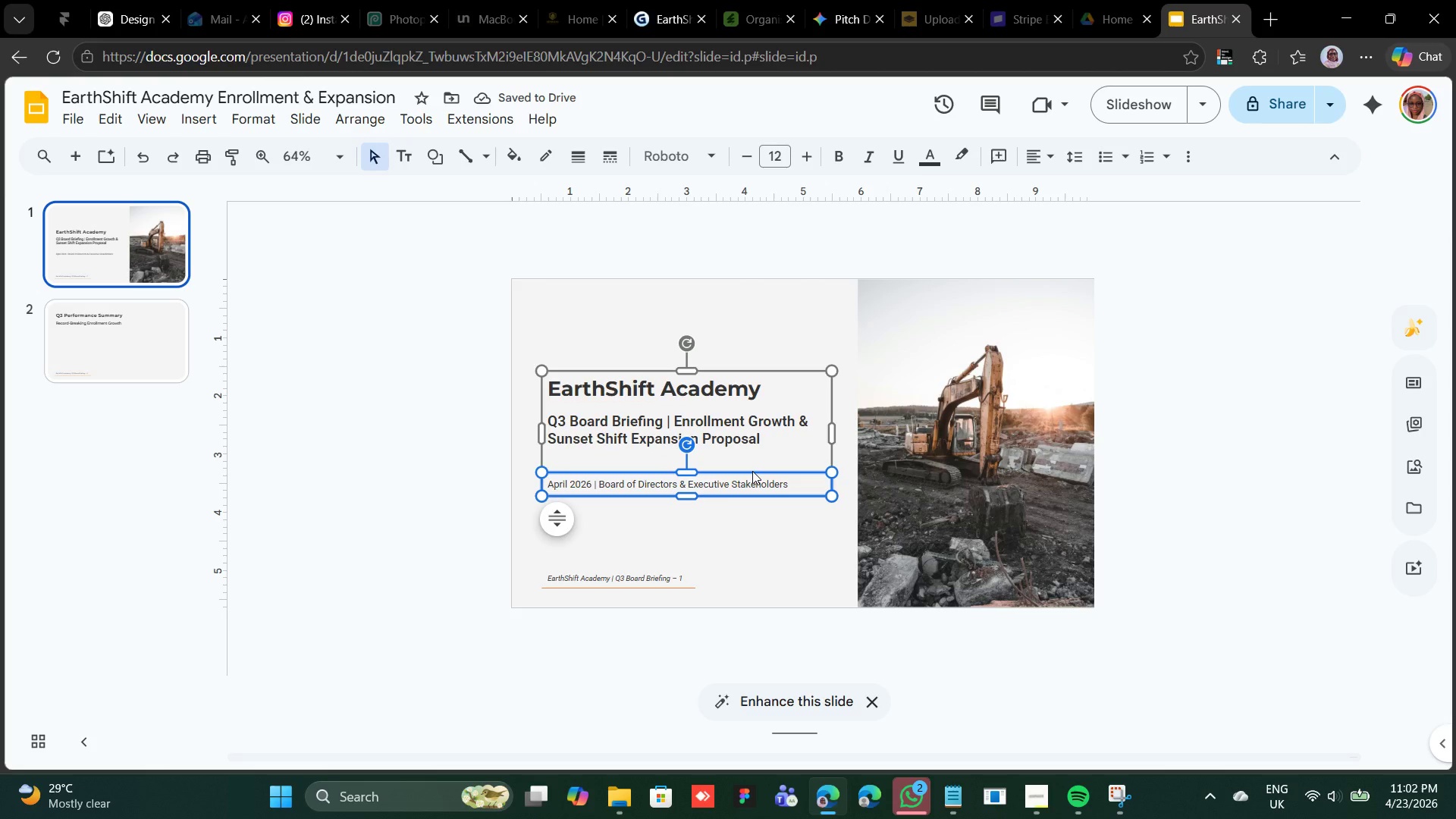 
key(Shift+ArrowUp)
 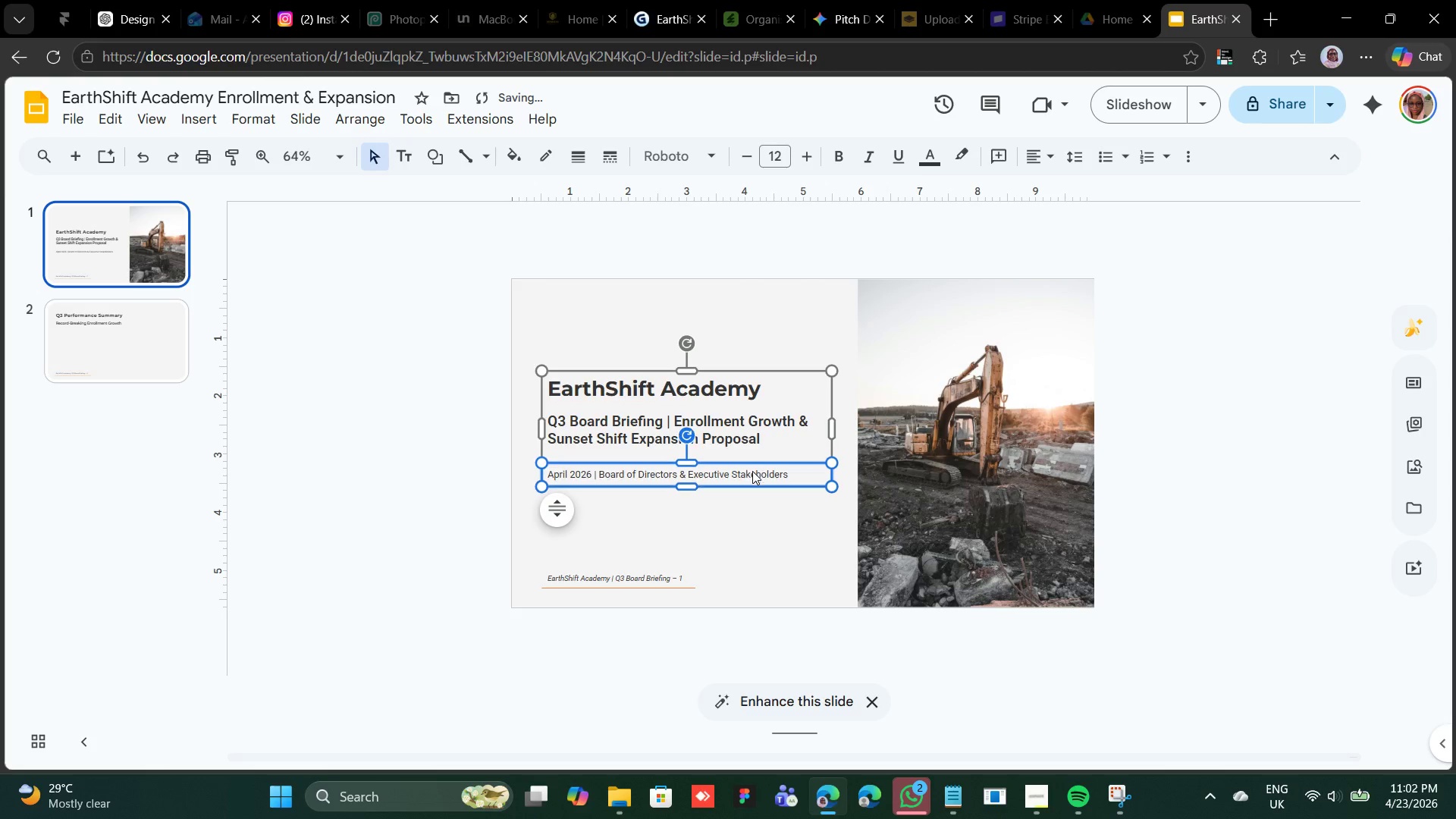 
key(Shift+ArrowUp)
 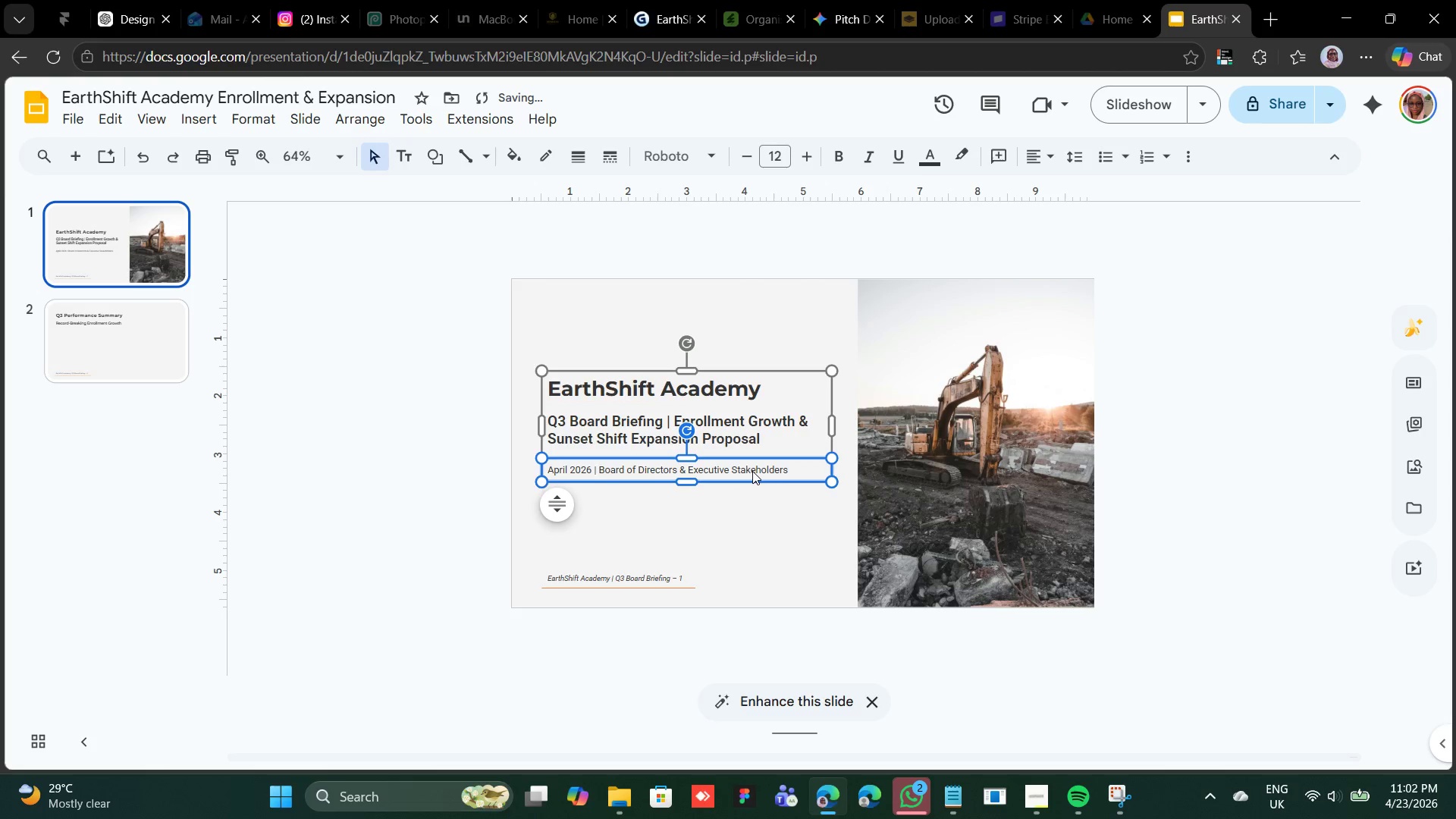 
key(Shift+ArrowUp)
 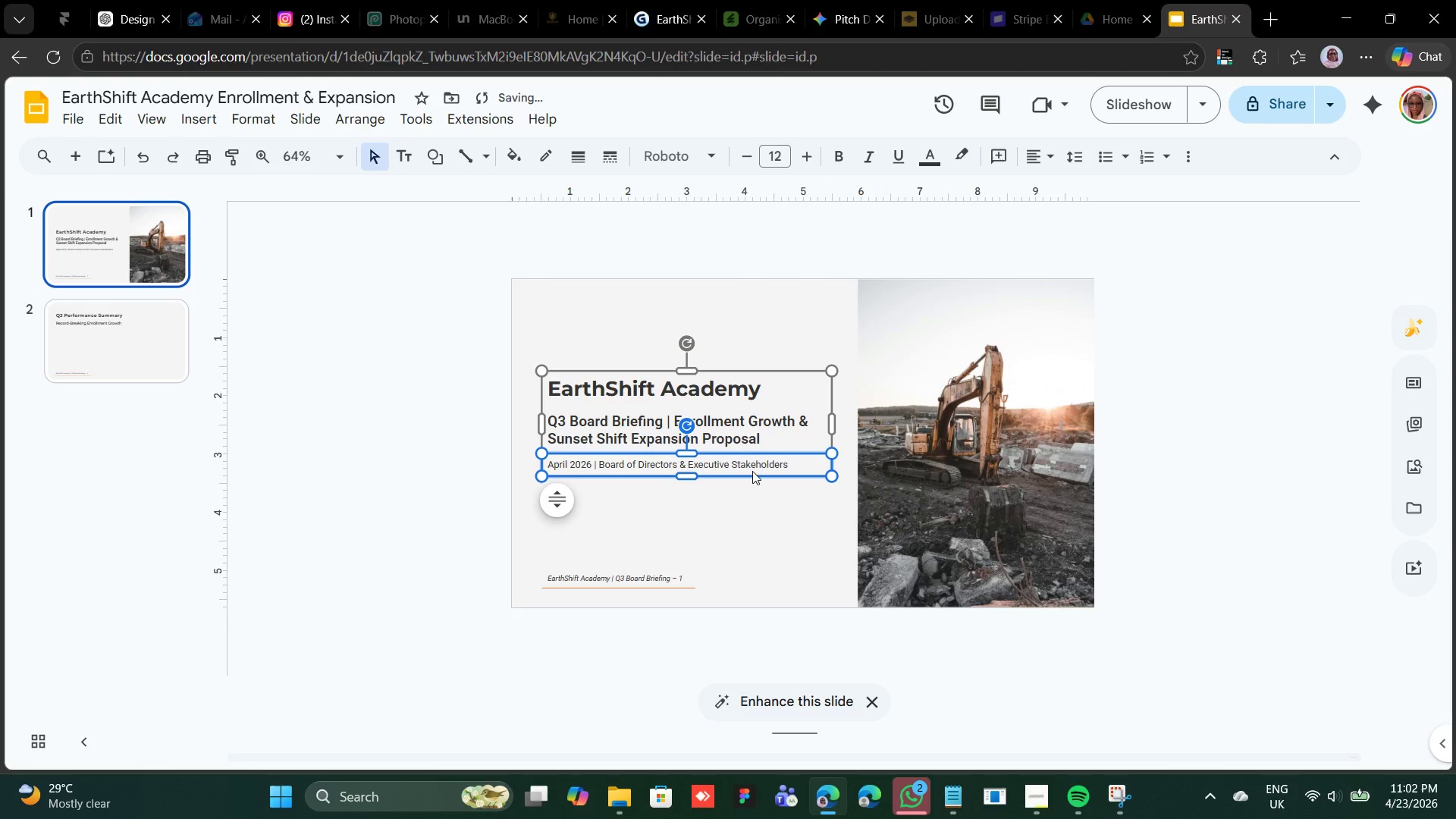 
key(Shift+ArrowUp)
 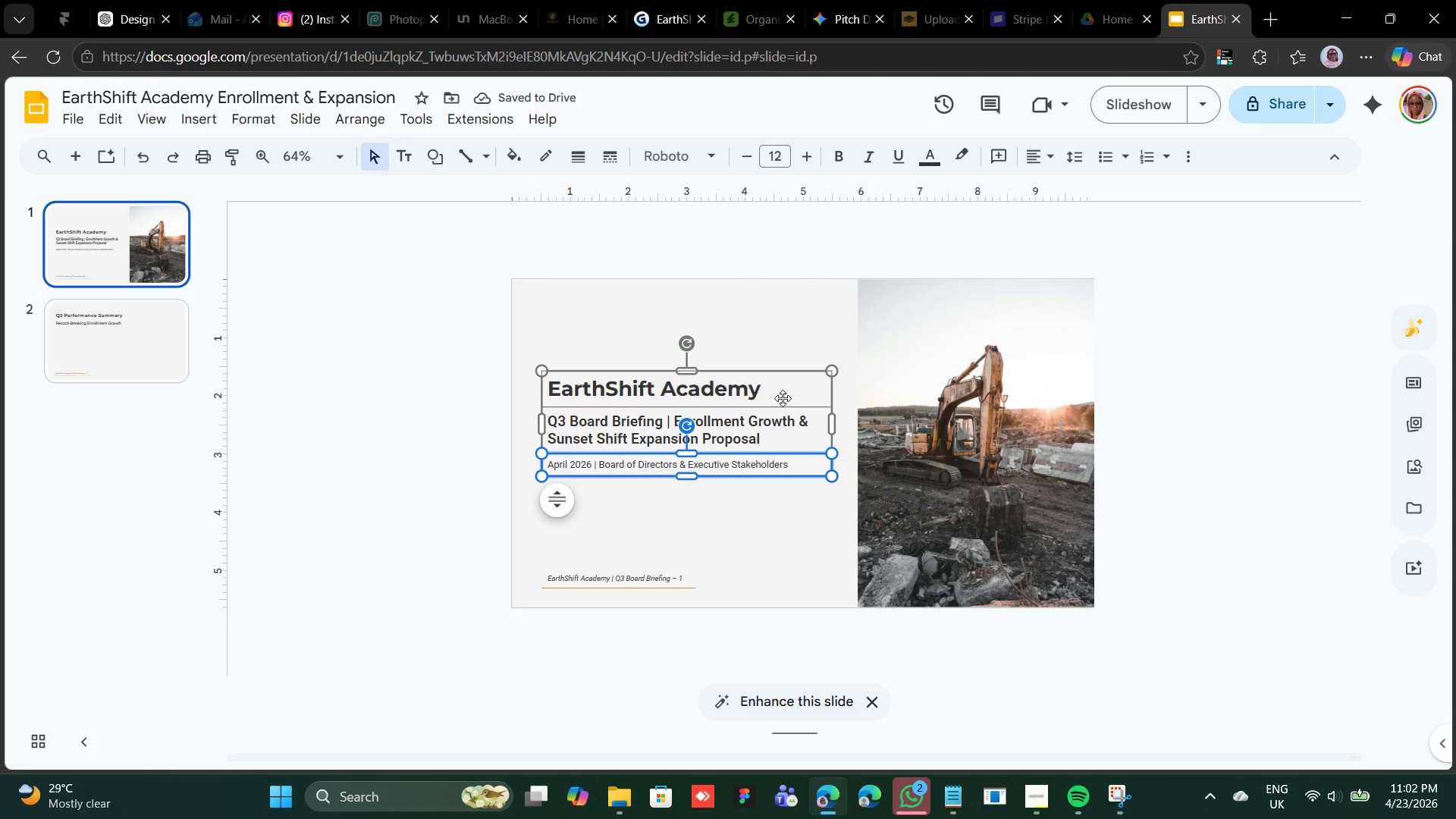 
left_click([144, 309])
 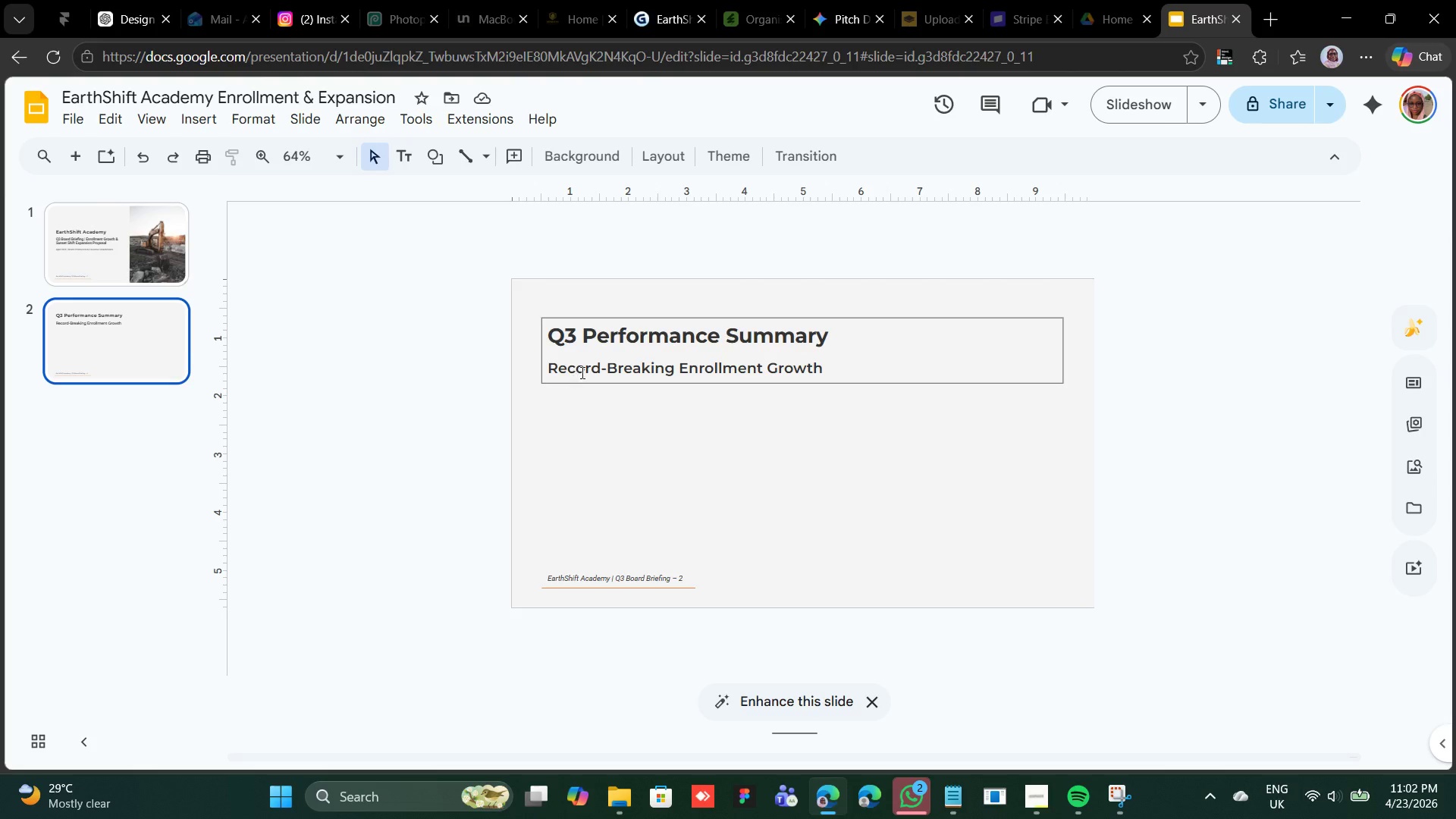 
left_click([583, 368])
 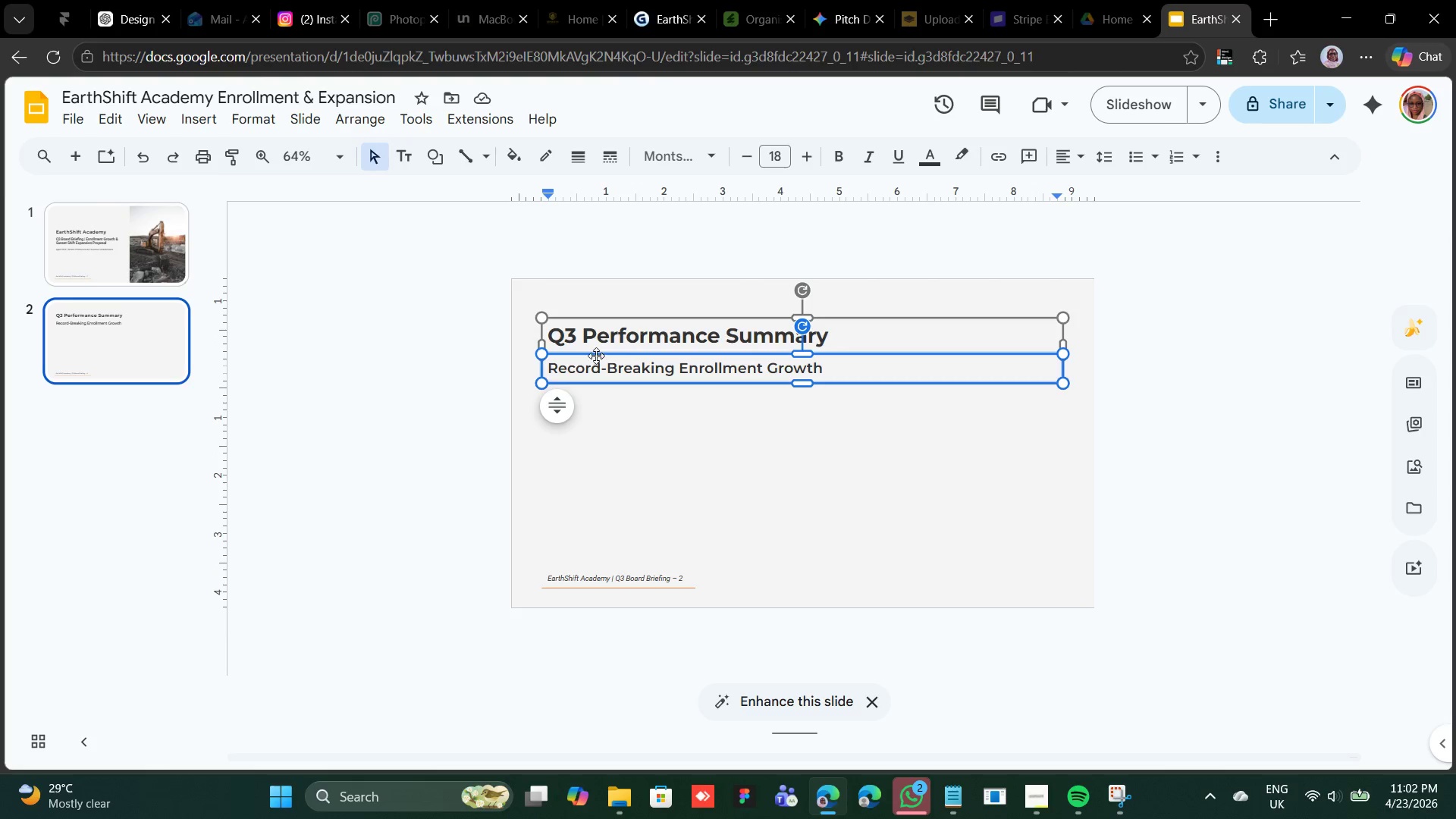 
left_click([598, 355])
 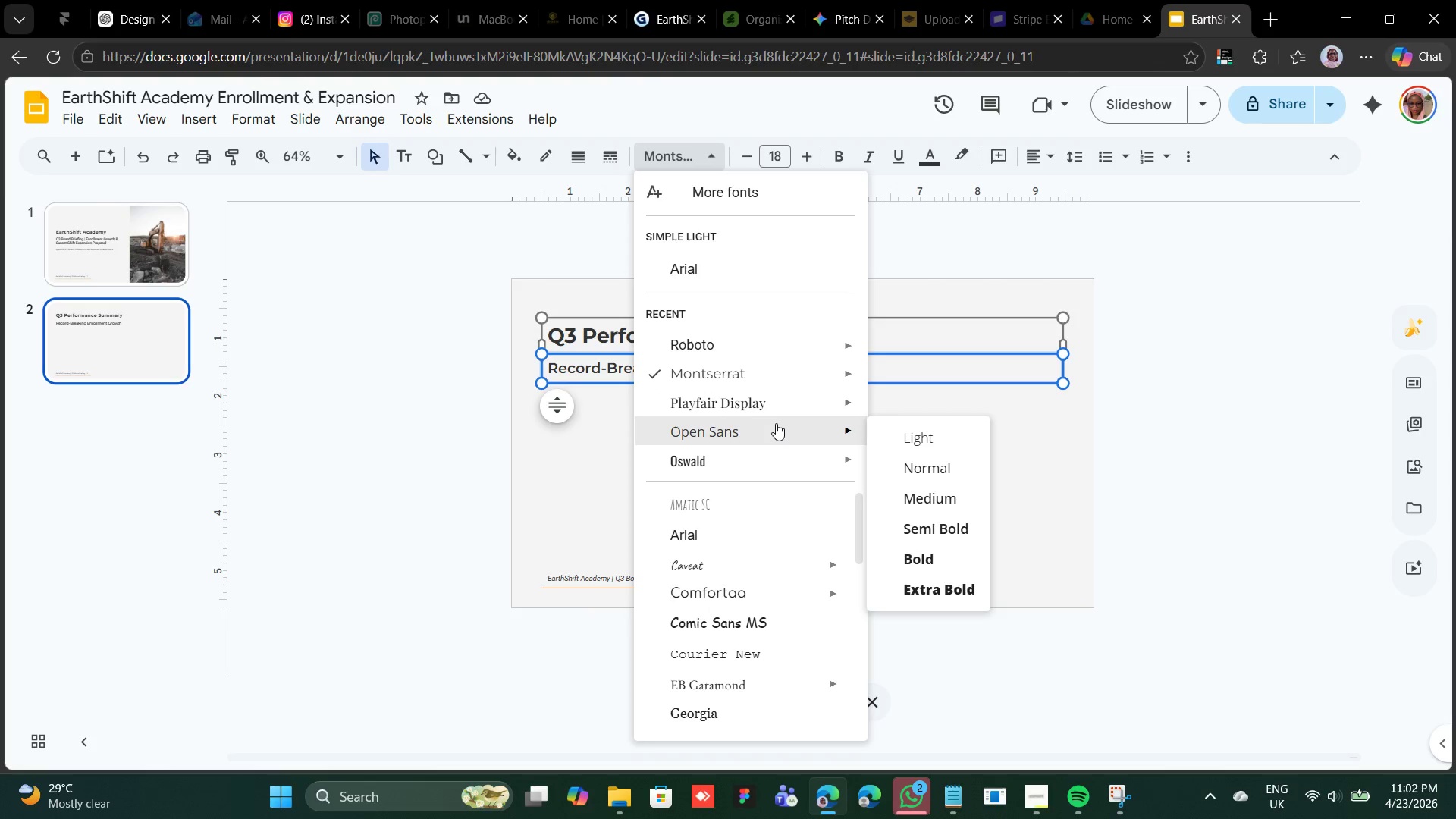 
left_click([764, 350])
 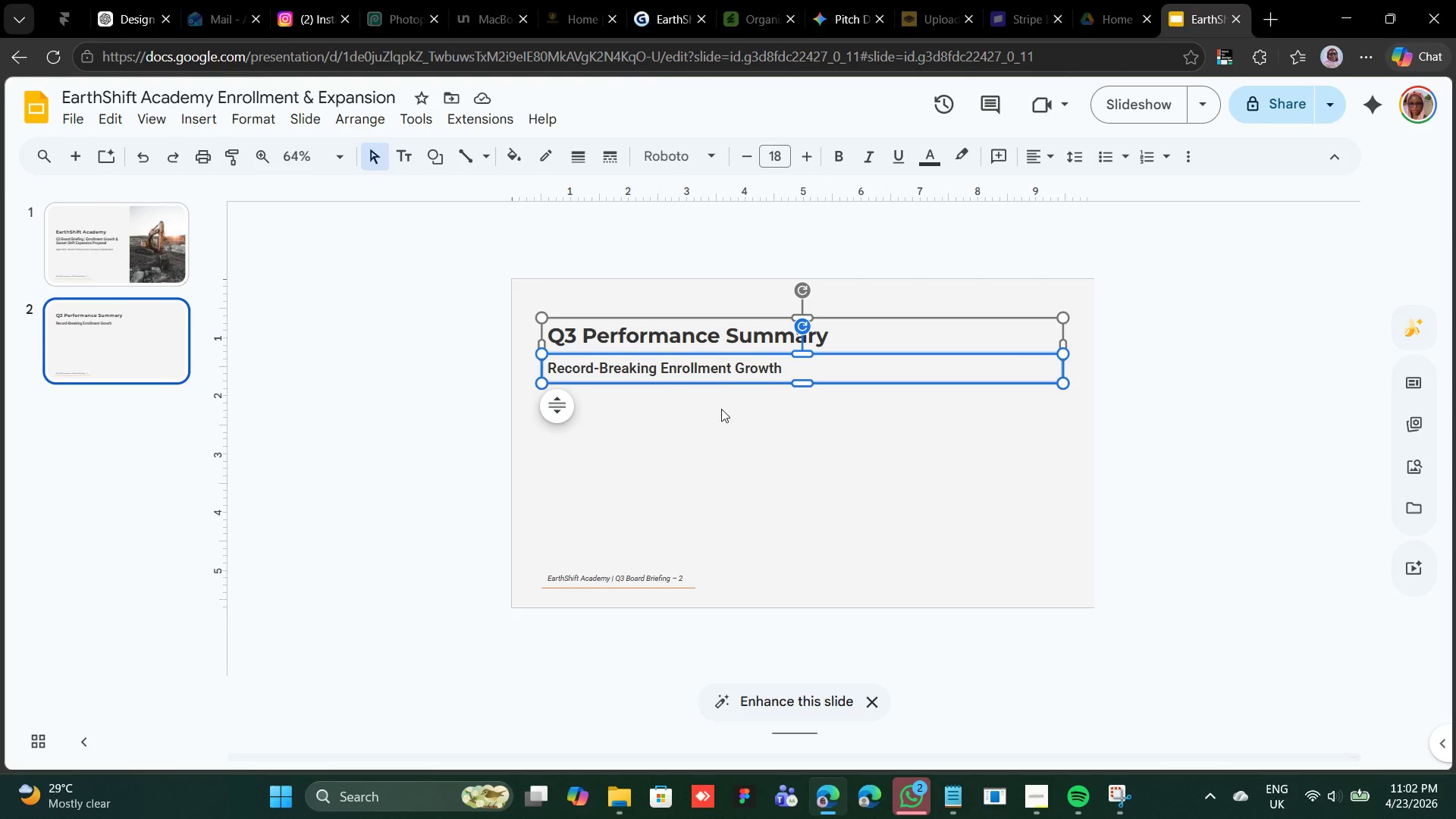 
wait(7.47)
 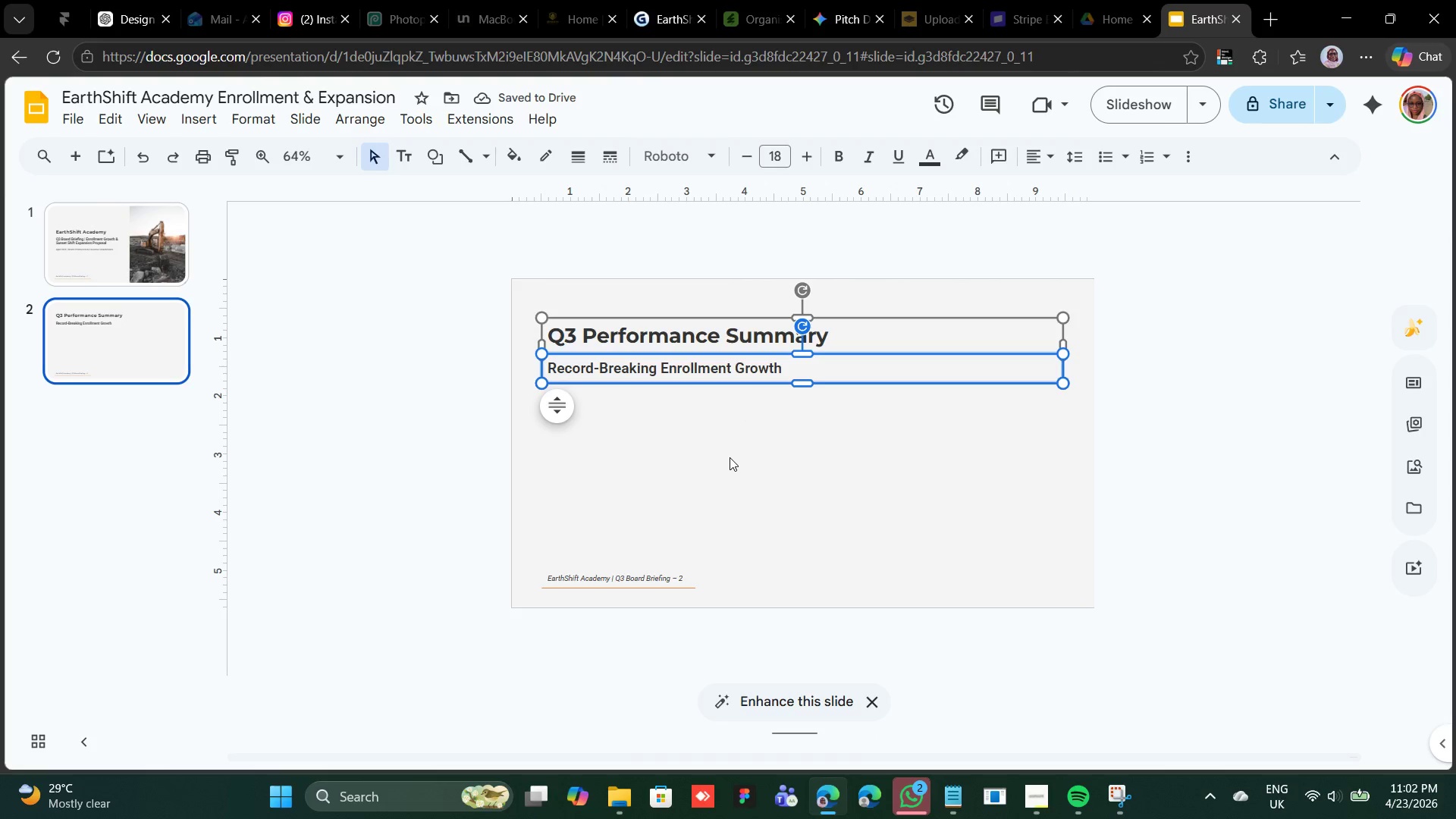 
left_click([708, 347])
 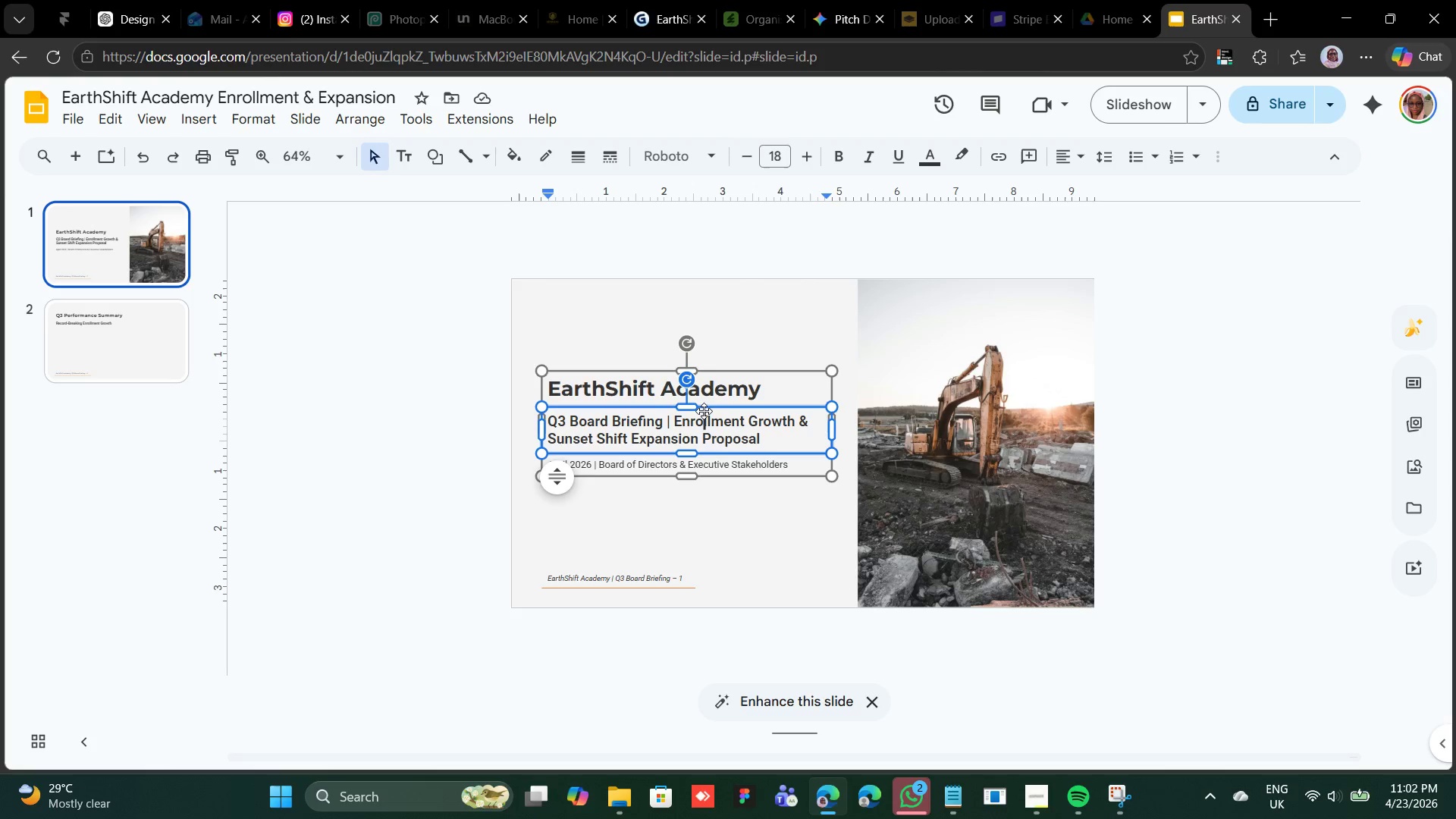 
wait(6.08)
 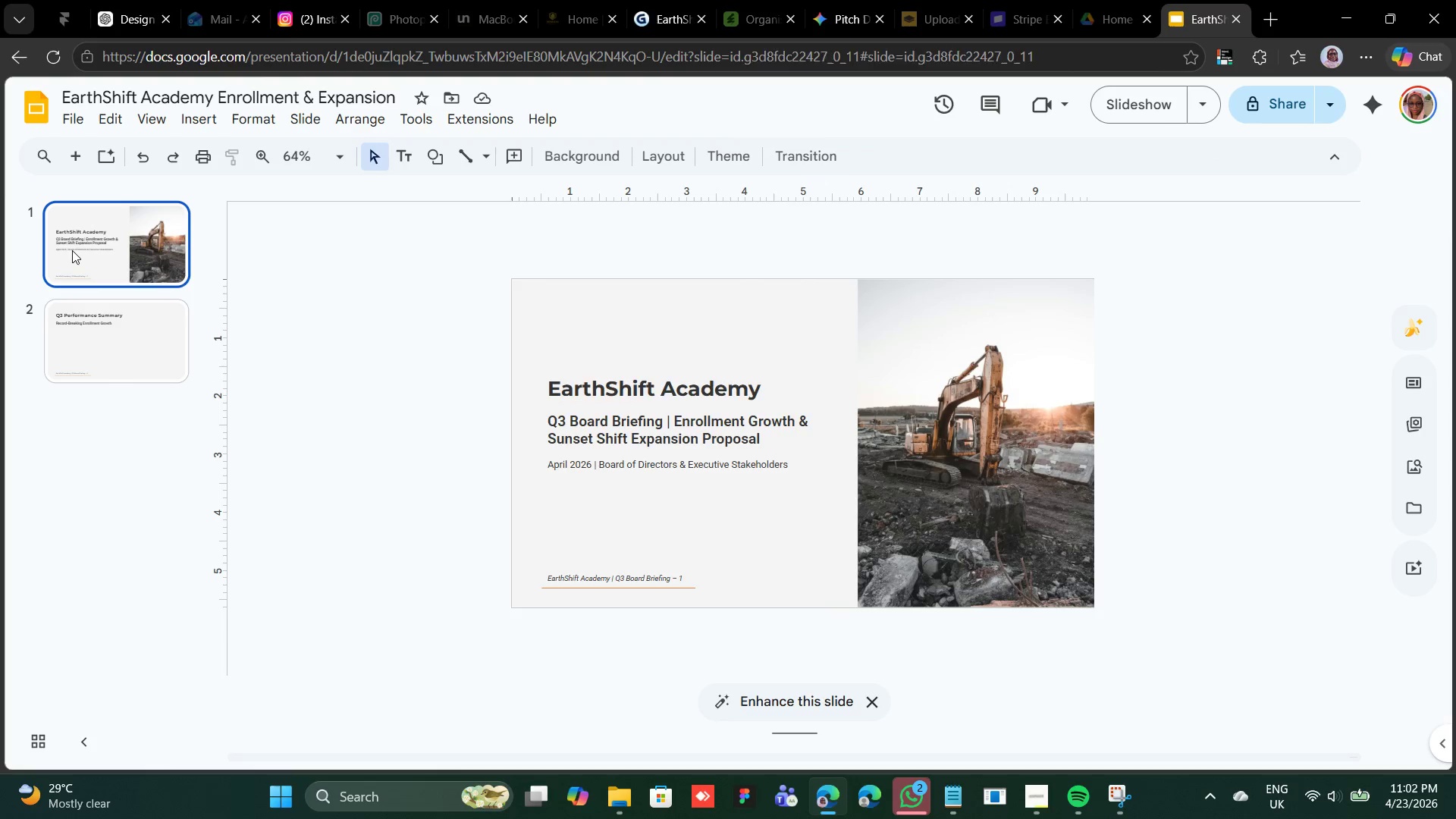 
left_click([723, 405])
 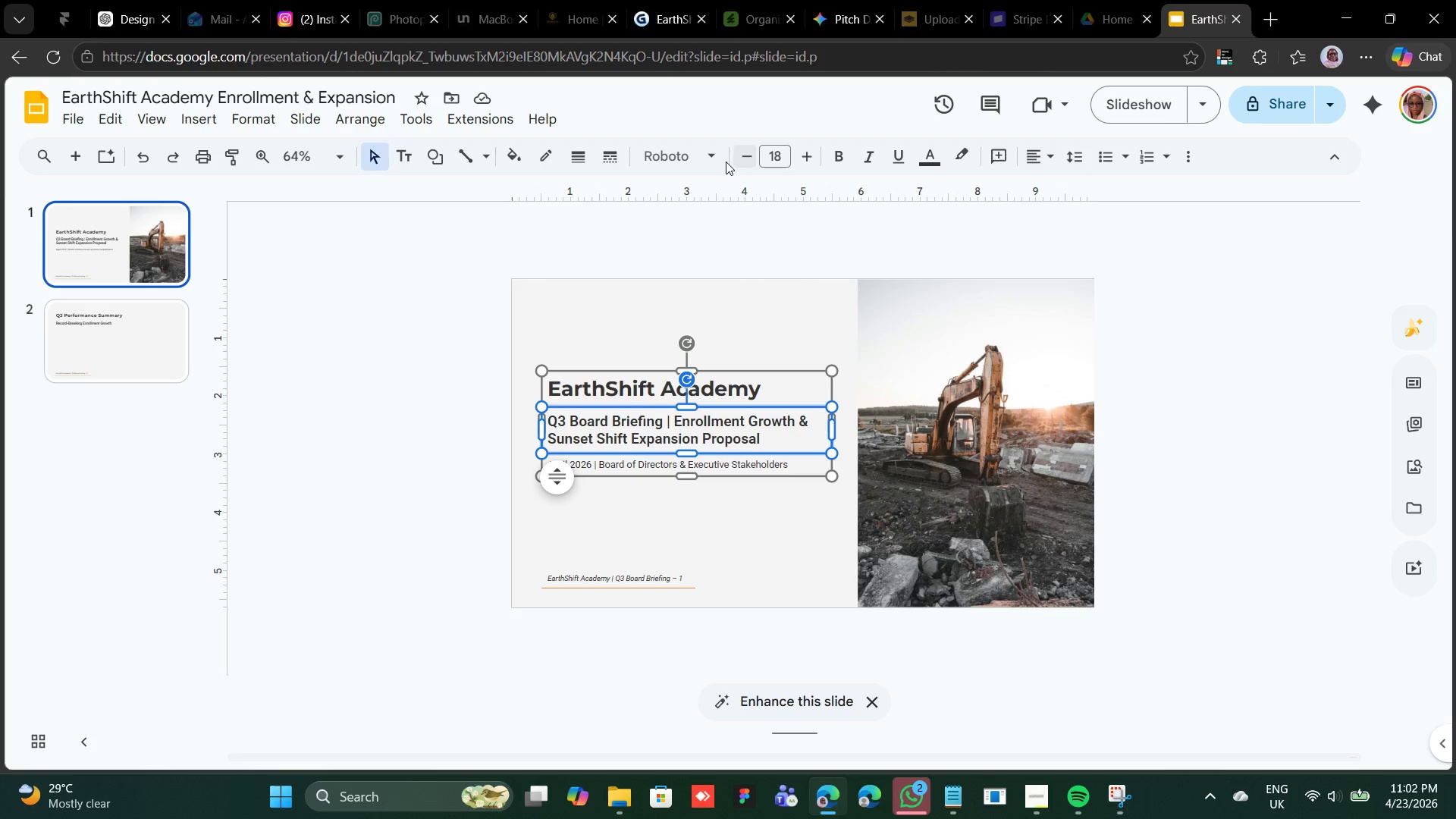 
left_click([689, 149])
 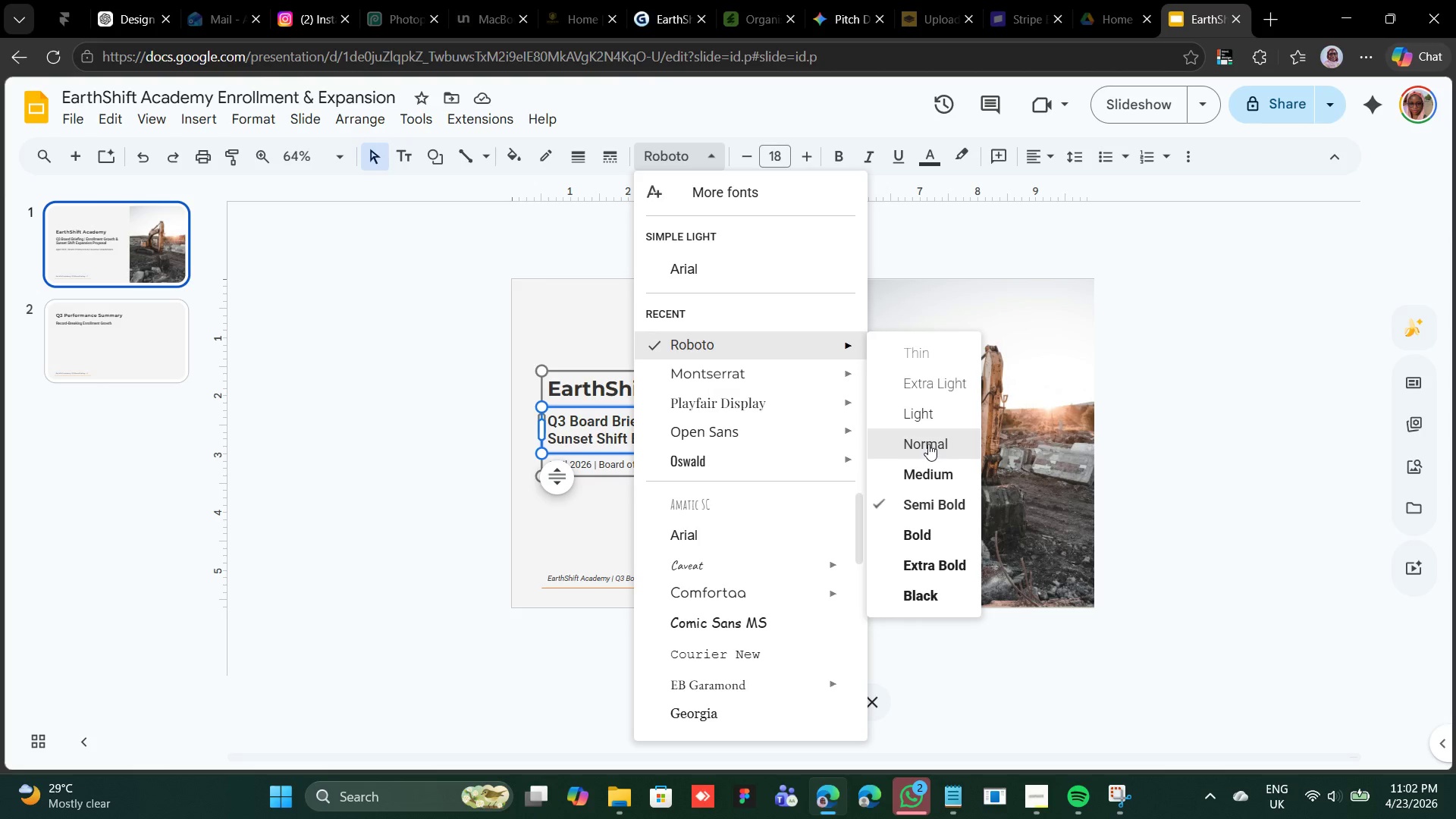 
left_click([931, 471])
 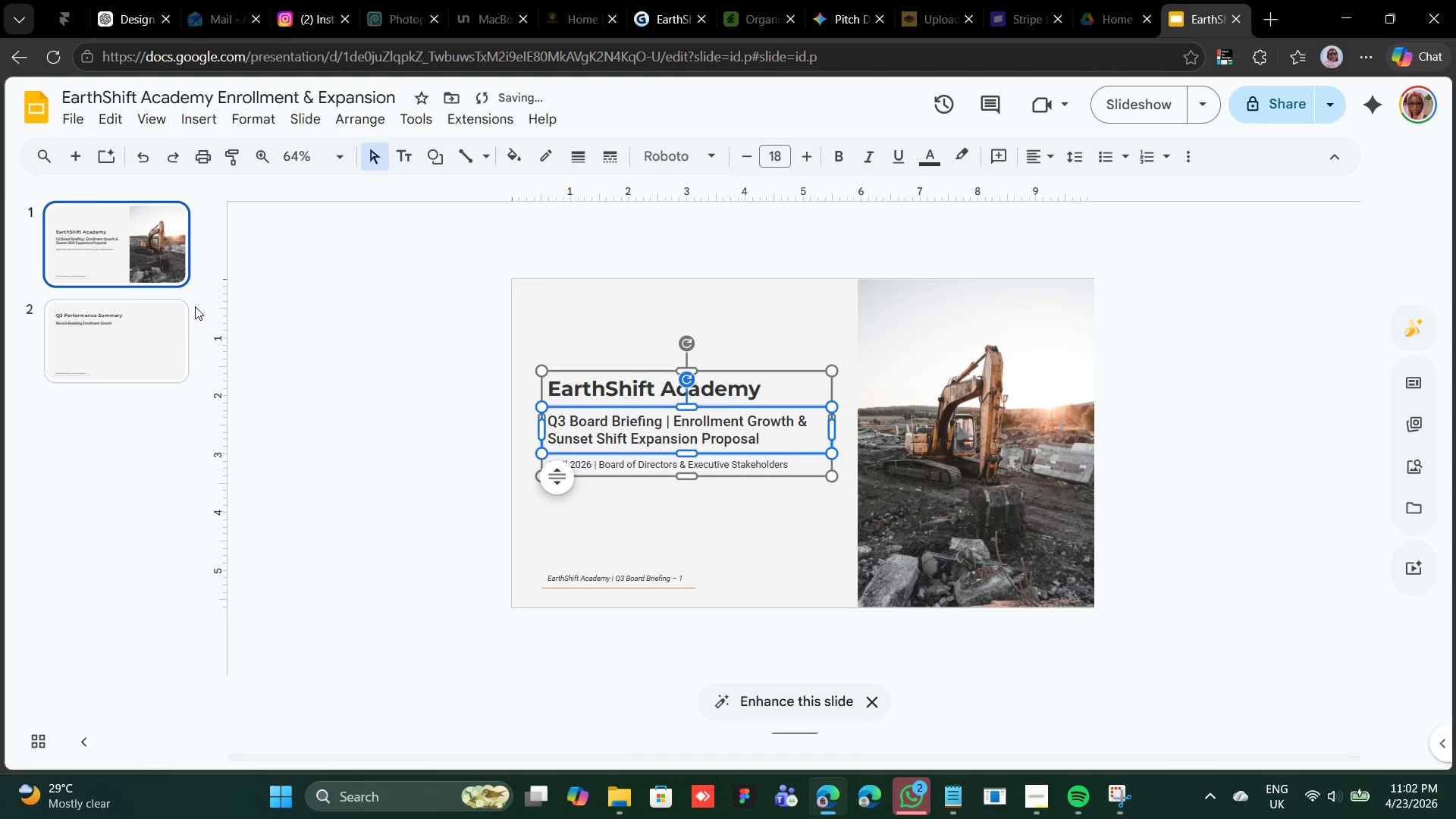 
left_click([165, 311])
 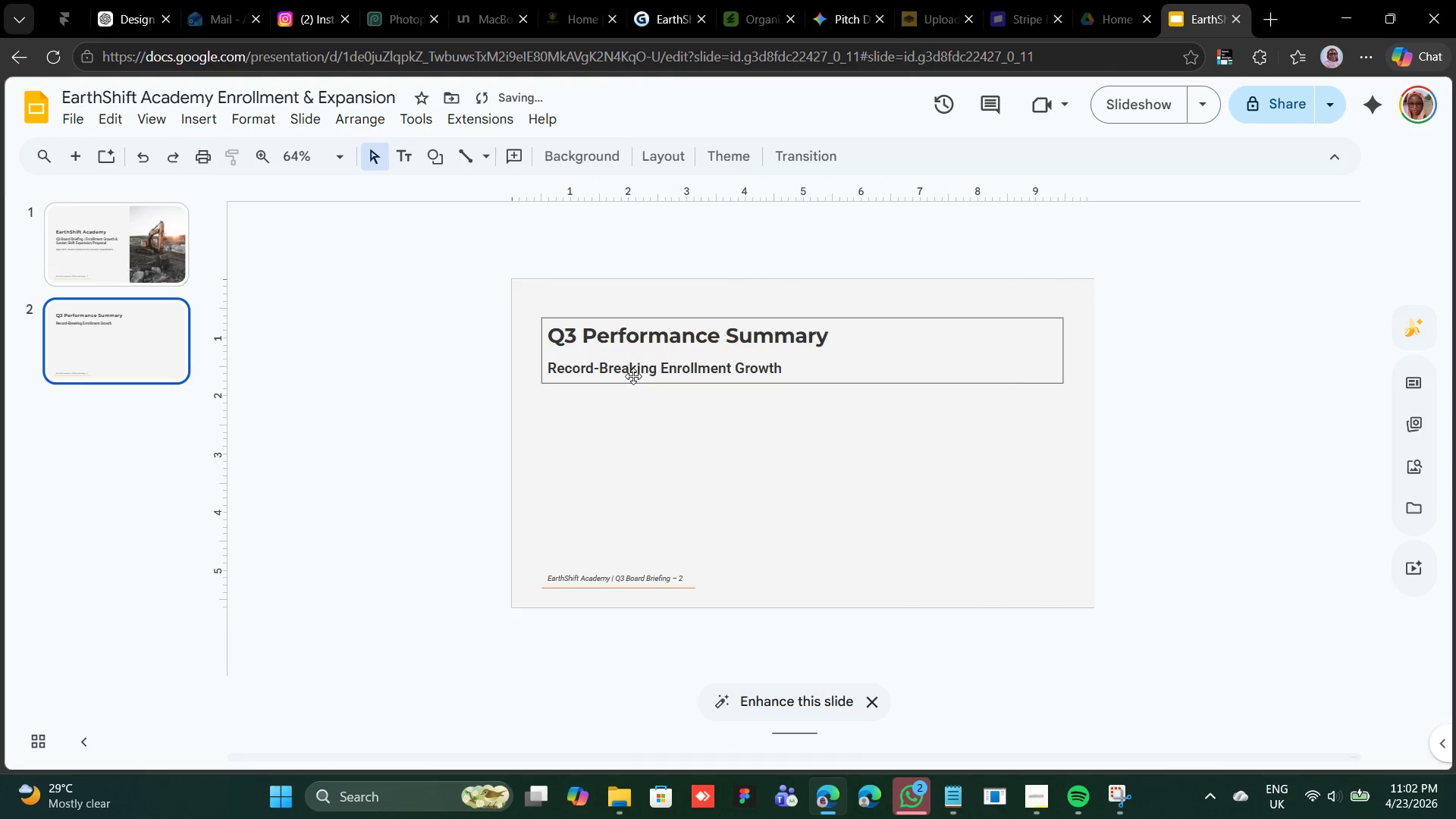 
left_click([637, 369])
 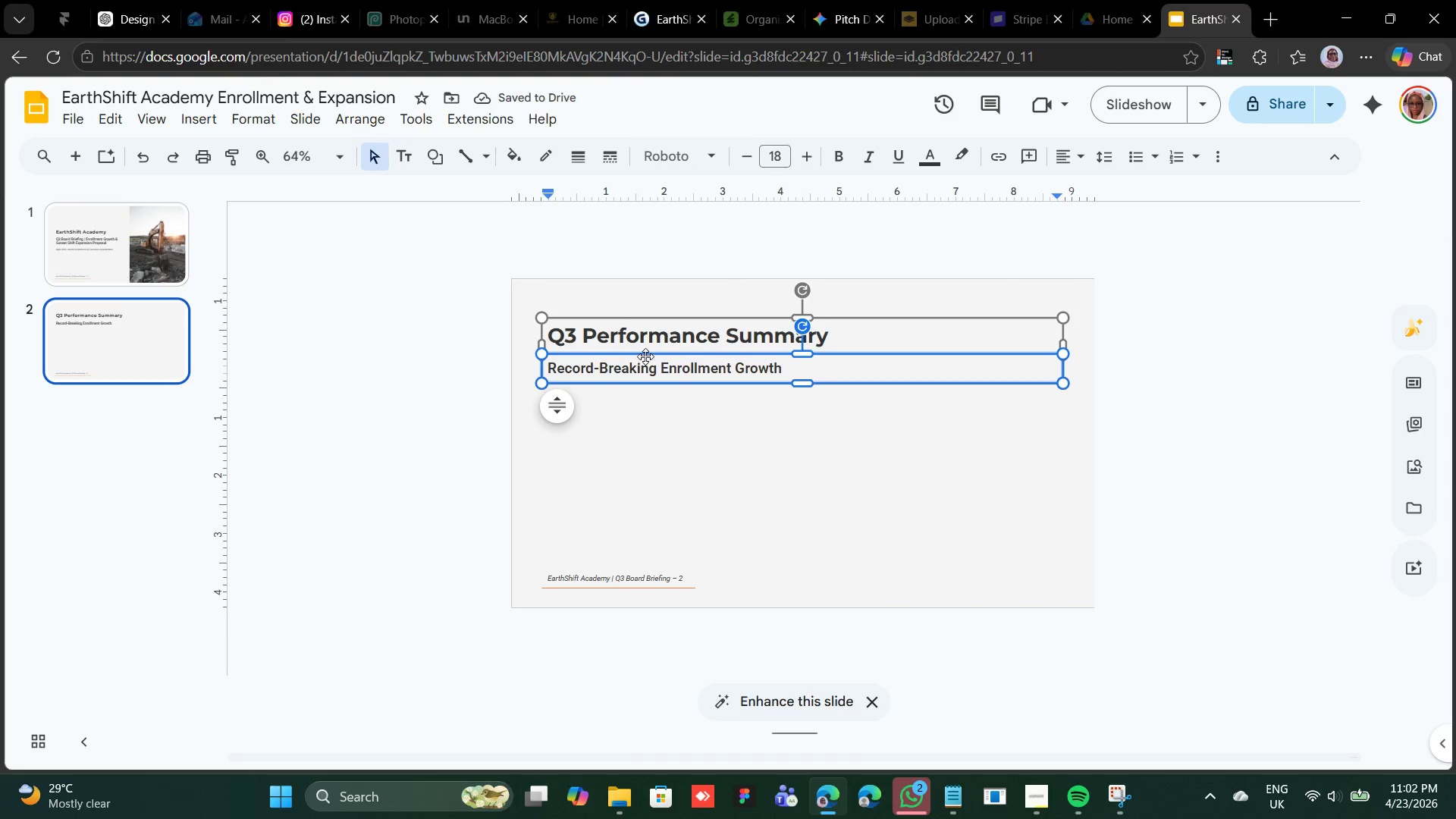 
left_click([645, 356])
 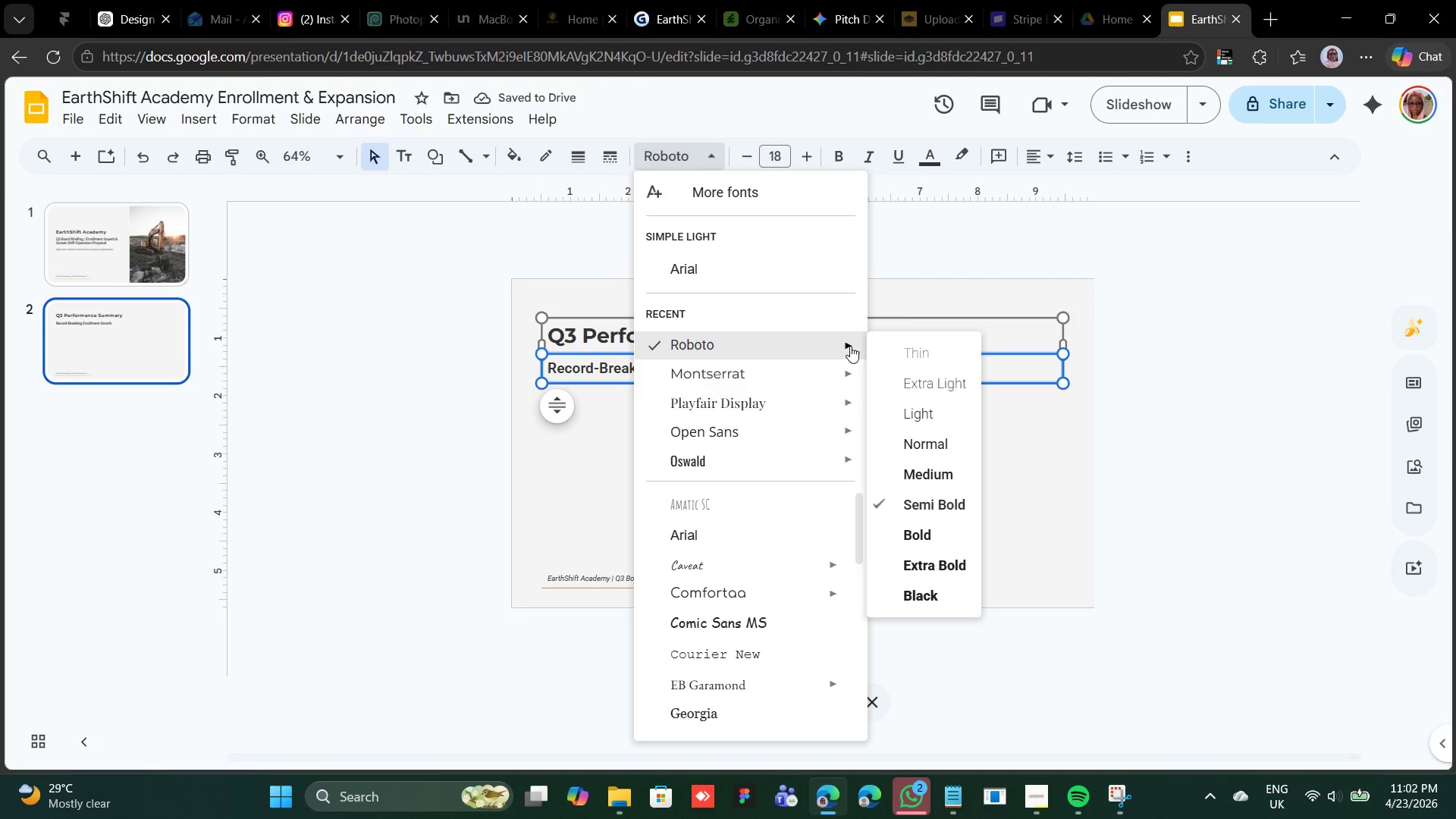 
left_click([934, 473])
 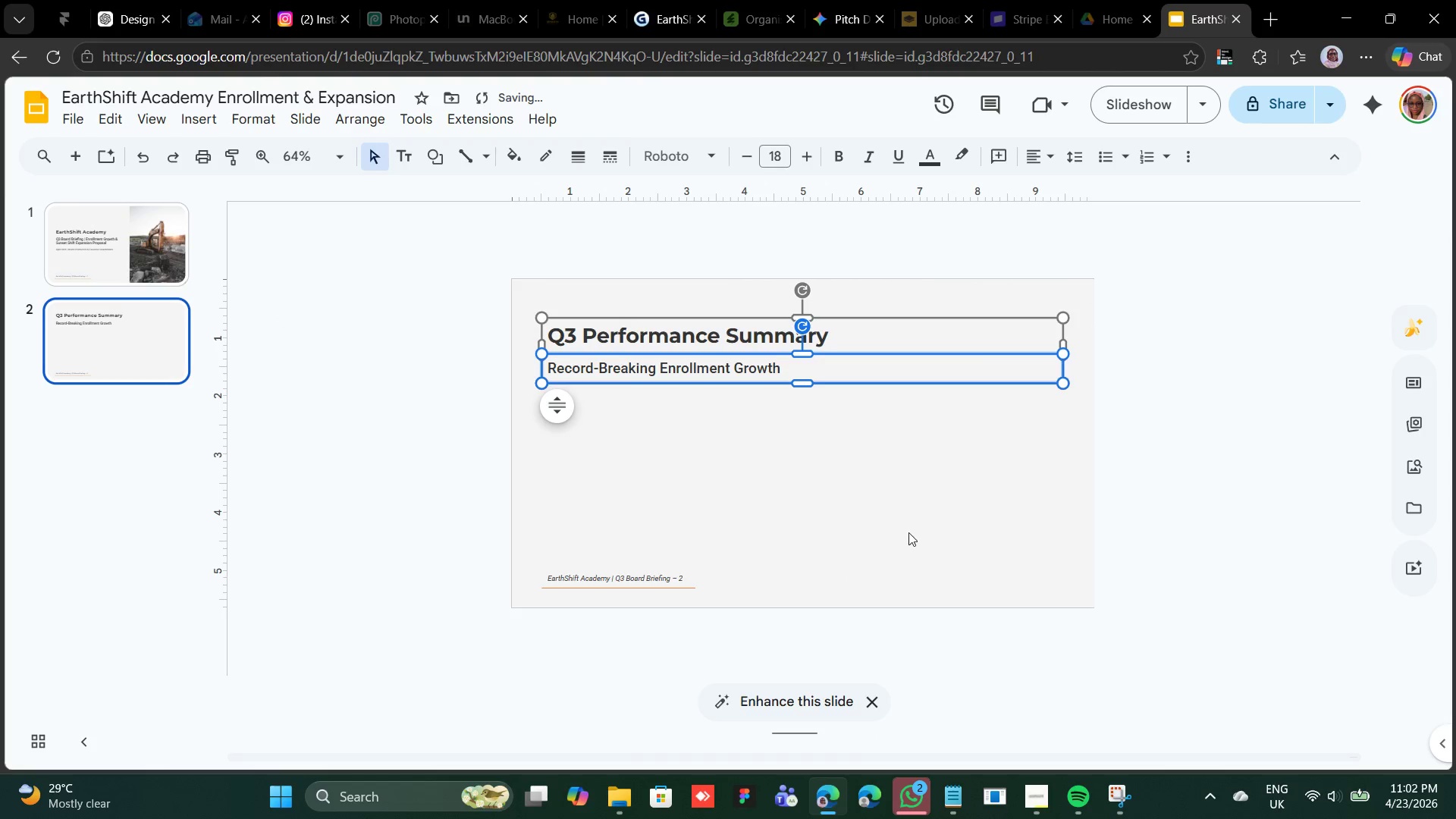 
left_click([894, 541])
 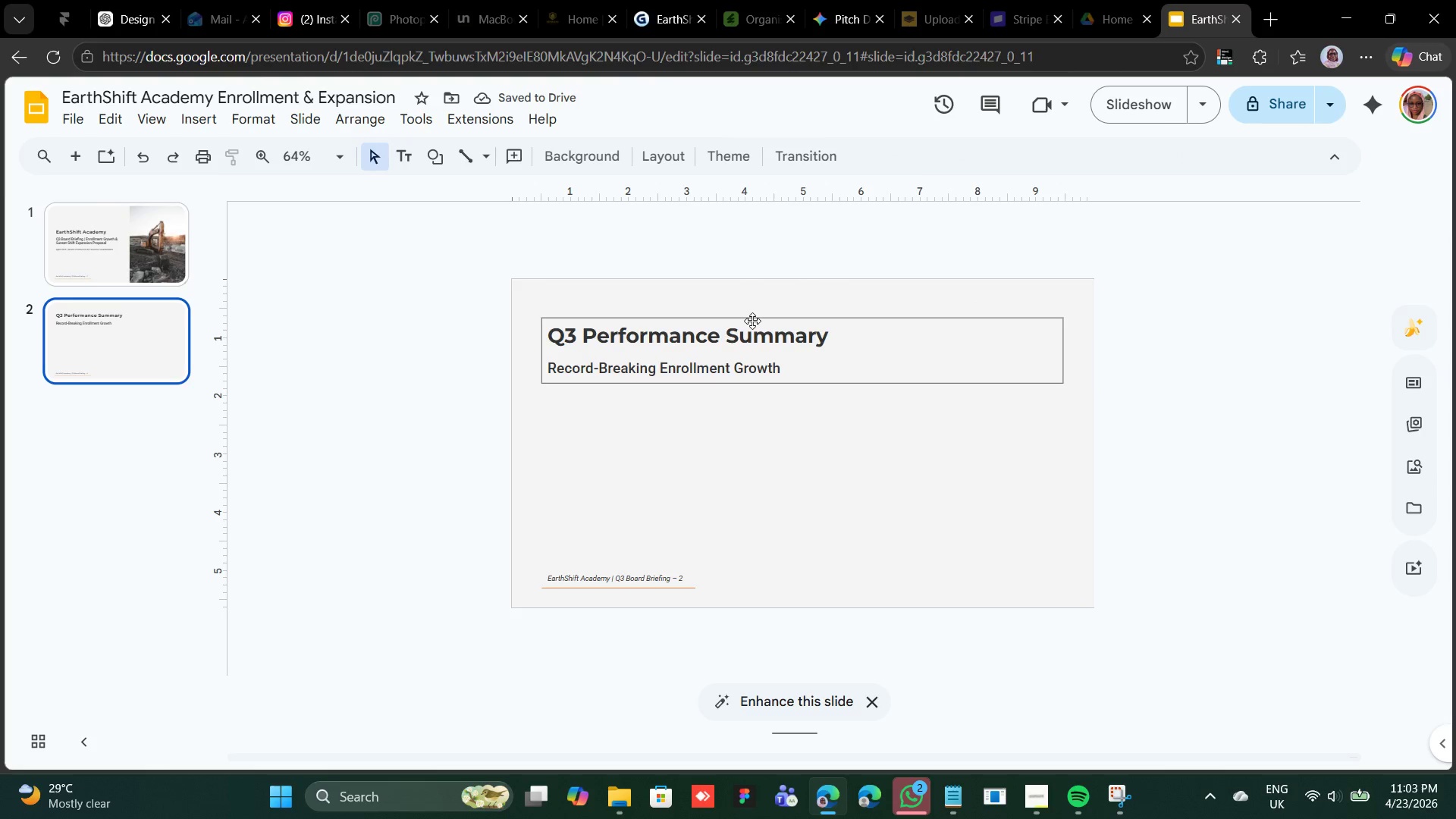 
left_click([752, 321])
 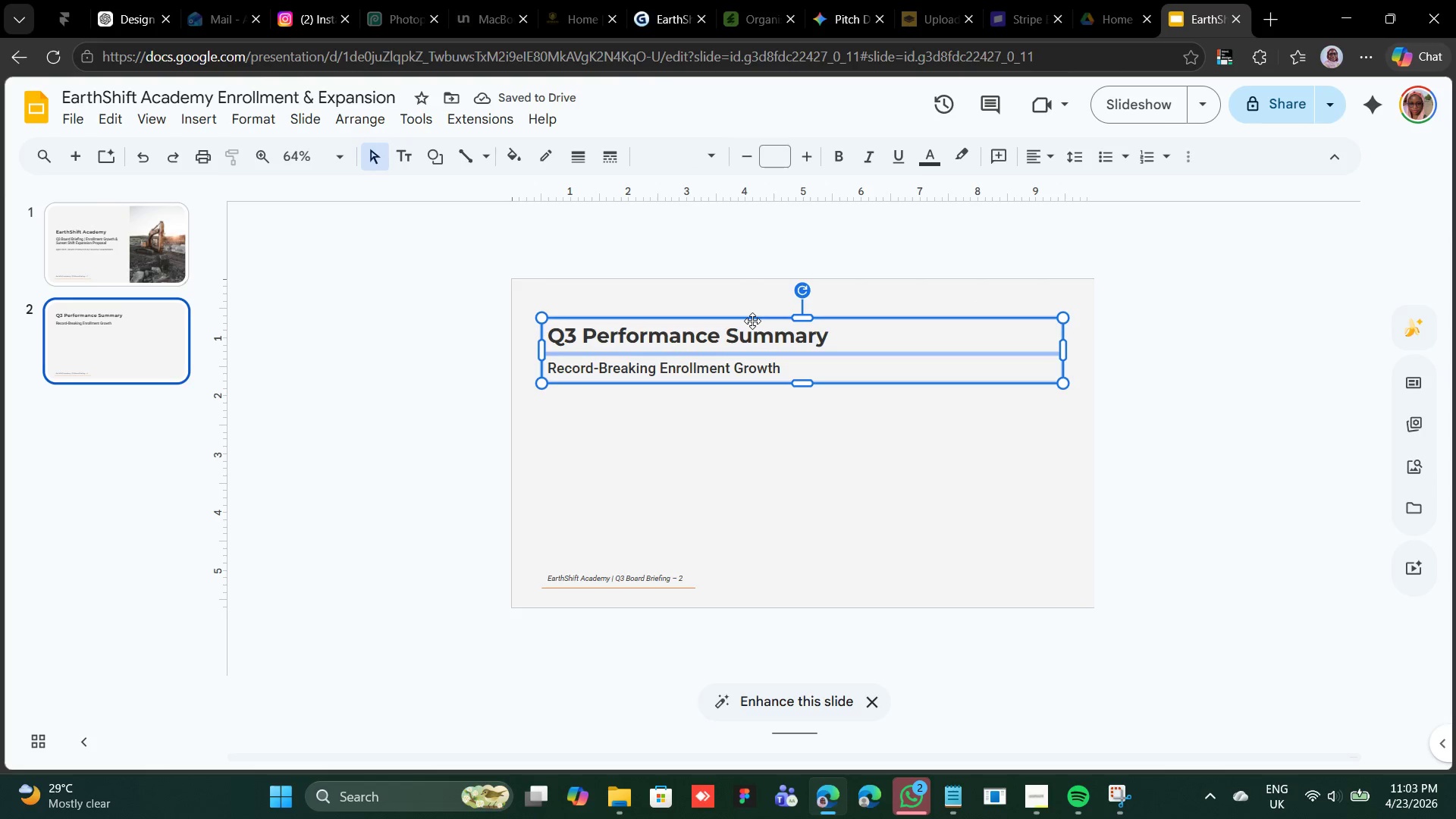 
key(Shift+ArrowUp)
 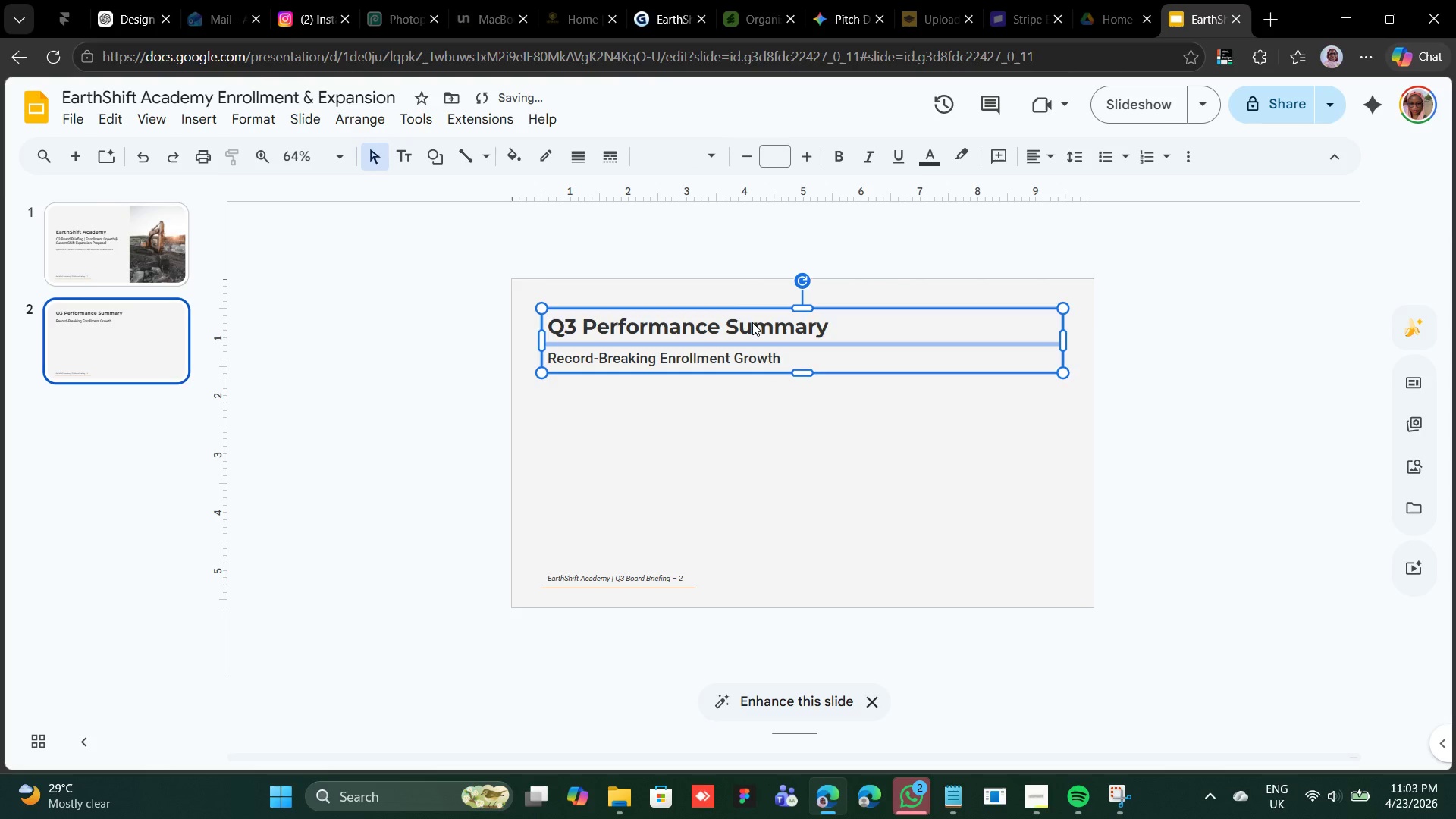 
key(Shift+ArrowUp)
 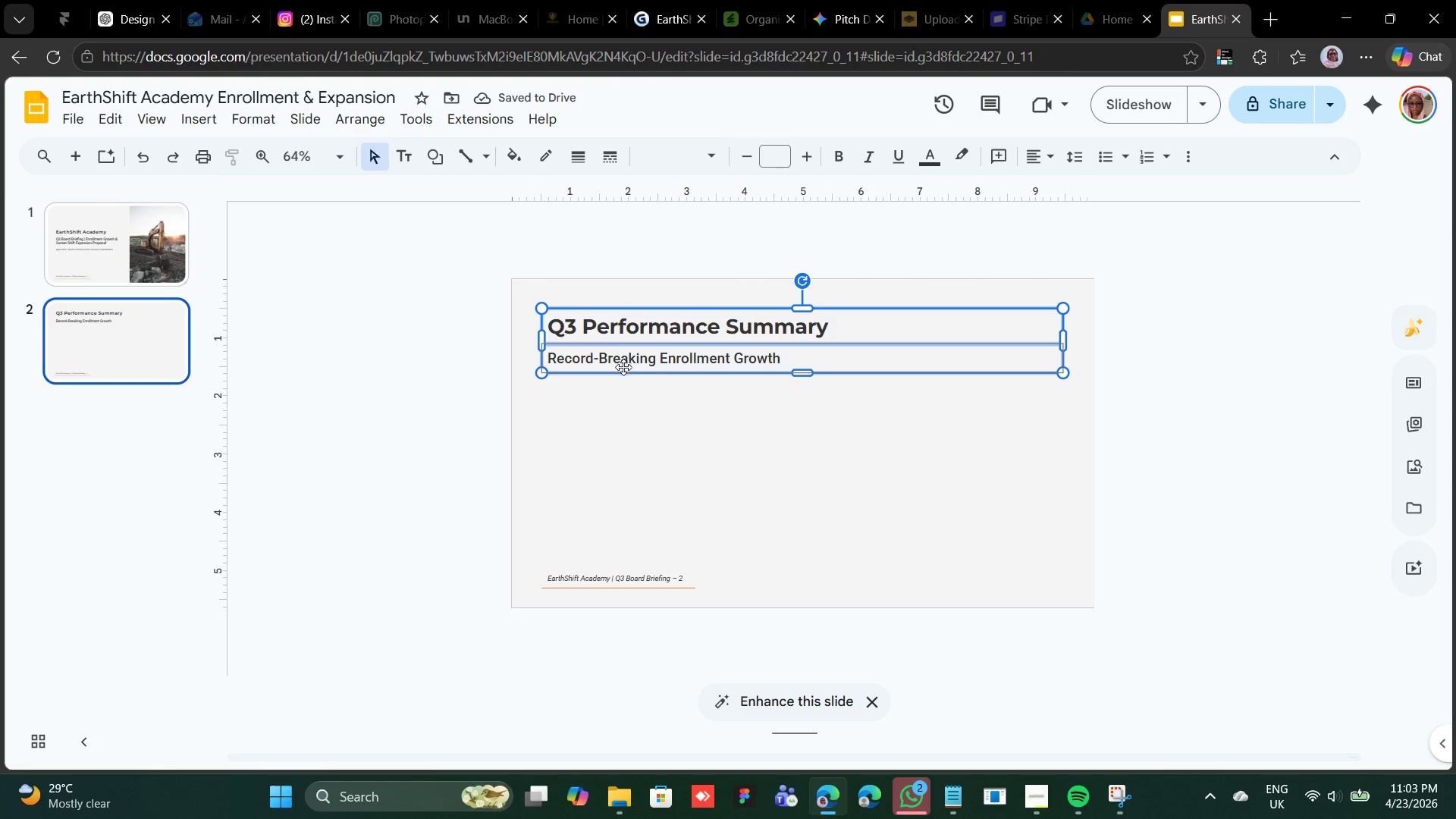 
left_click([623, 333])
 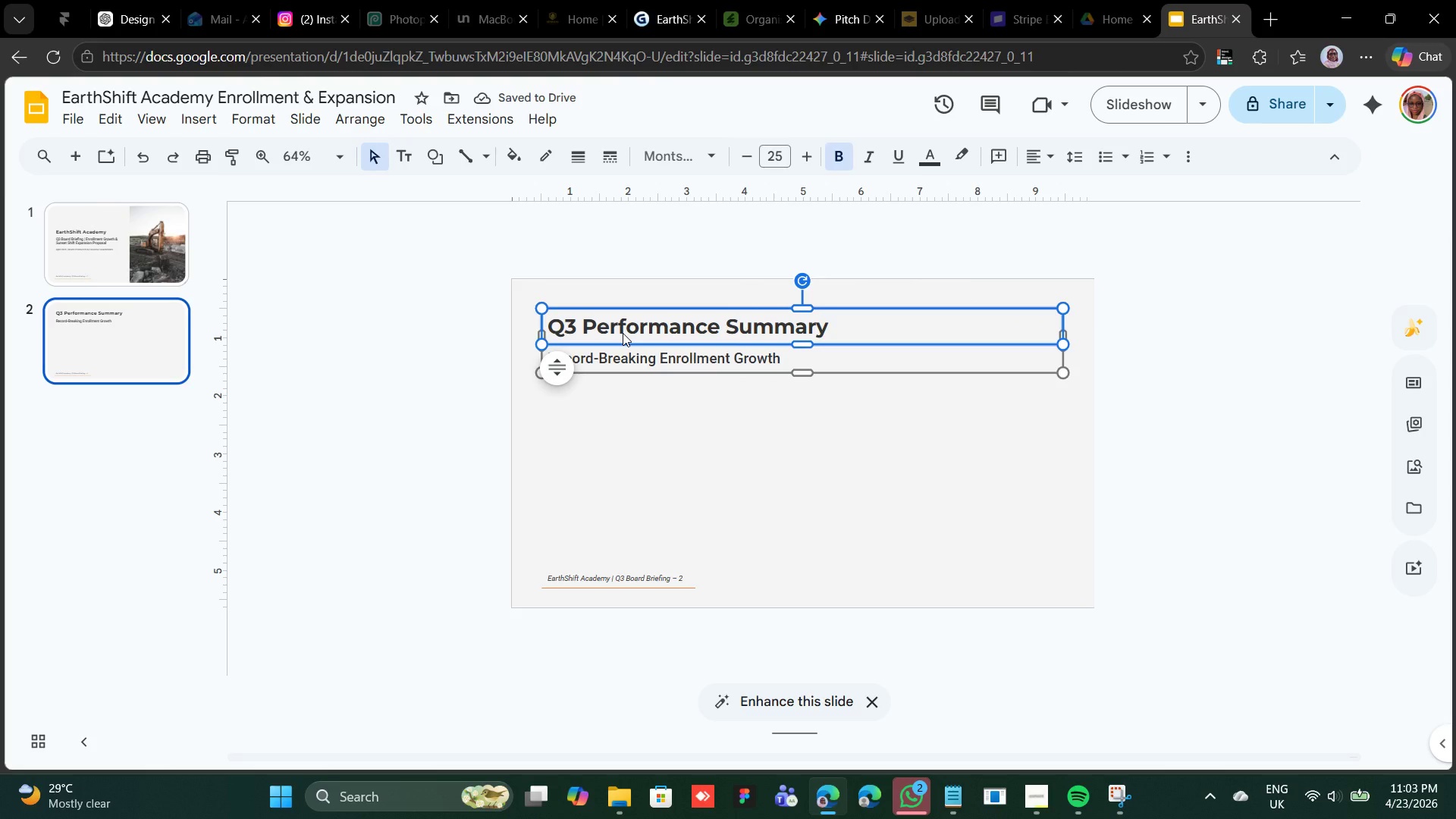 
key(Control+D)
 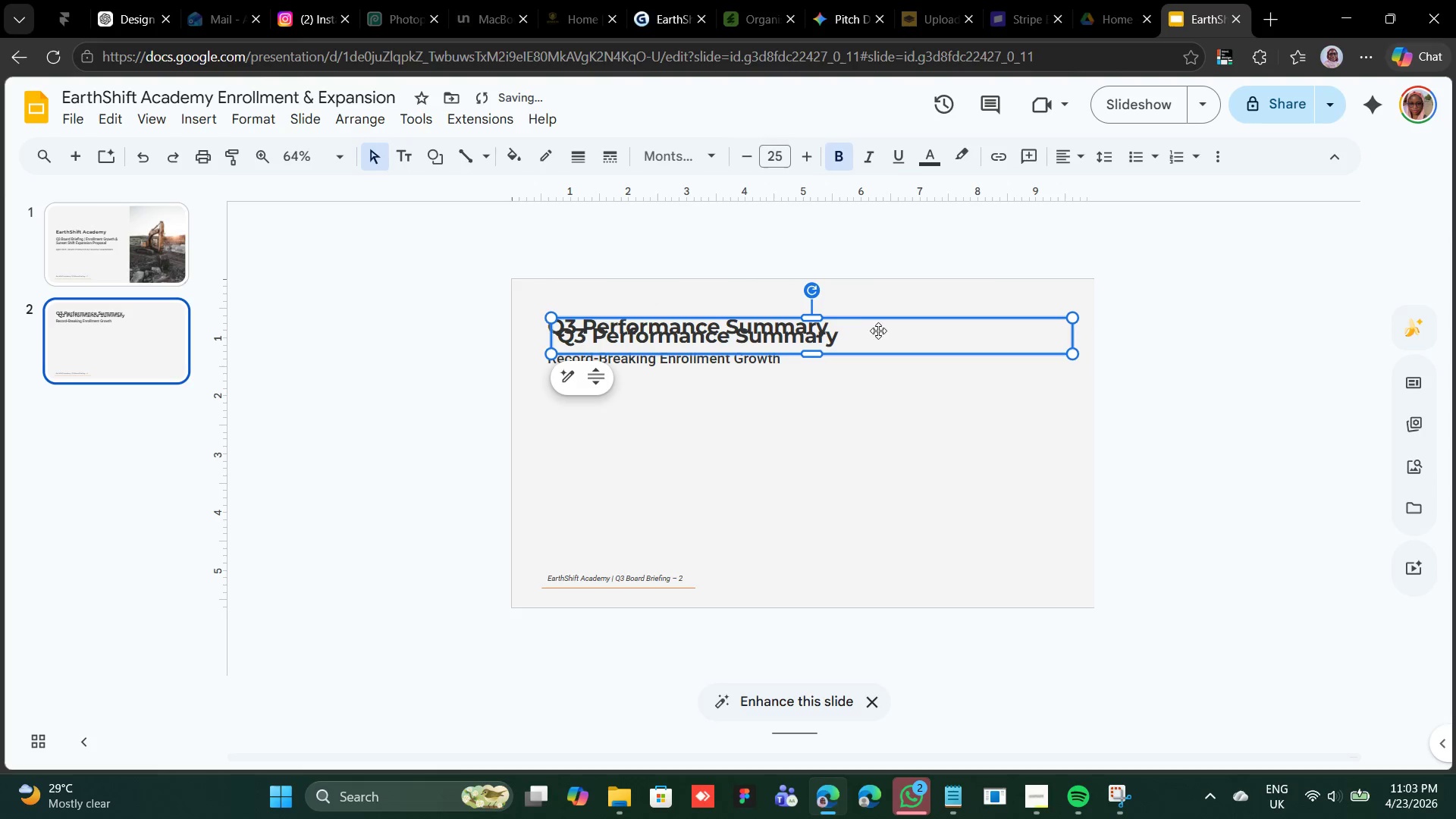 
left_click_drag(start_coordinate=[878, 318], to_coordinate=[869, 391])
 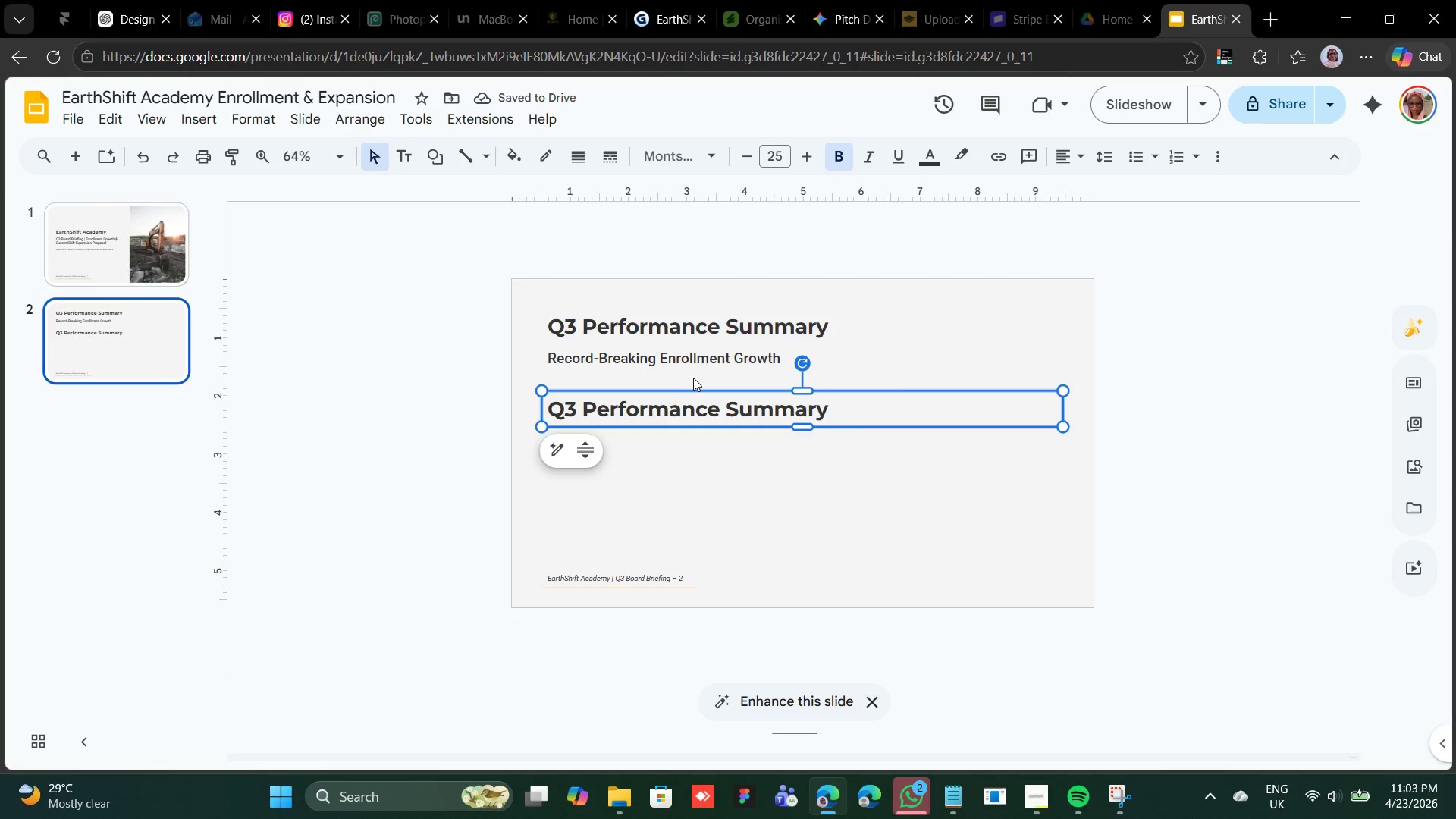 
double_click([677, 401])
 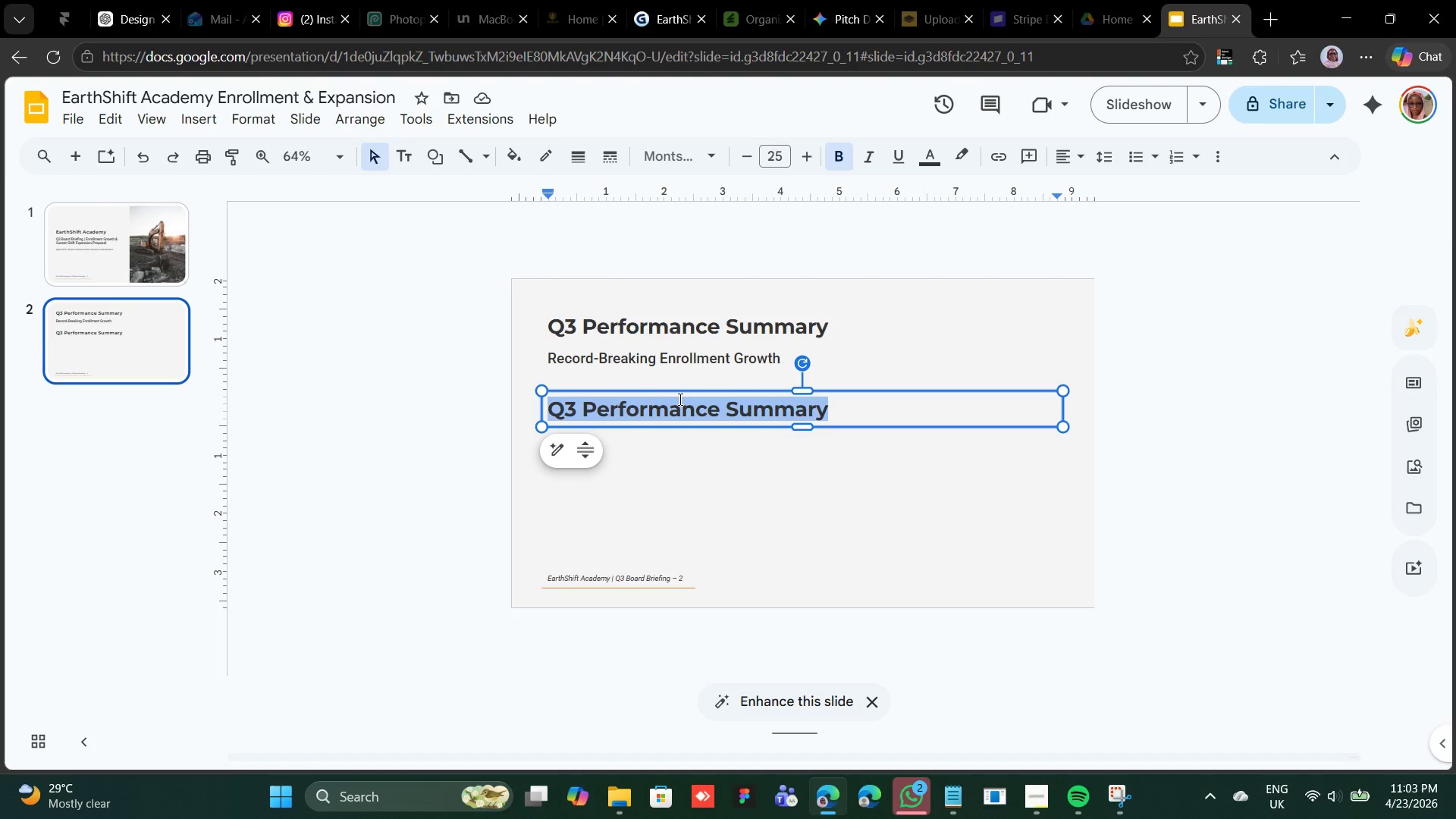 
type(84%)
 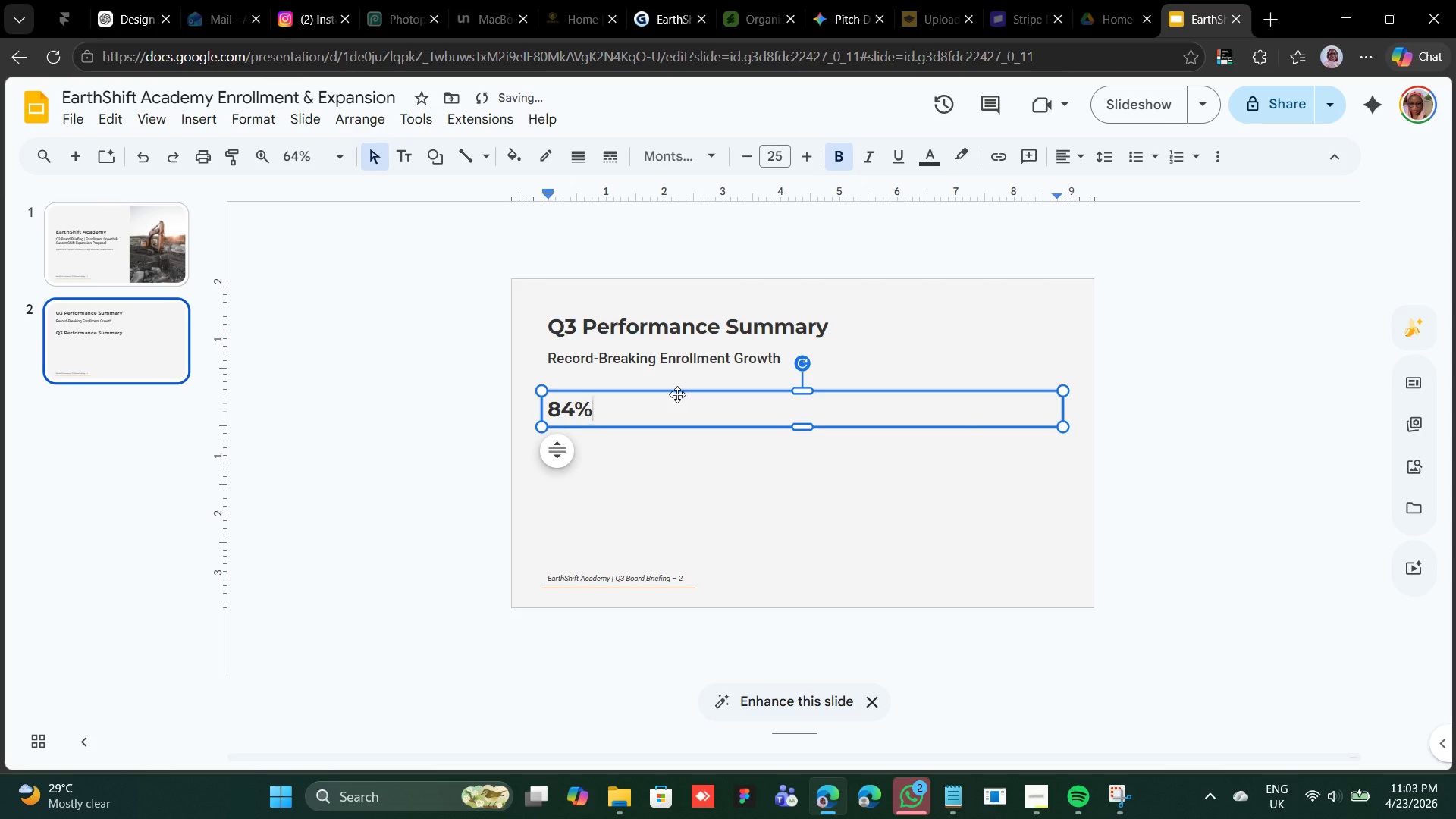 
wait(5.03)
 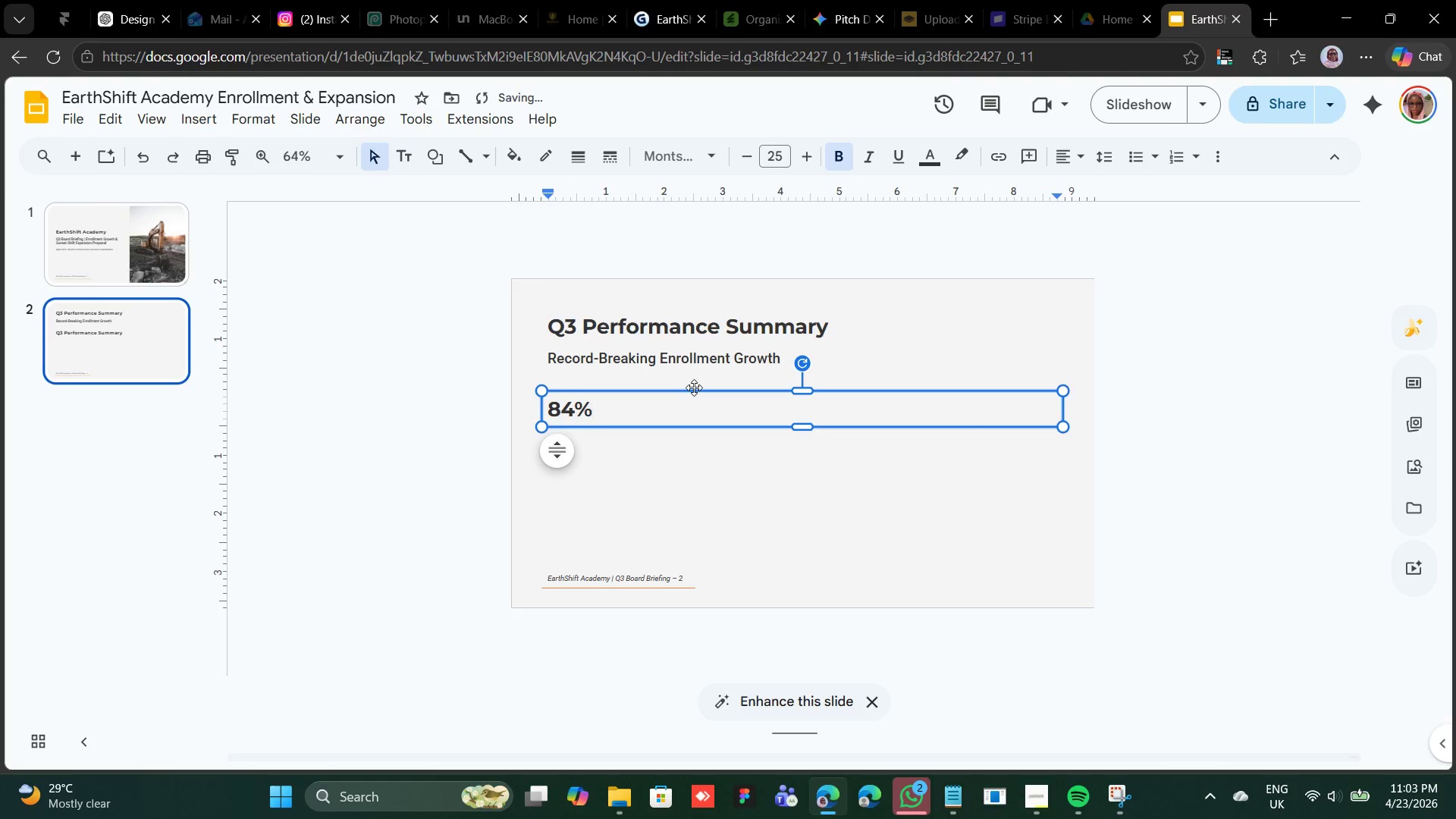 
left_click_drag(start_coordinate=[1067, 404], to_coordinate=[737, 419])
 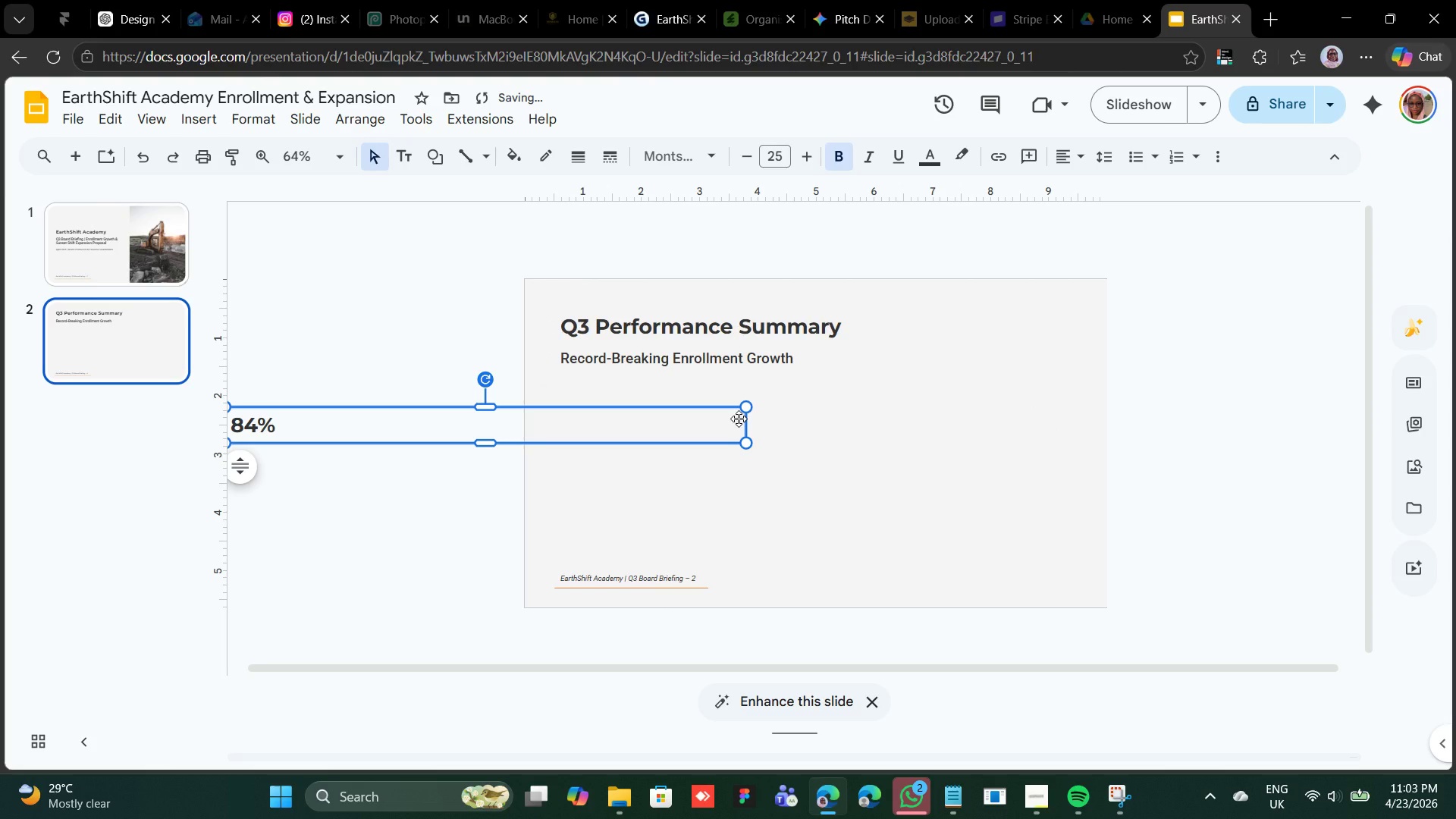 
key(Control+ControlRight)
 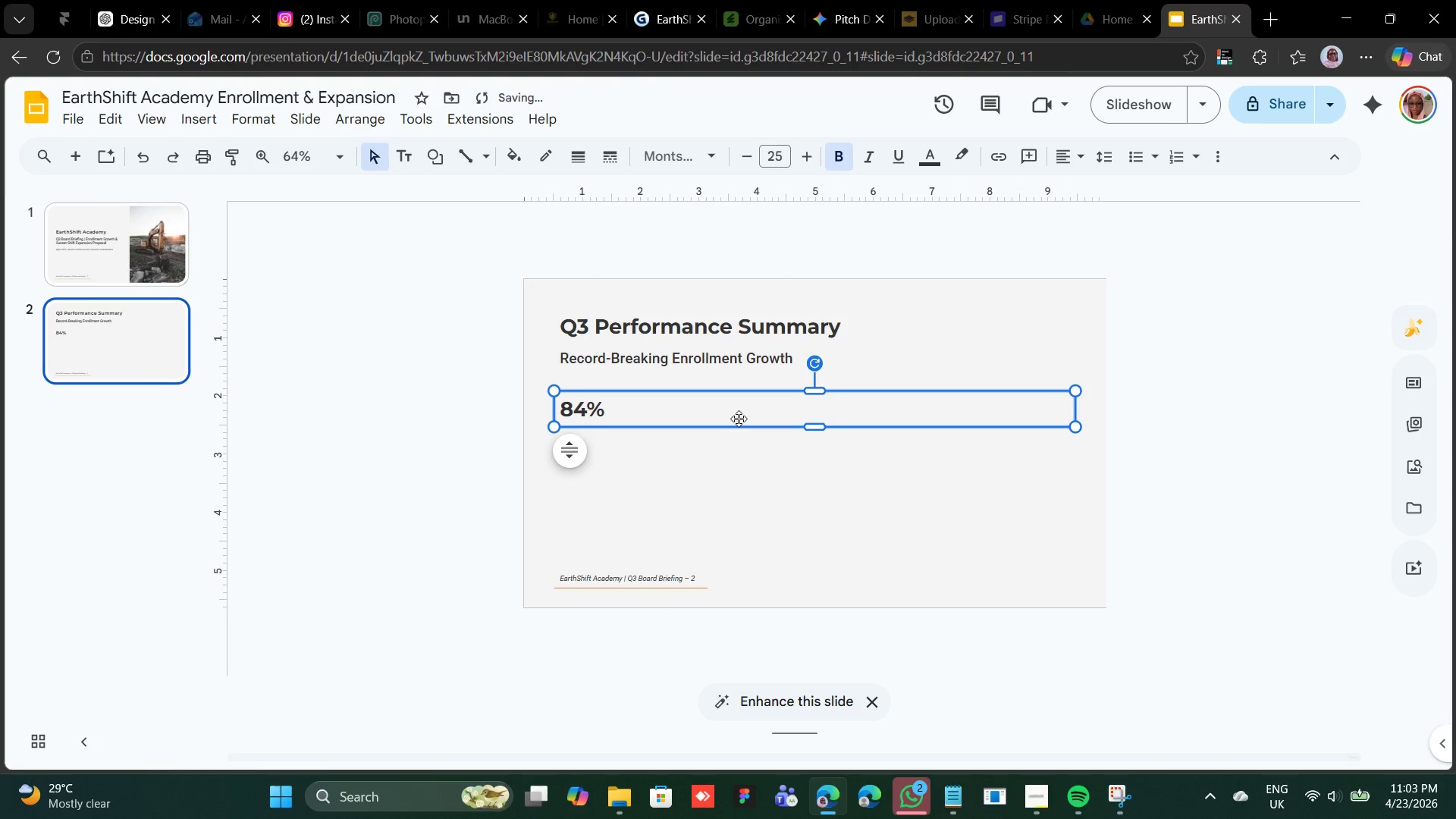 
key(Control+Z)
 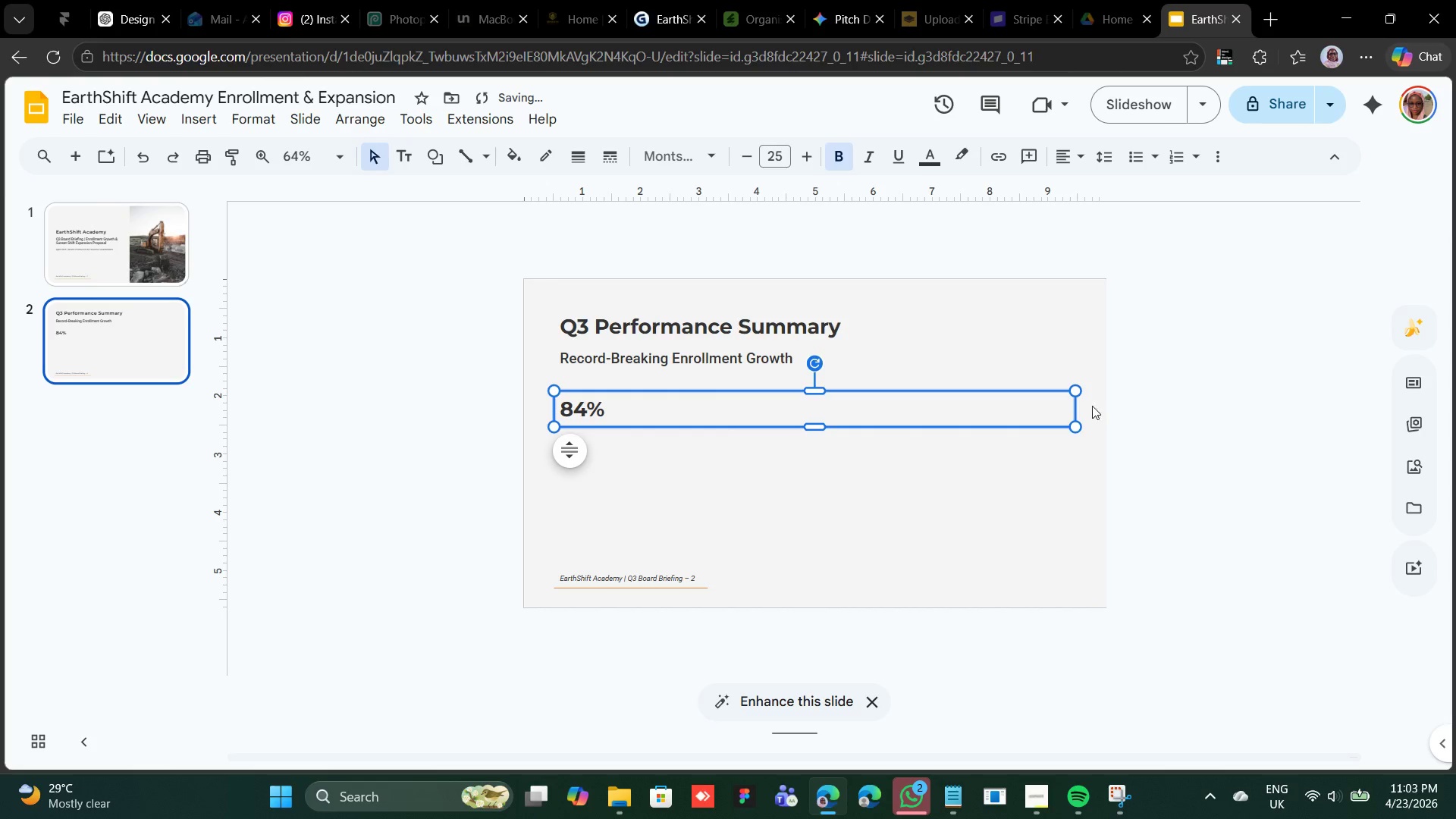 
left_click_drag(start_coordinate=[1072, 413], to_coordinate=[611, 392])
 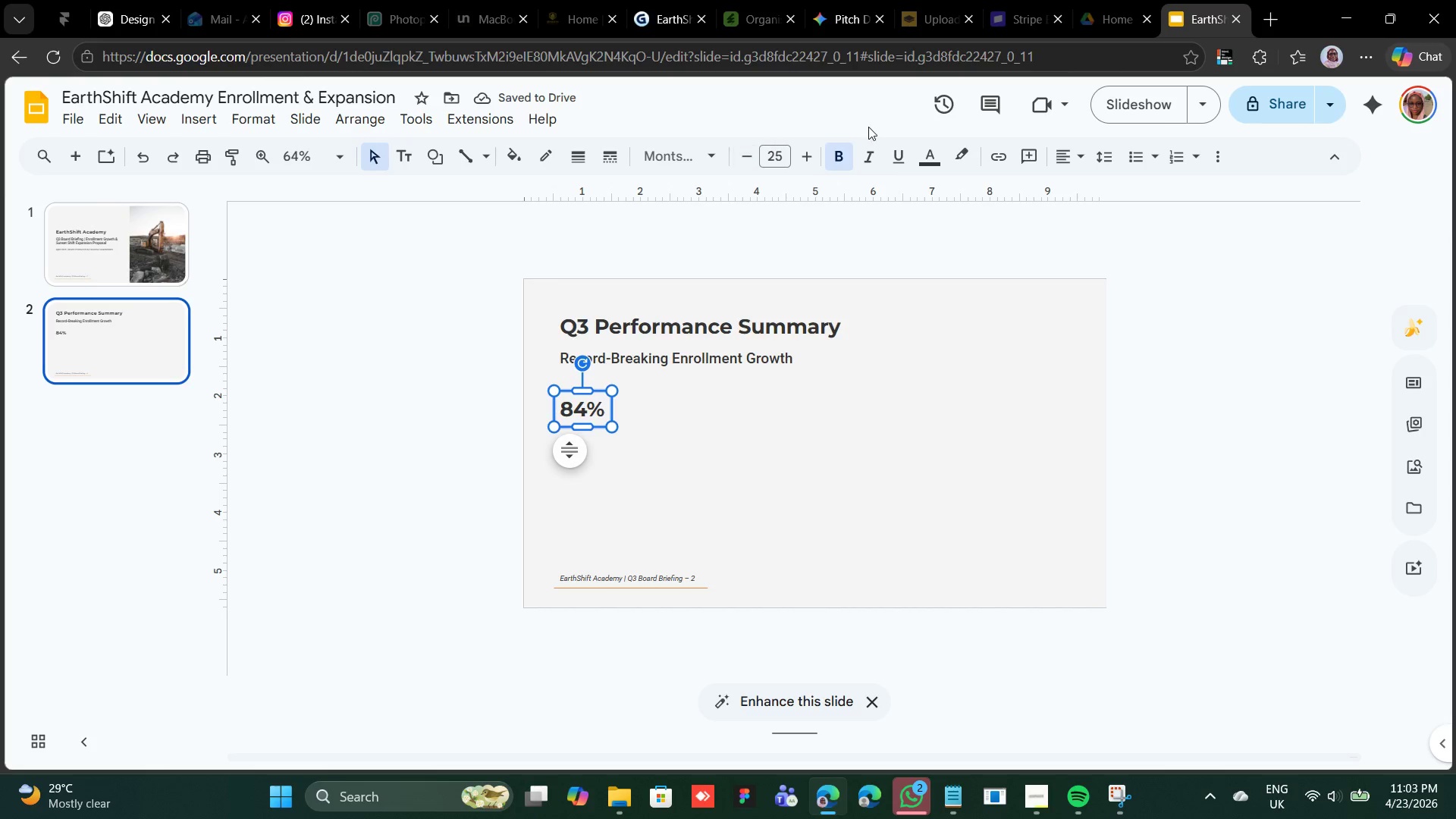 
left_click([1073, 161])
 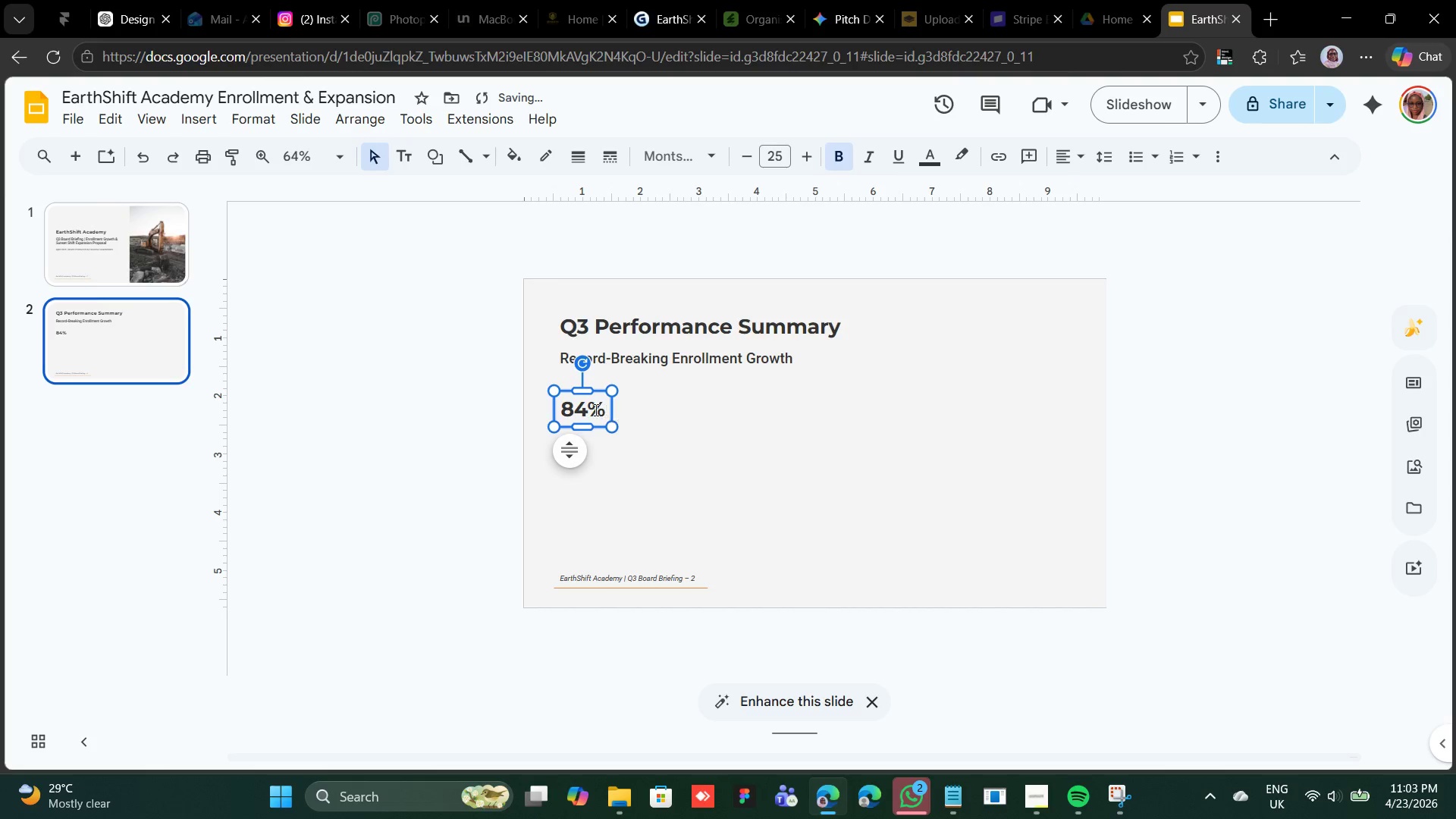 
left_click_drag(start_coordinate=[579, 394], to_coordinate=[610, 393])
 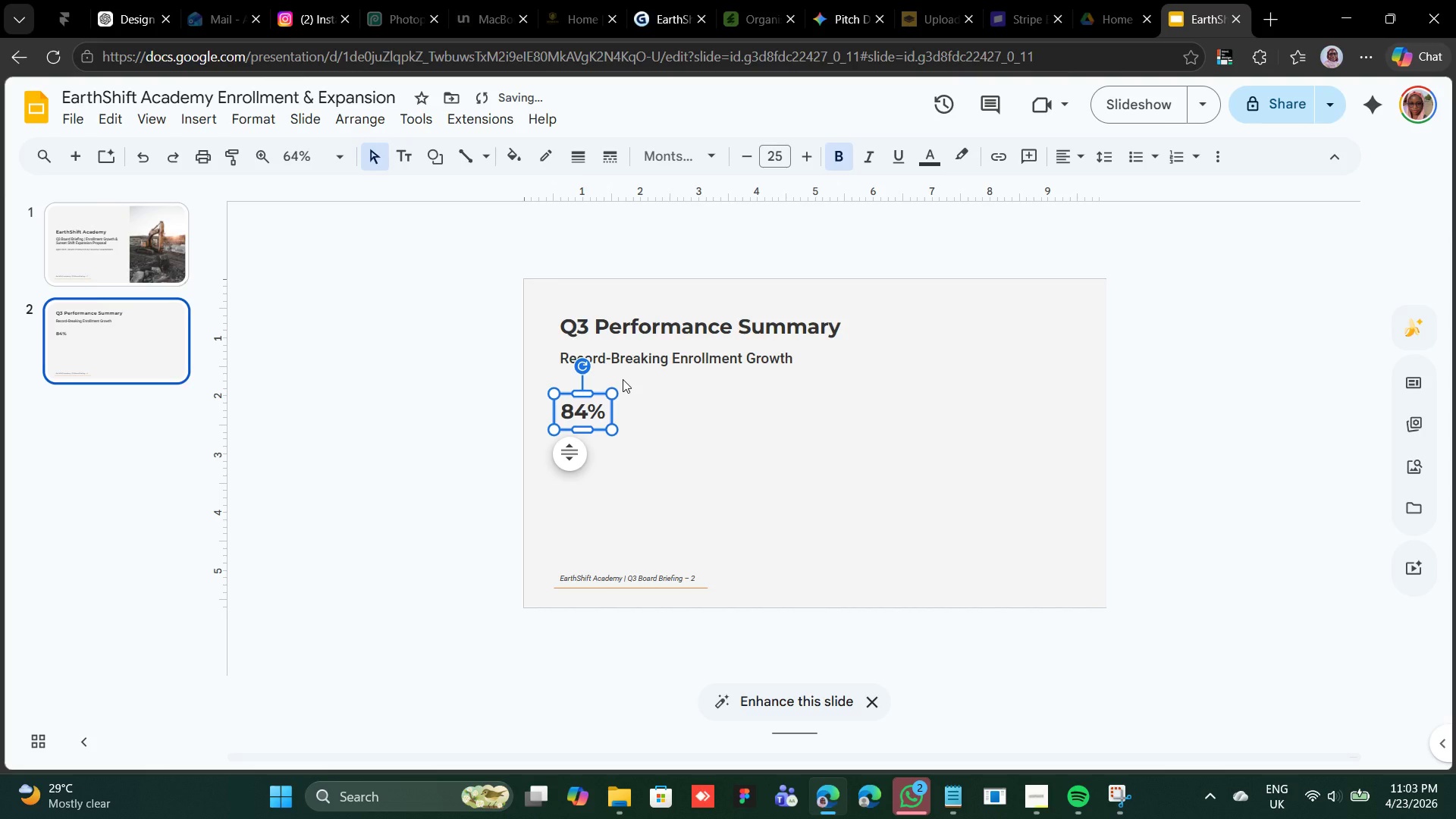 
key(Control+Z)
 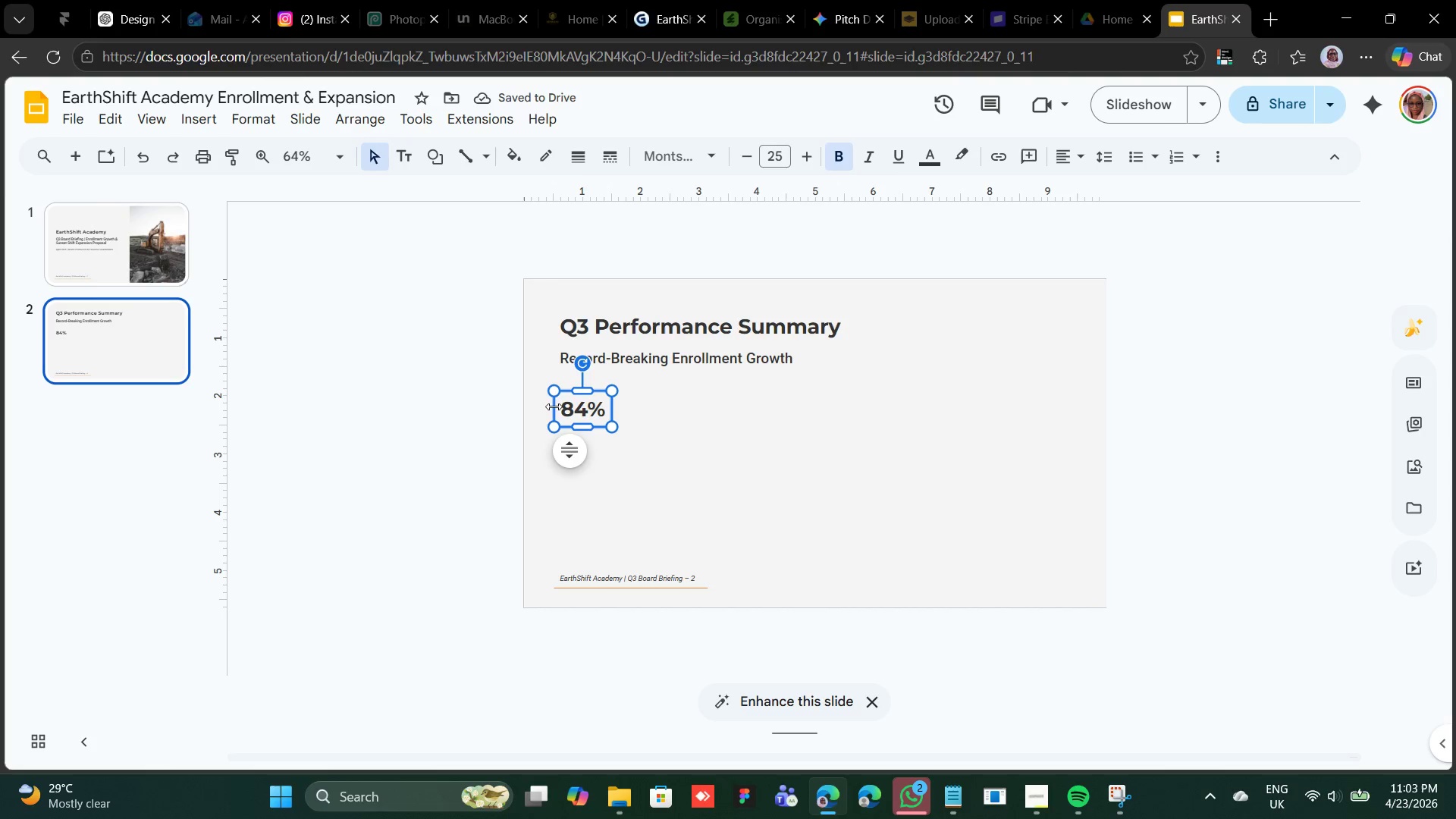 
left_click_drag(start_coordinate=[560, 403], to_coordinate=[588, 405])
 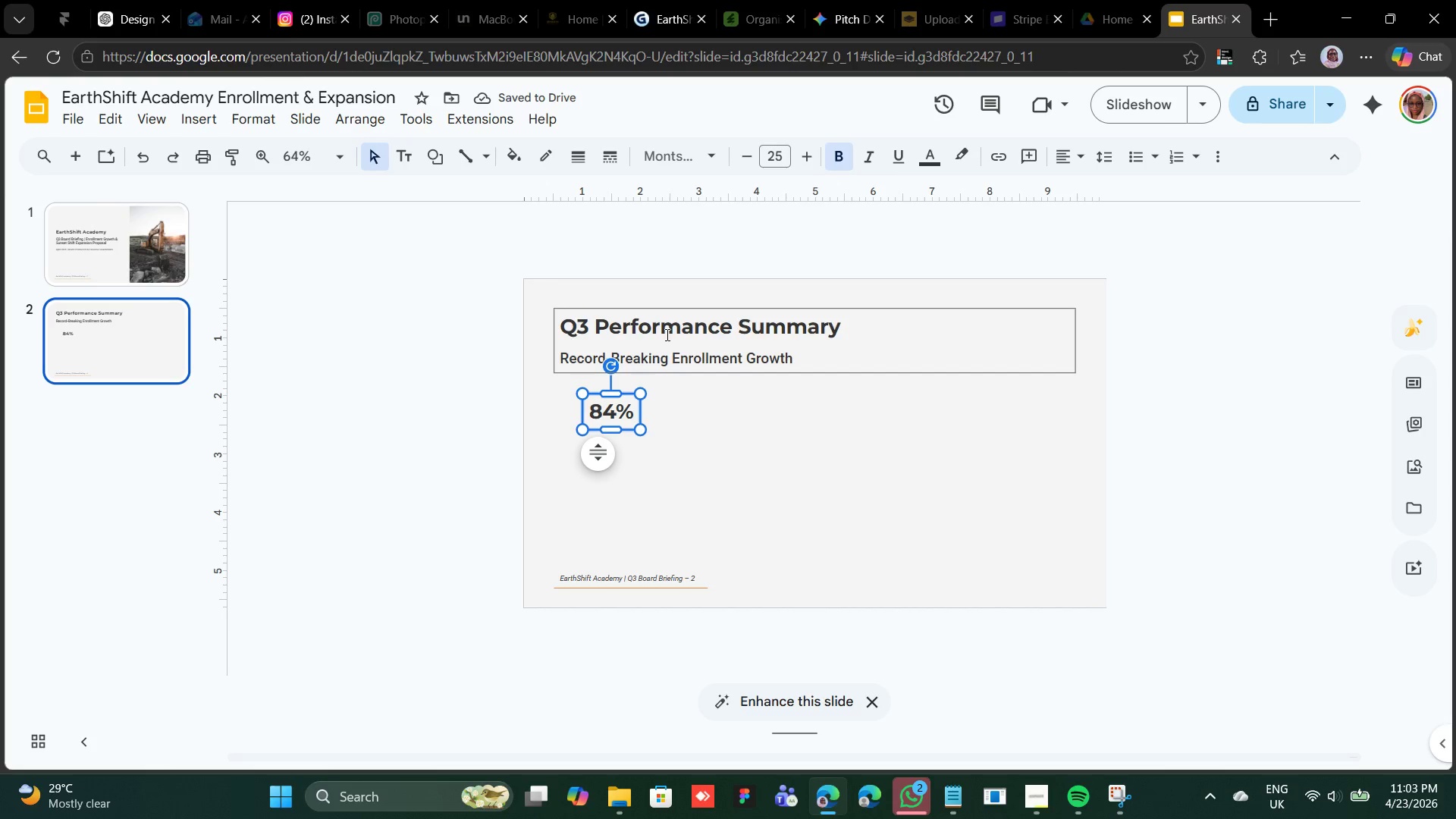 
wait(6.48)
 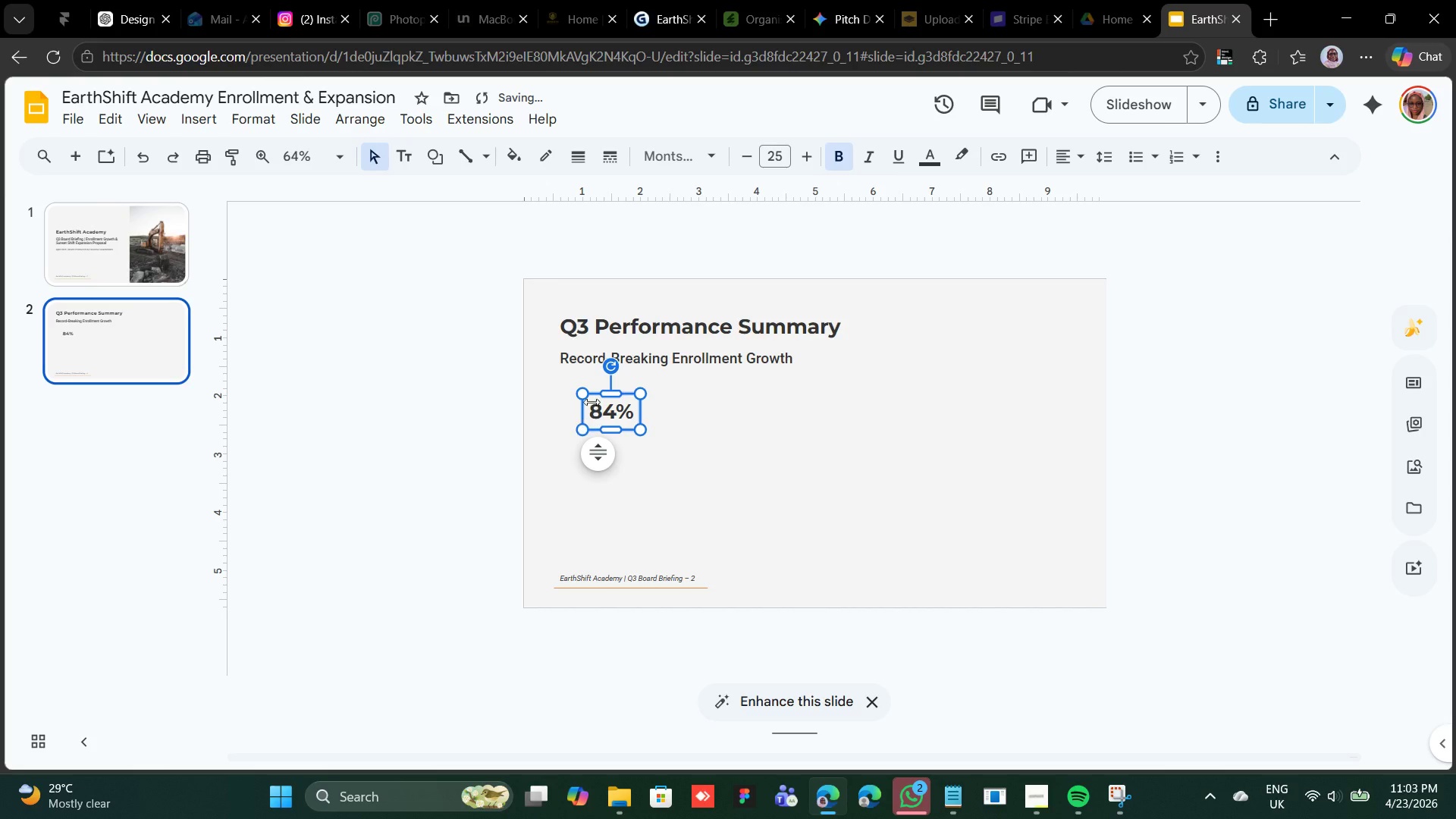 
key(Control+D)
 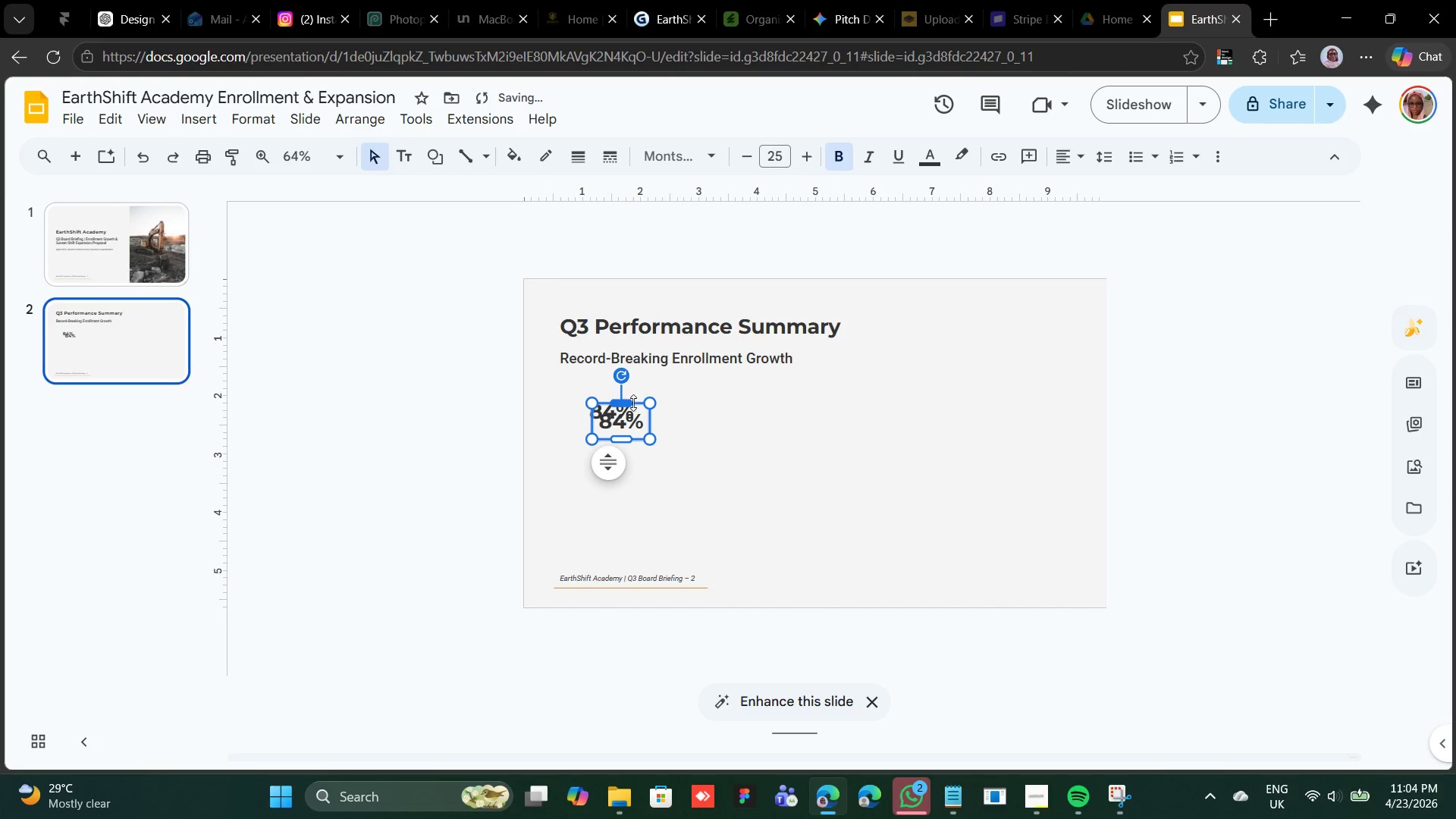 
left_click_drag(start_coordinate=[642, 400], to_coordinate=[638, 430])
 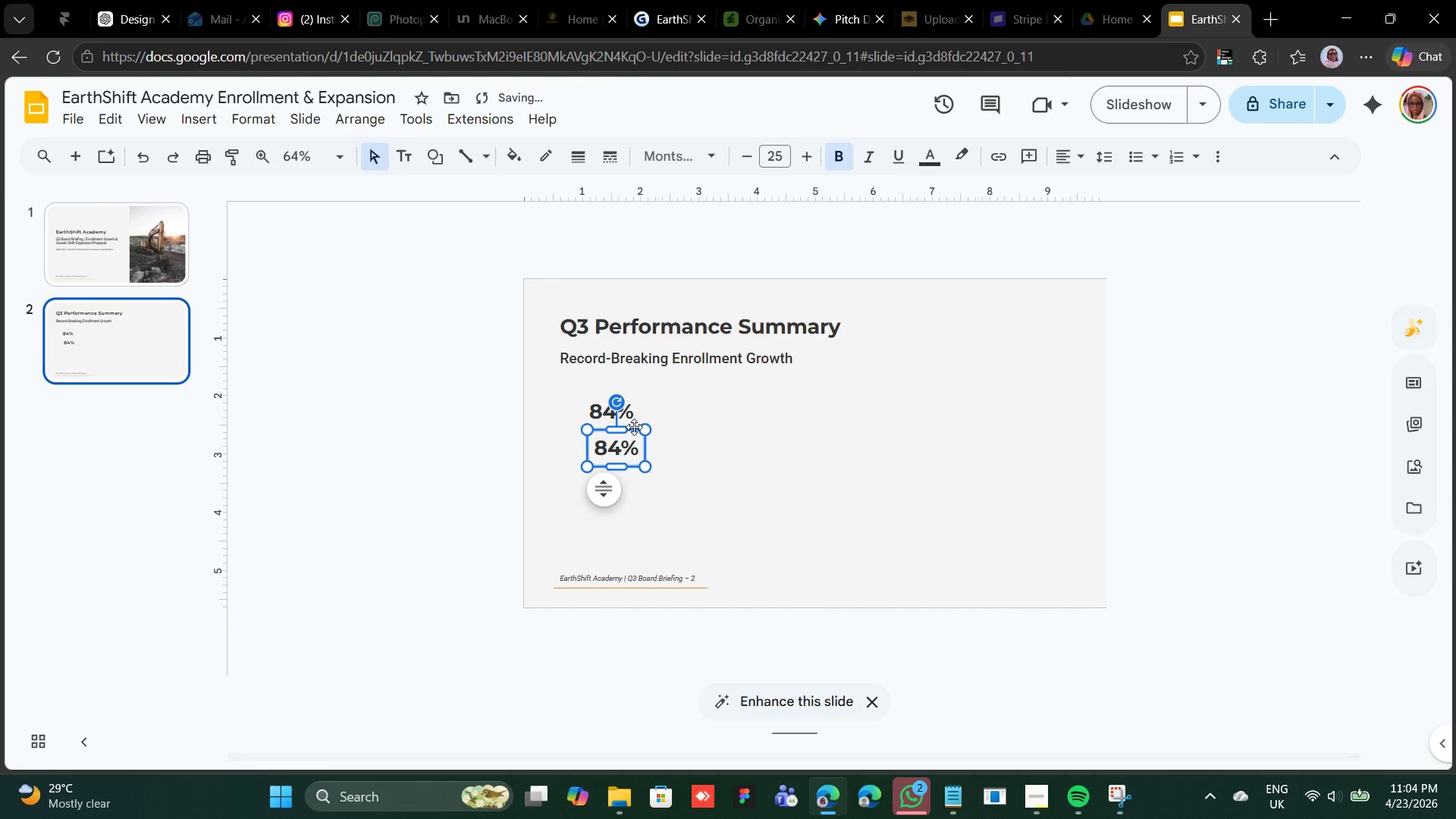 
left_click_drag(start_coordinate=[634, 427], to_coordinate=[627, 427])
 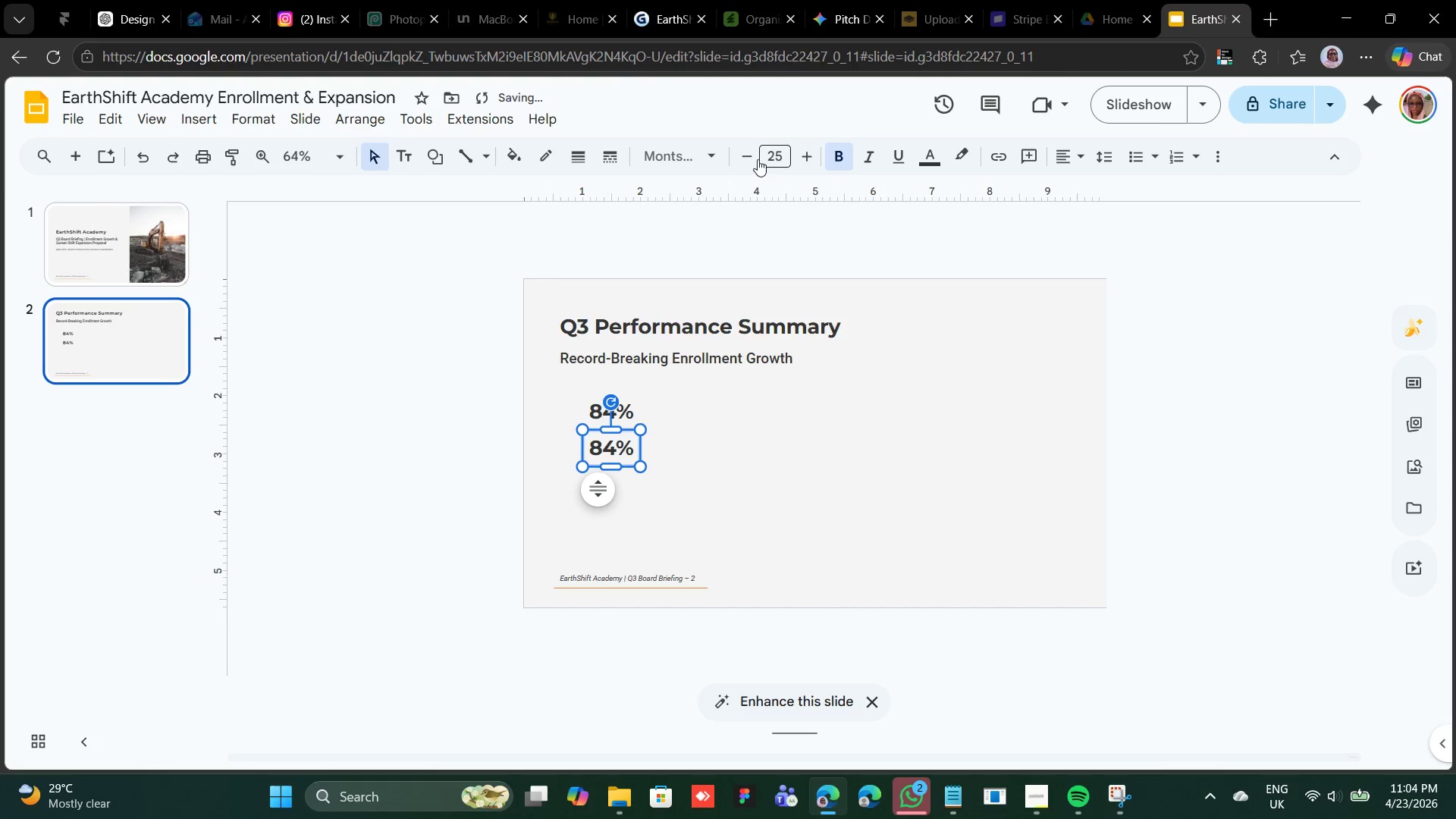 
double_click([755, 162])
 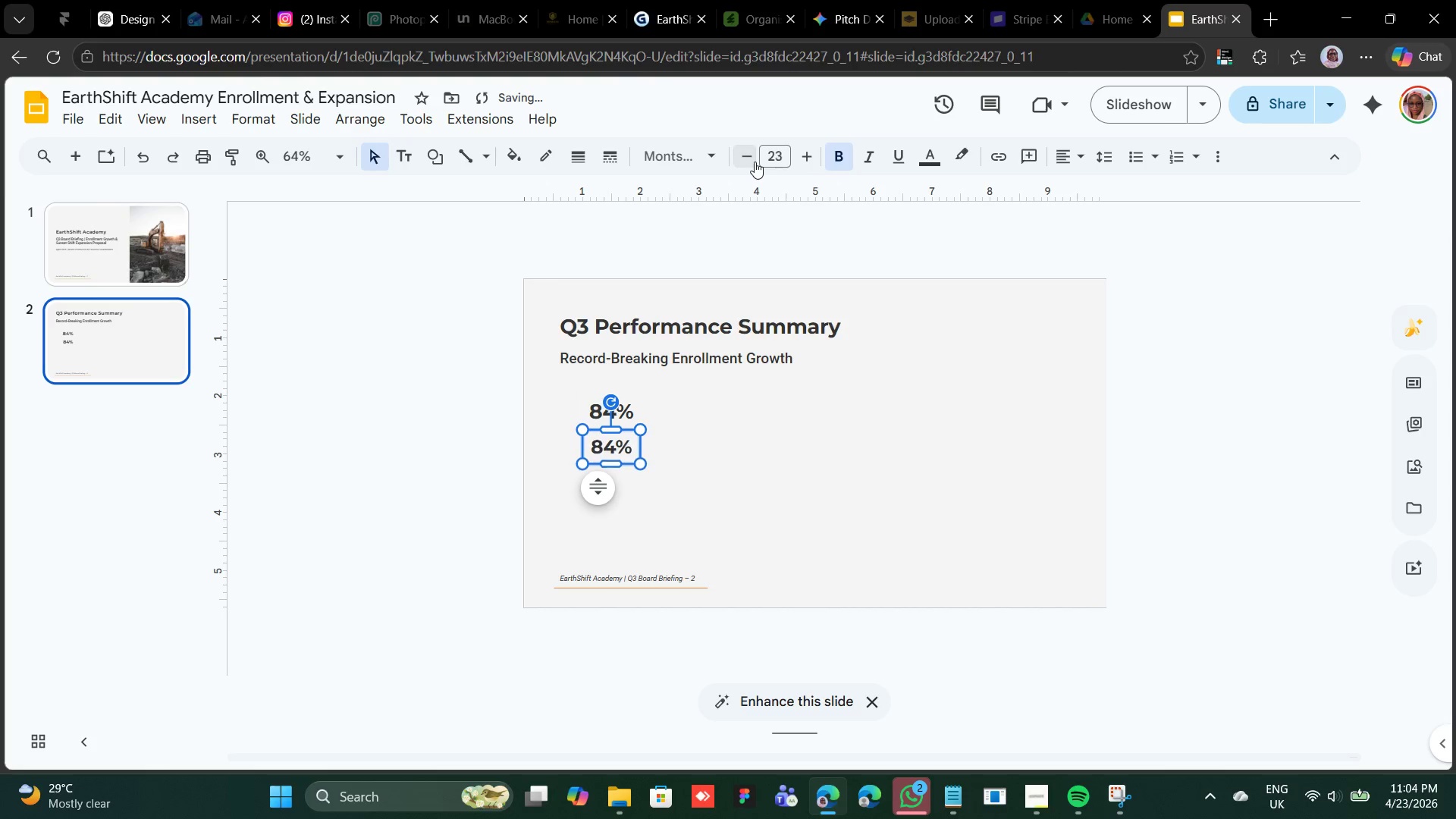 
triple_click([755, 162])
 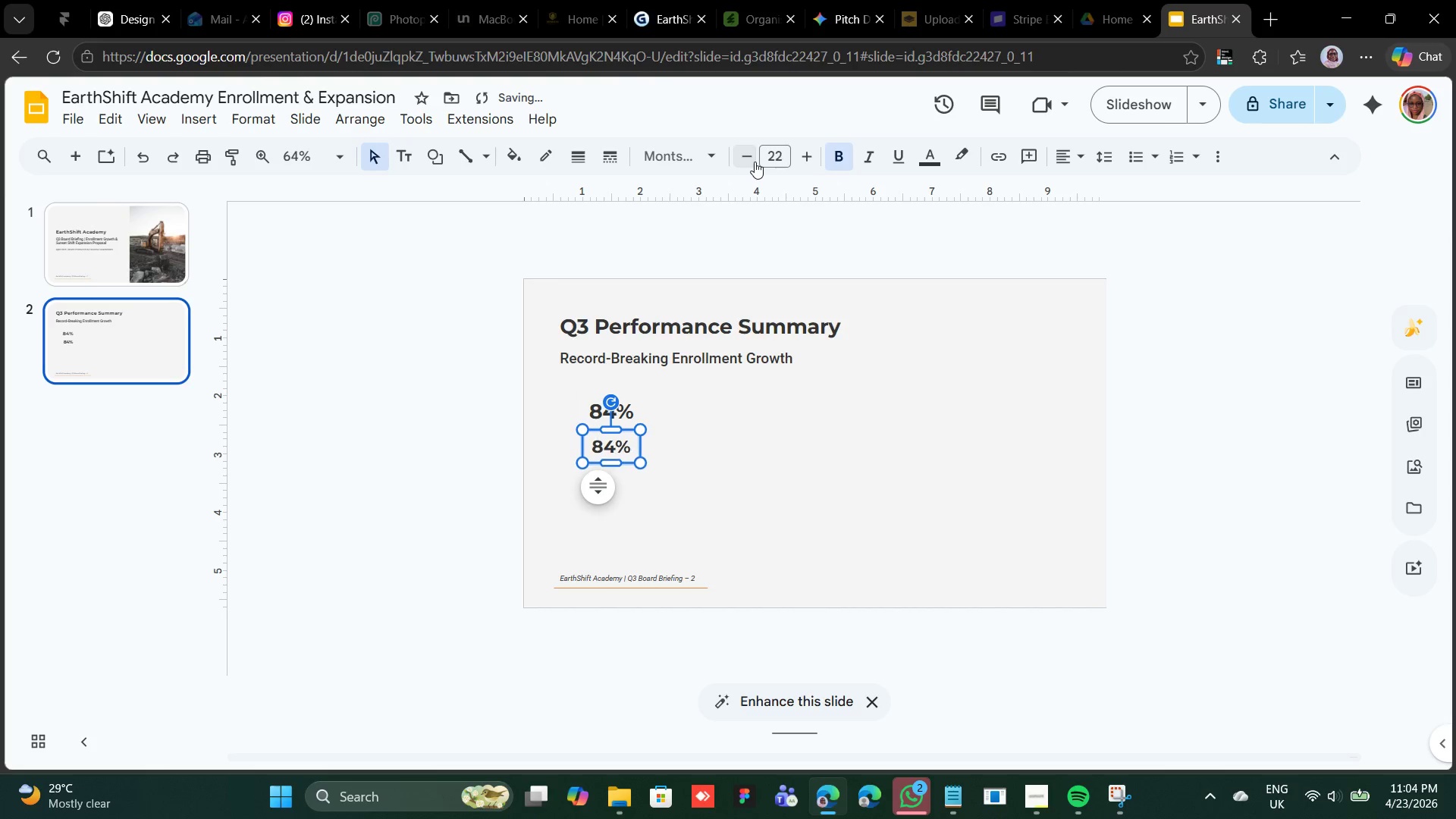 
triple_click([755, 162])
 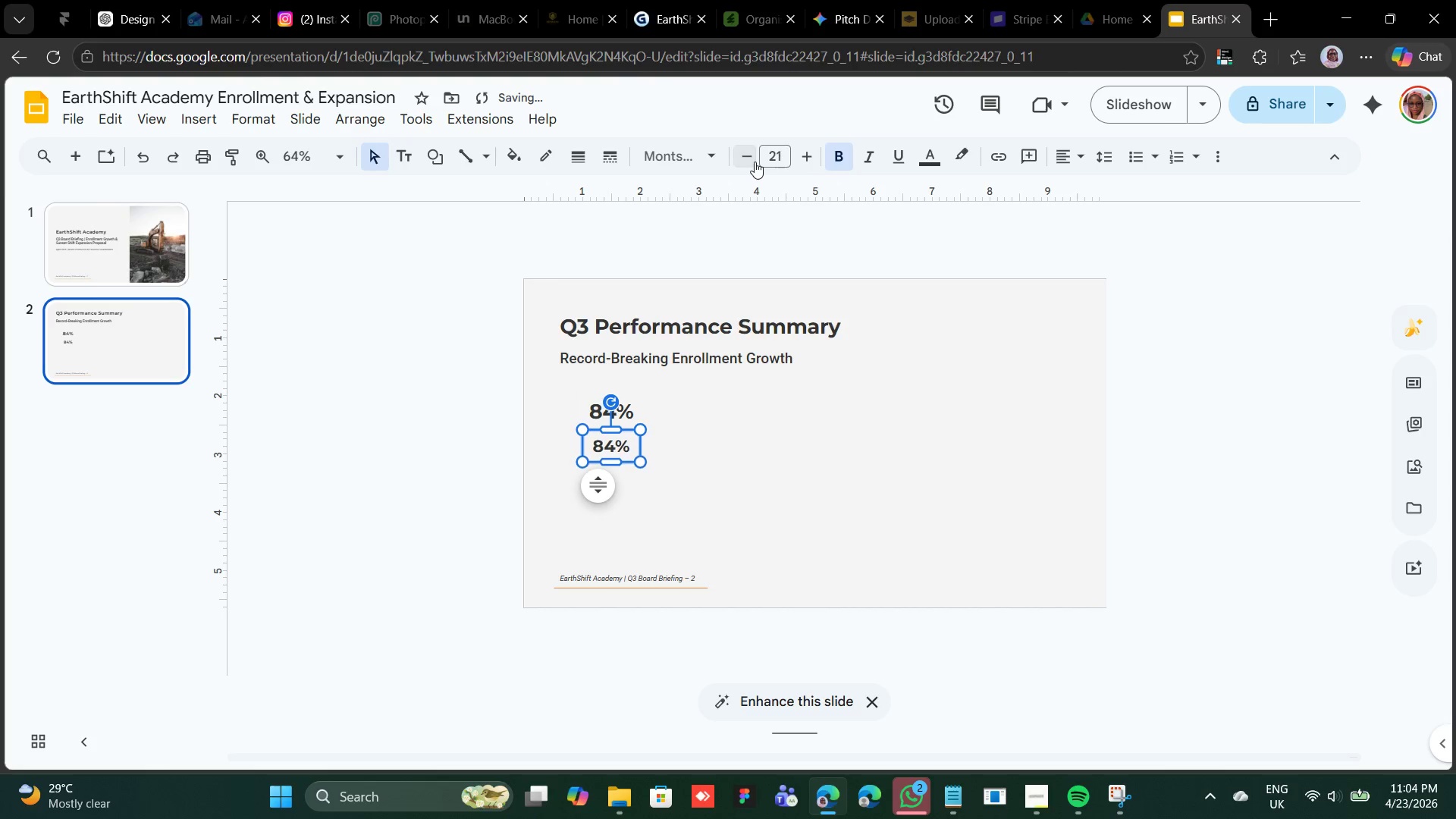 
triple_click([755, 162])
 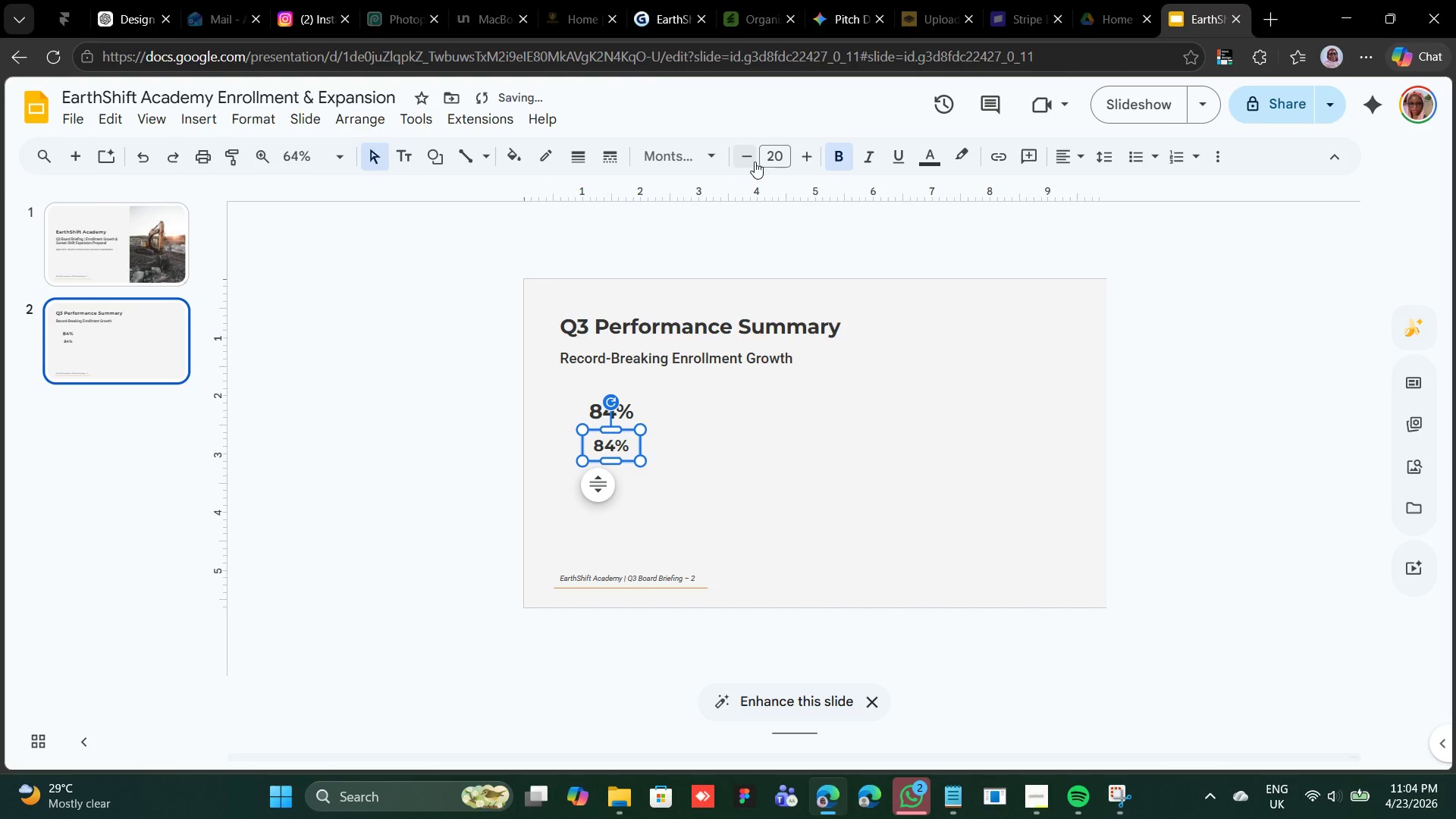 
triple_click([755, 162])
 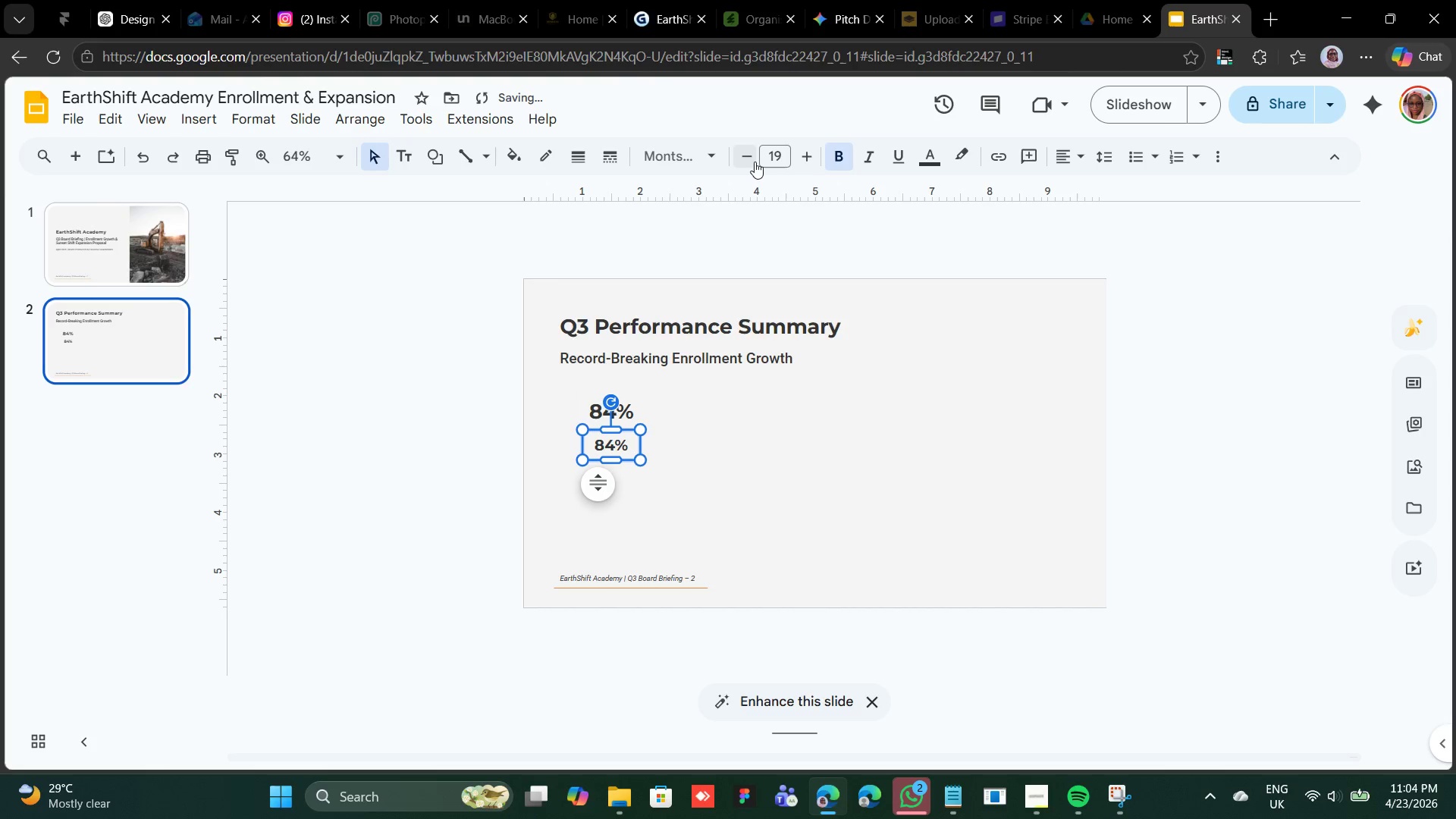 
triple_click([755, 162])
 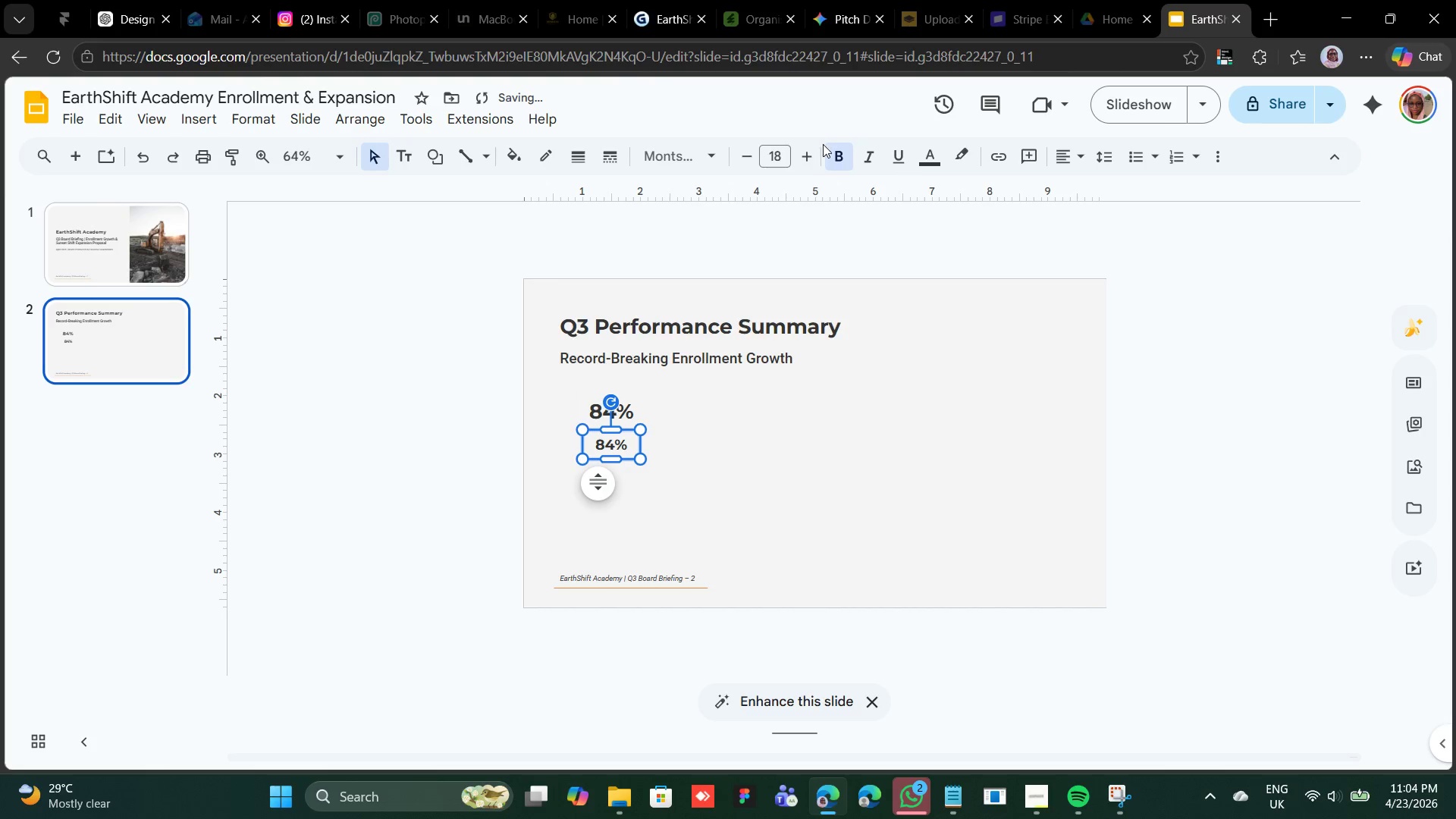 
left_click([833, 152])
 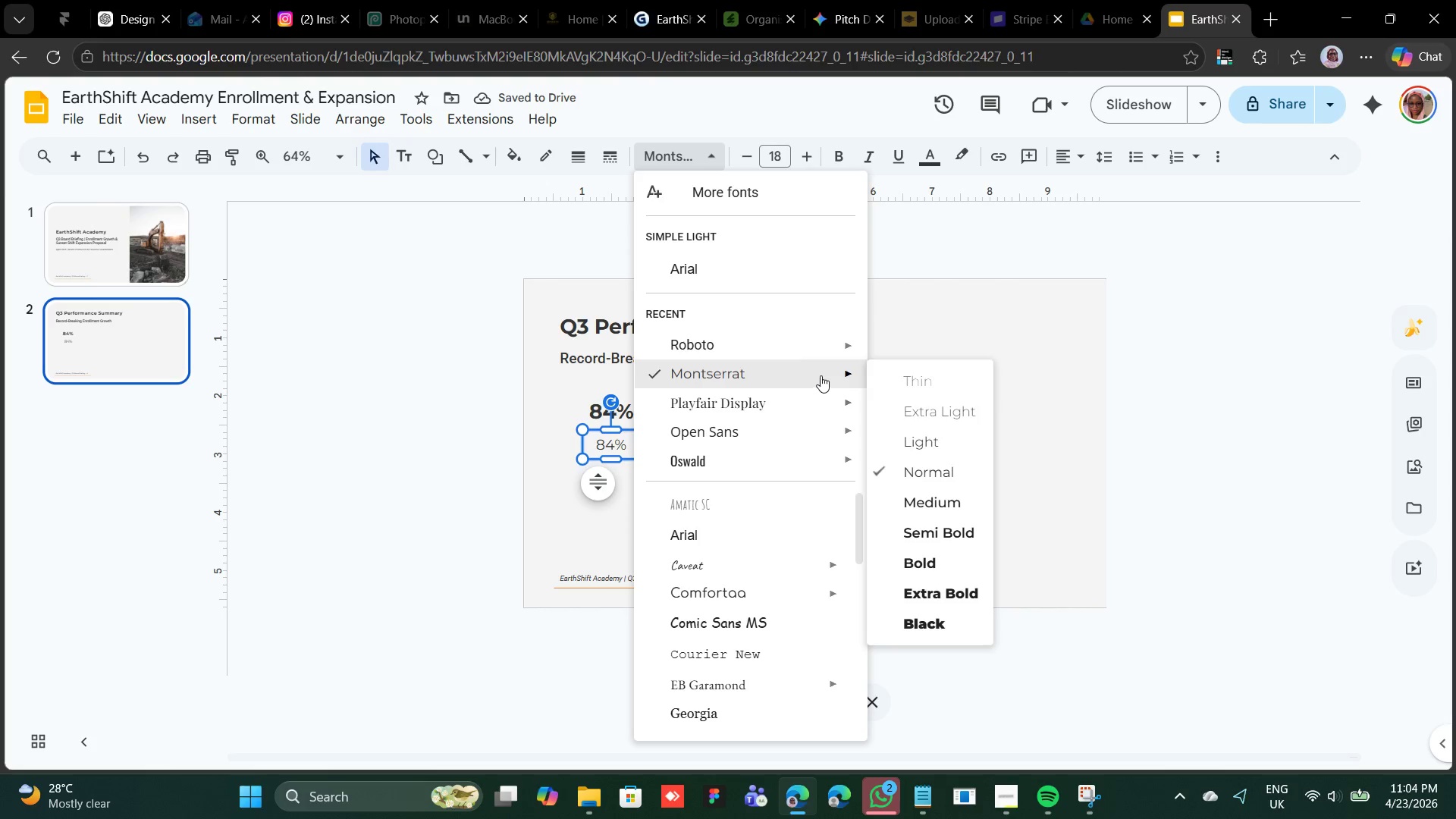 
wait(7.0)
 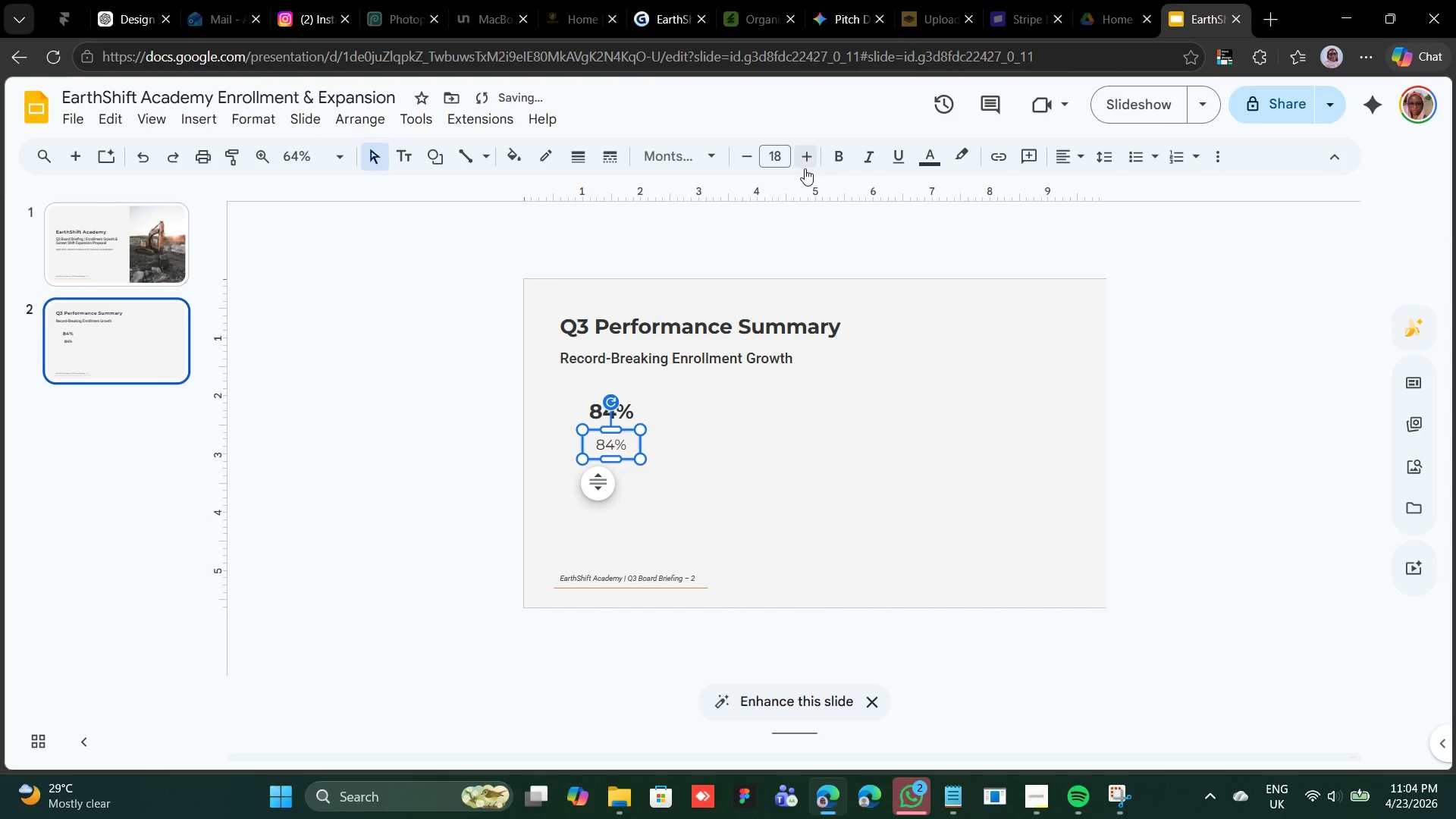 
left_click([947, 491])
 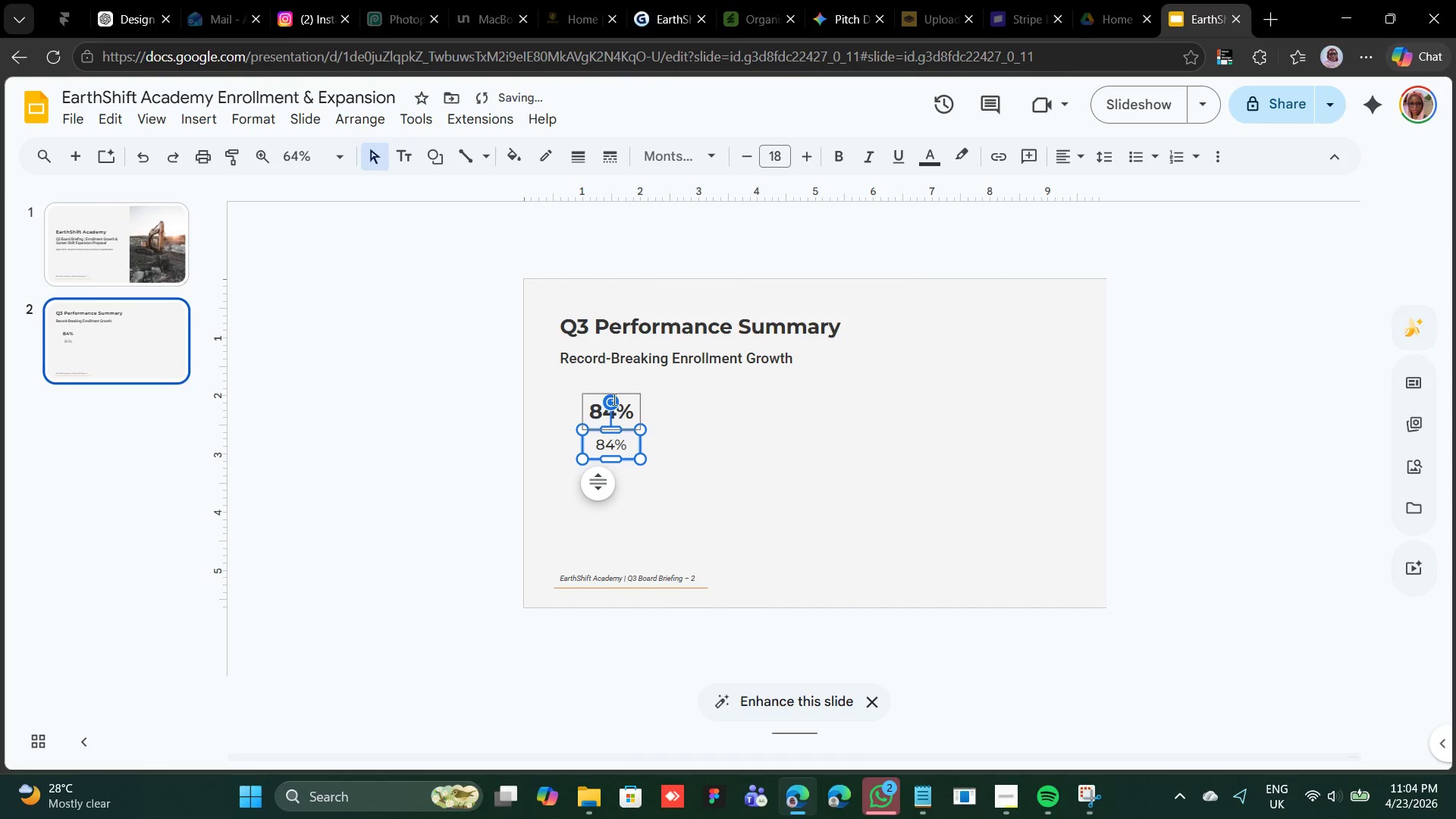 
mouse_move([684, 171])
 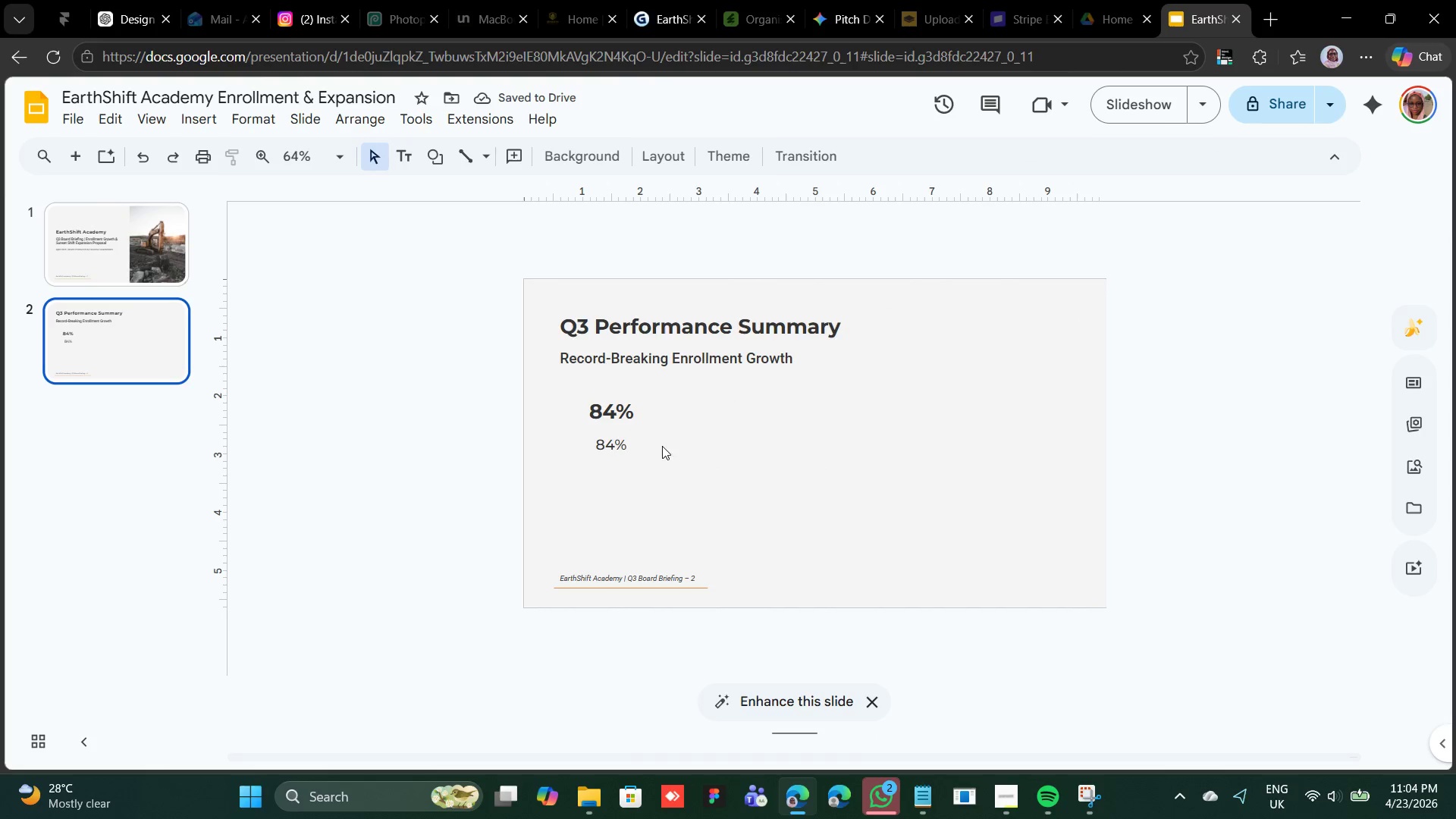 
left_click([624, 431])
 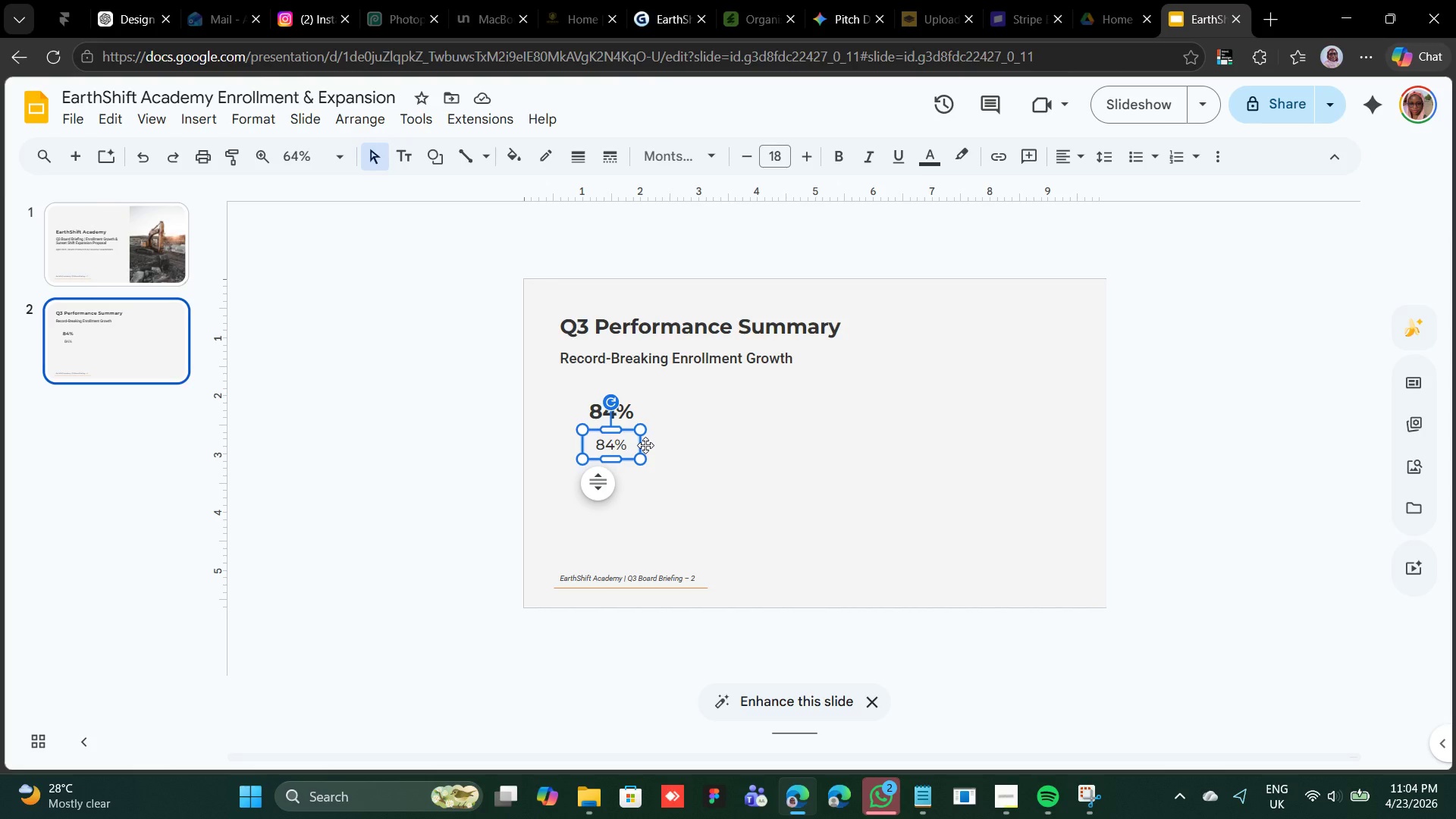 
left_click_drag(start_coordinate=[643, 445], to_coordinate=[680, 448])
 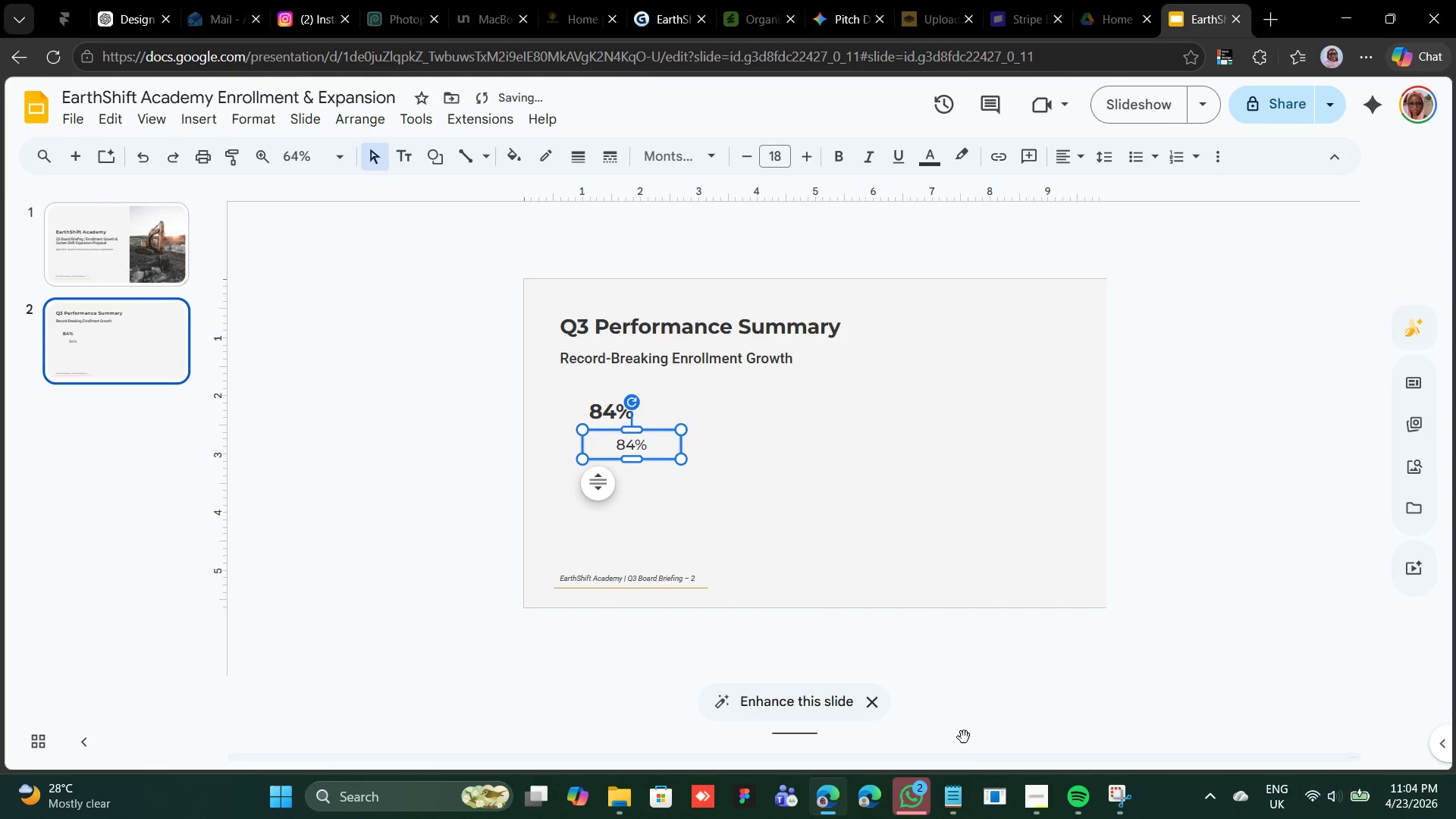 
left_click([962, 786])
 